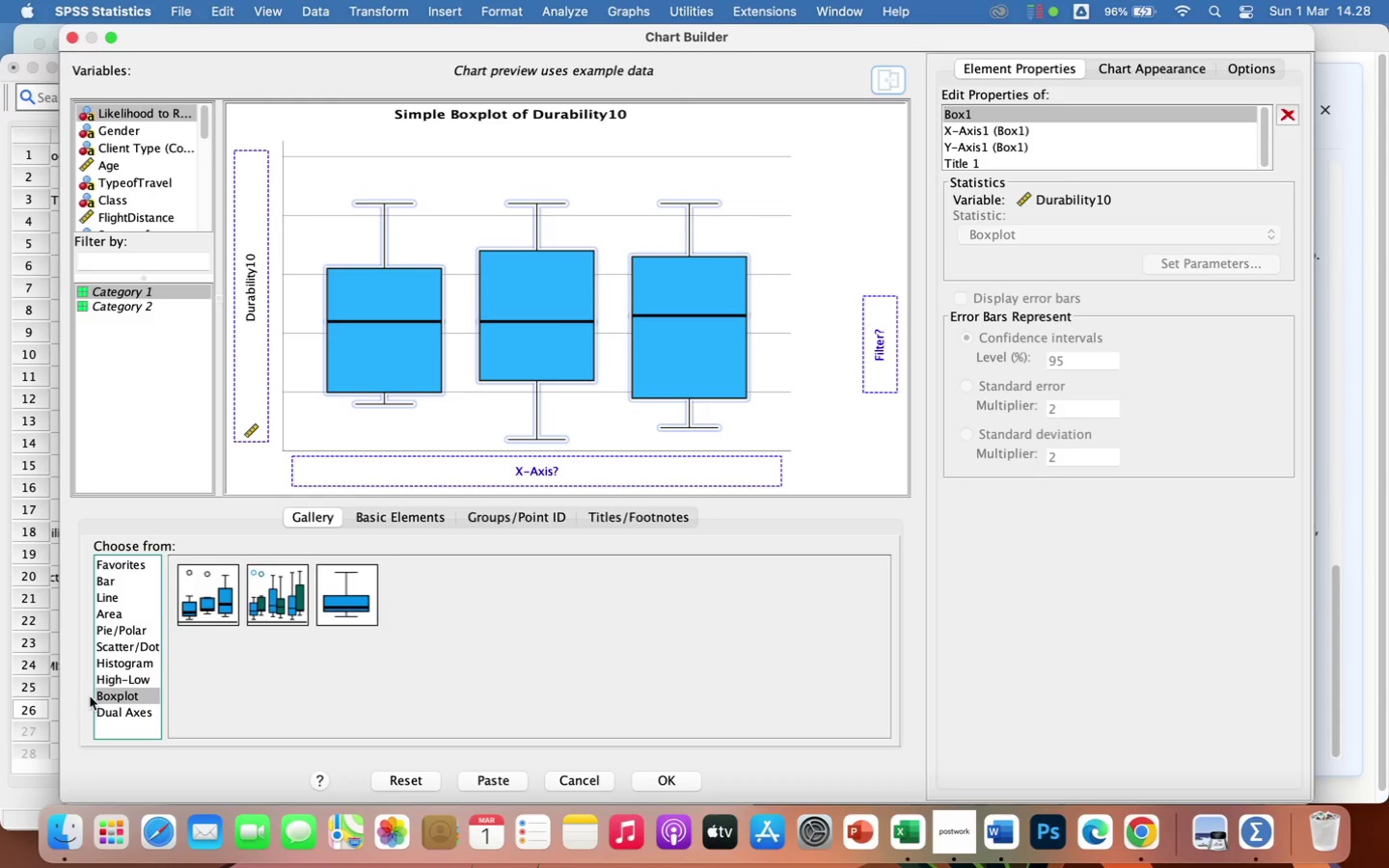 
left_click([120, 584])
 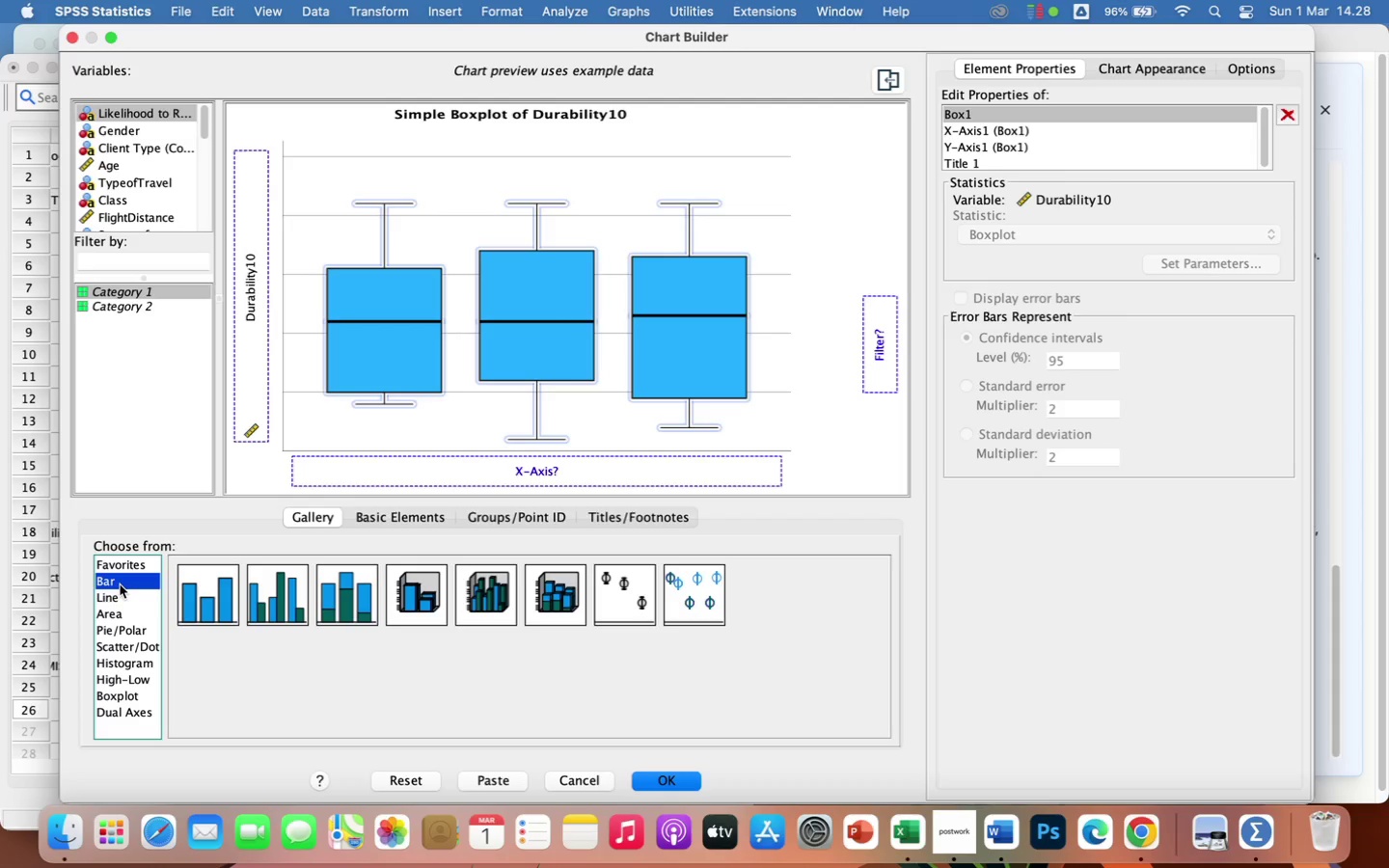 
wait(10.1)
 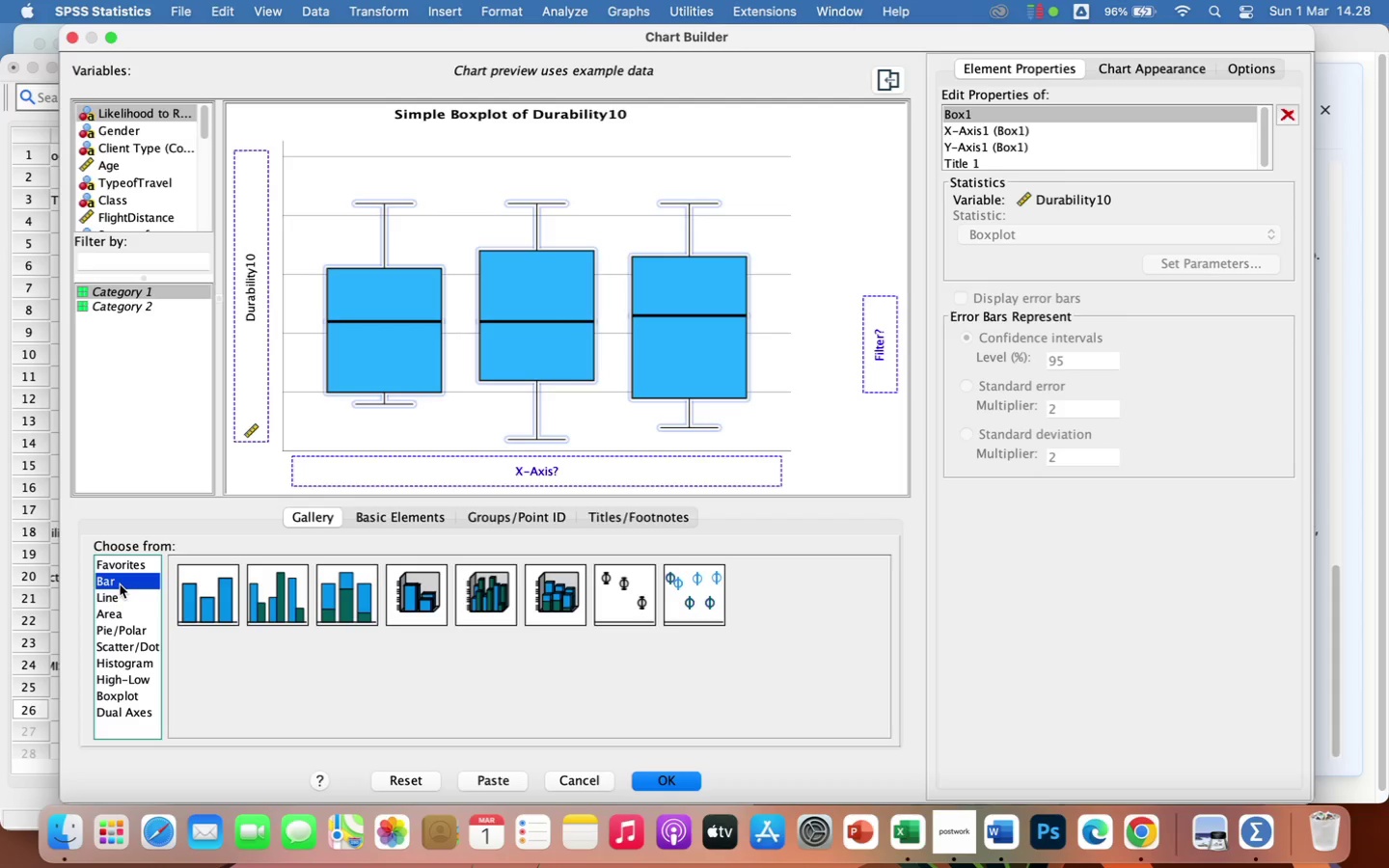 
left_click([261, 599])
 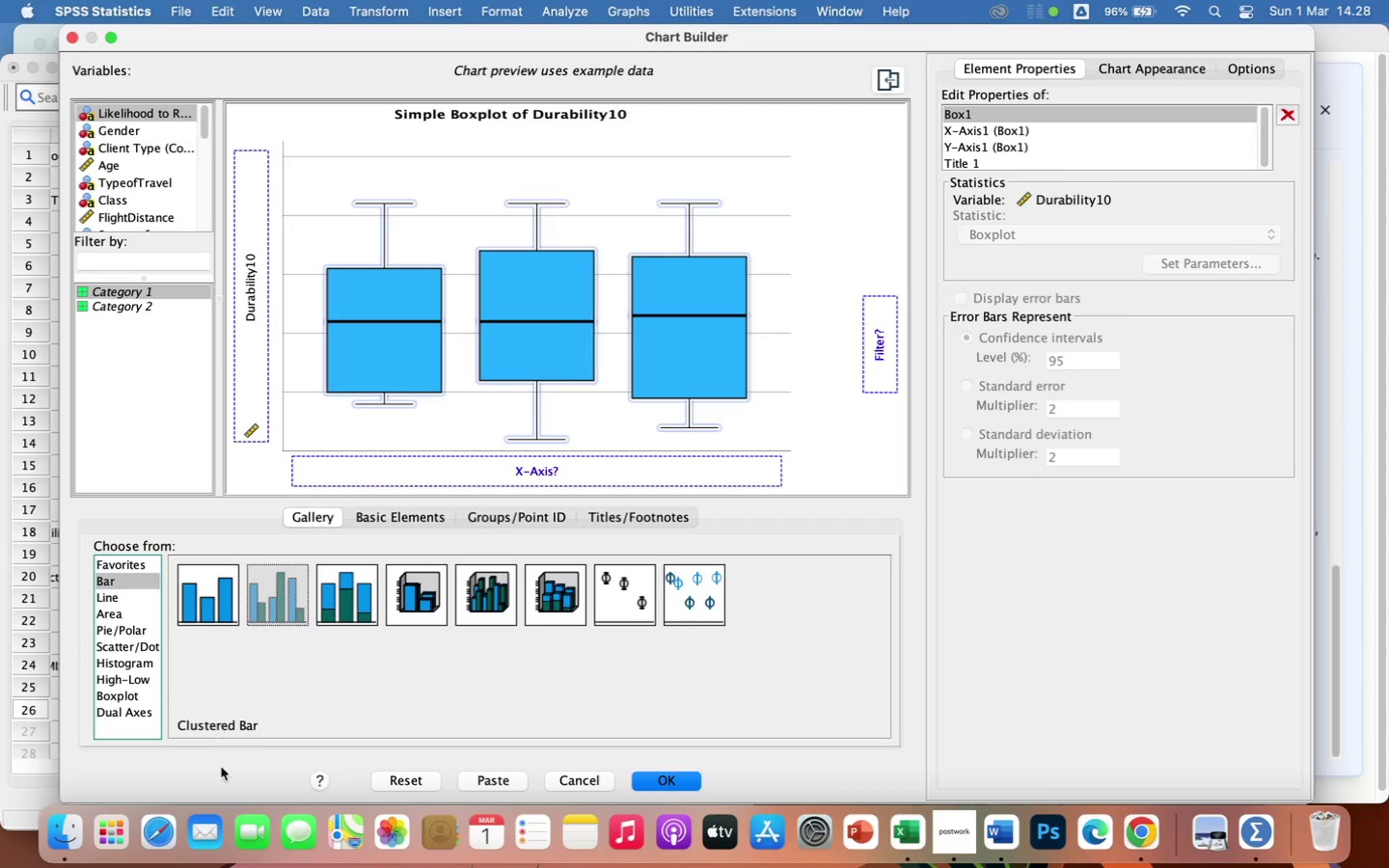 
left_click([407, 781])
 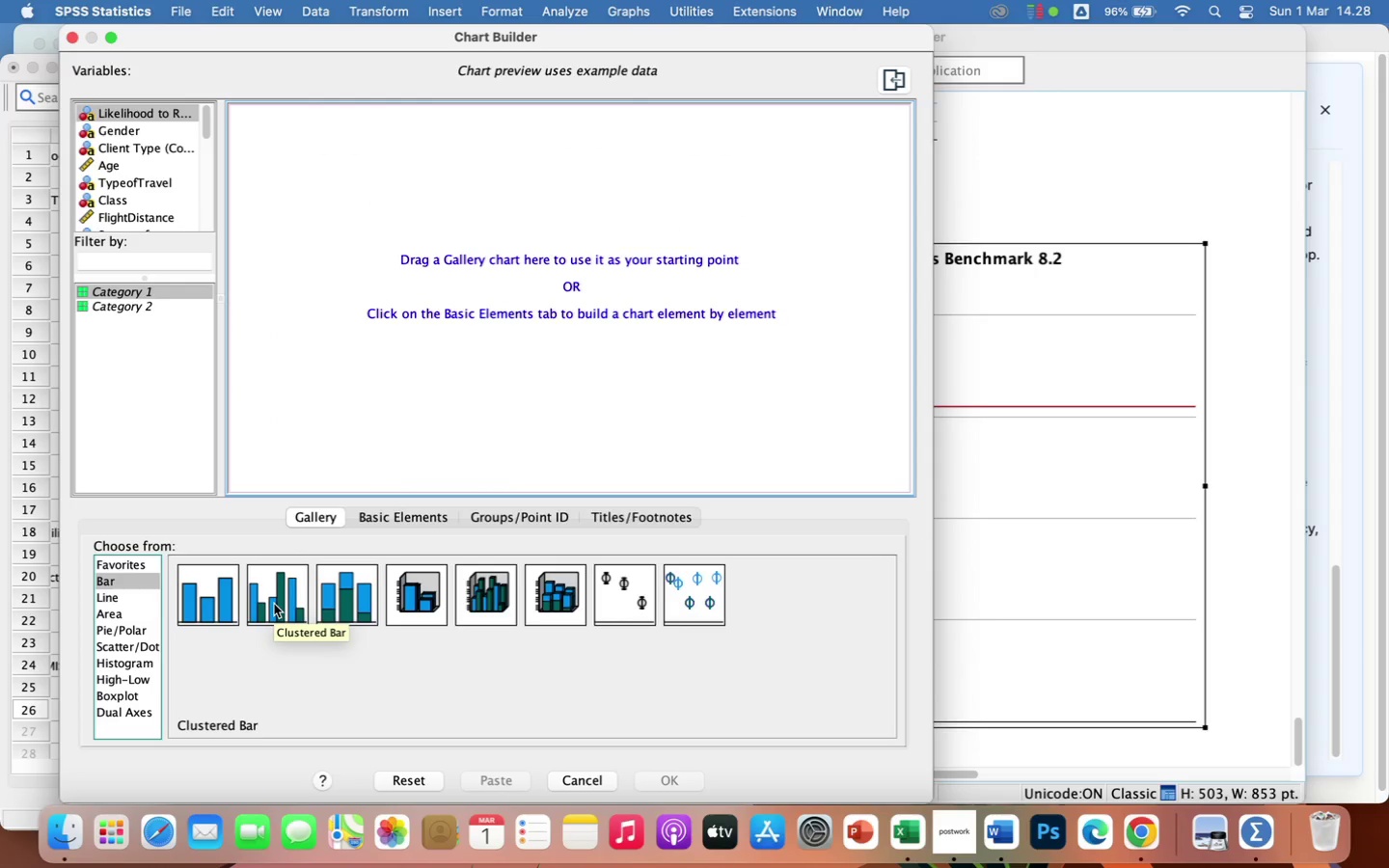 
left_click_drag(start_coordinate=[275, 603], to_coordinate=[387, 370])
 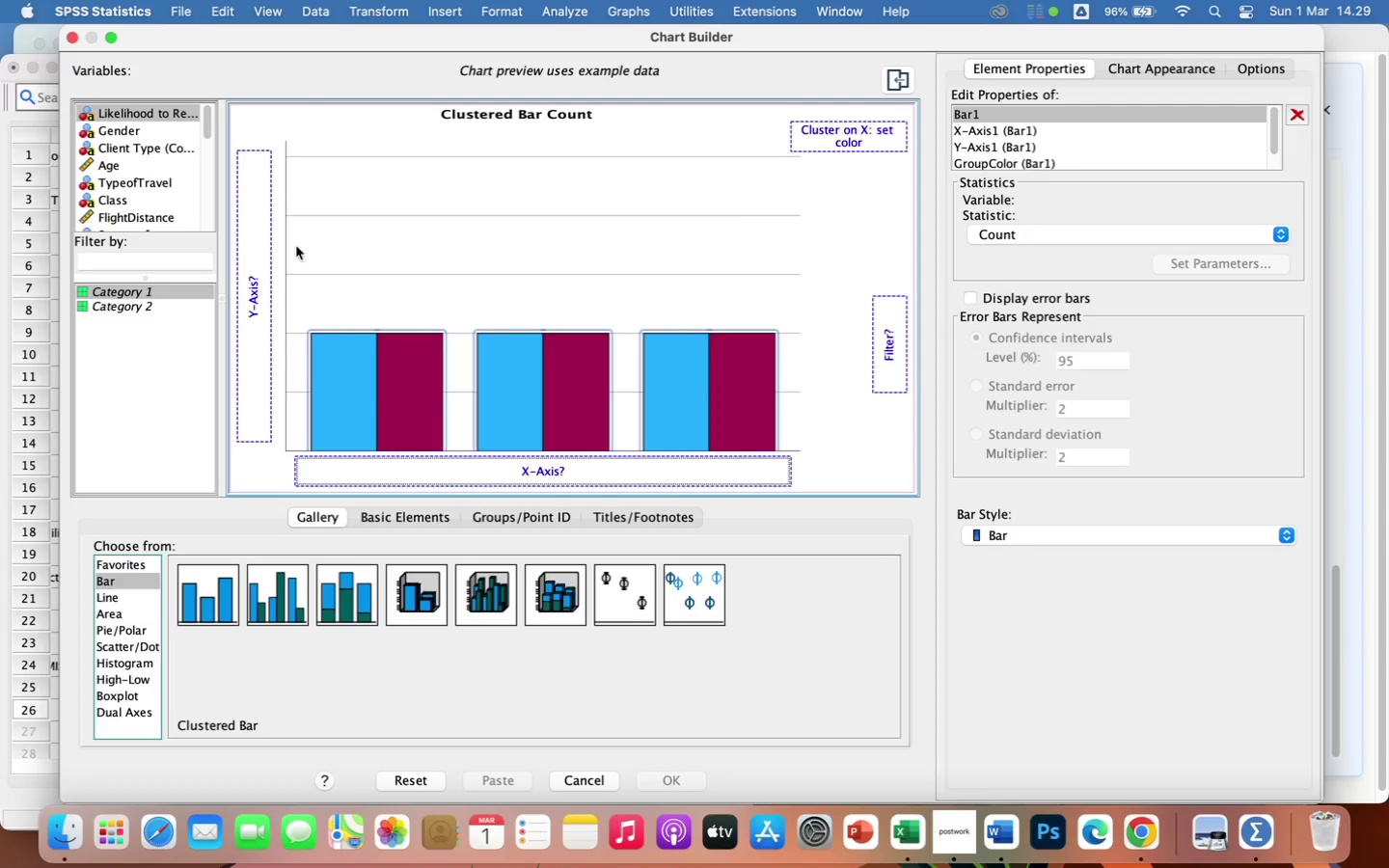 
wait(5.29)
 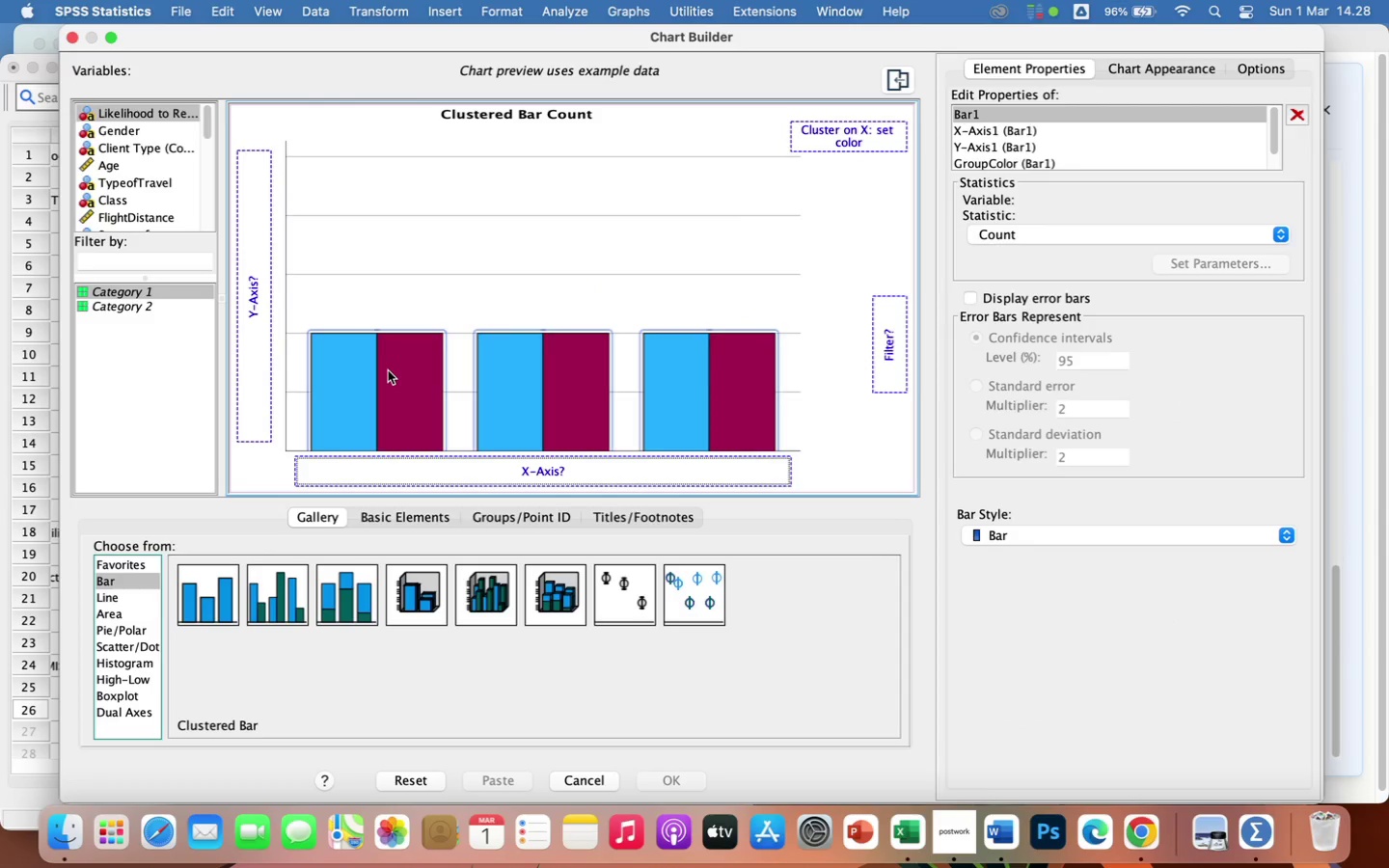 
left_click_drag(start_coordinate=[208, 122], to_coordinate=[206, 231])
 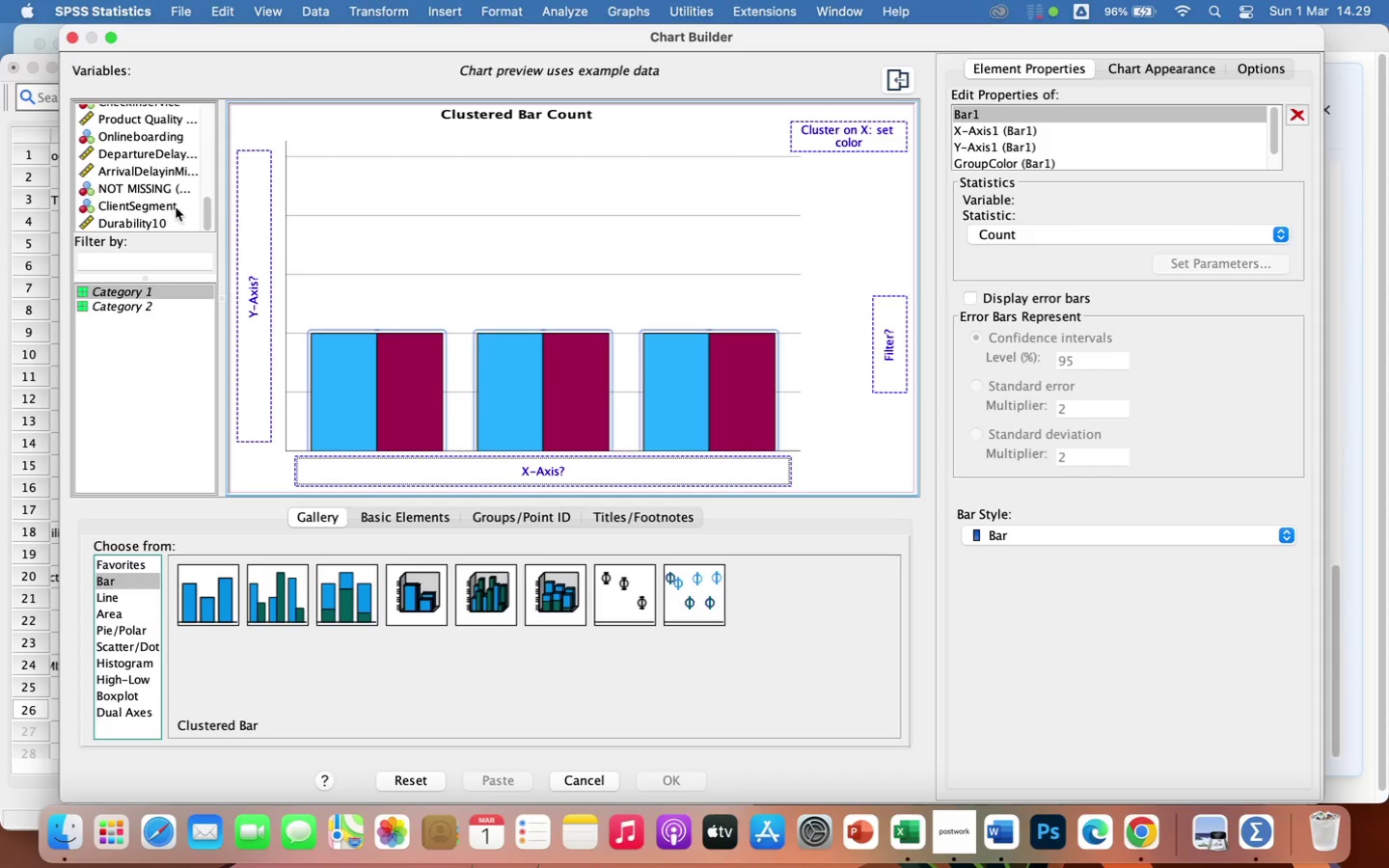 
left_click([173, 204])
 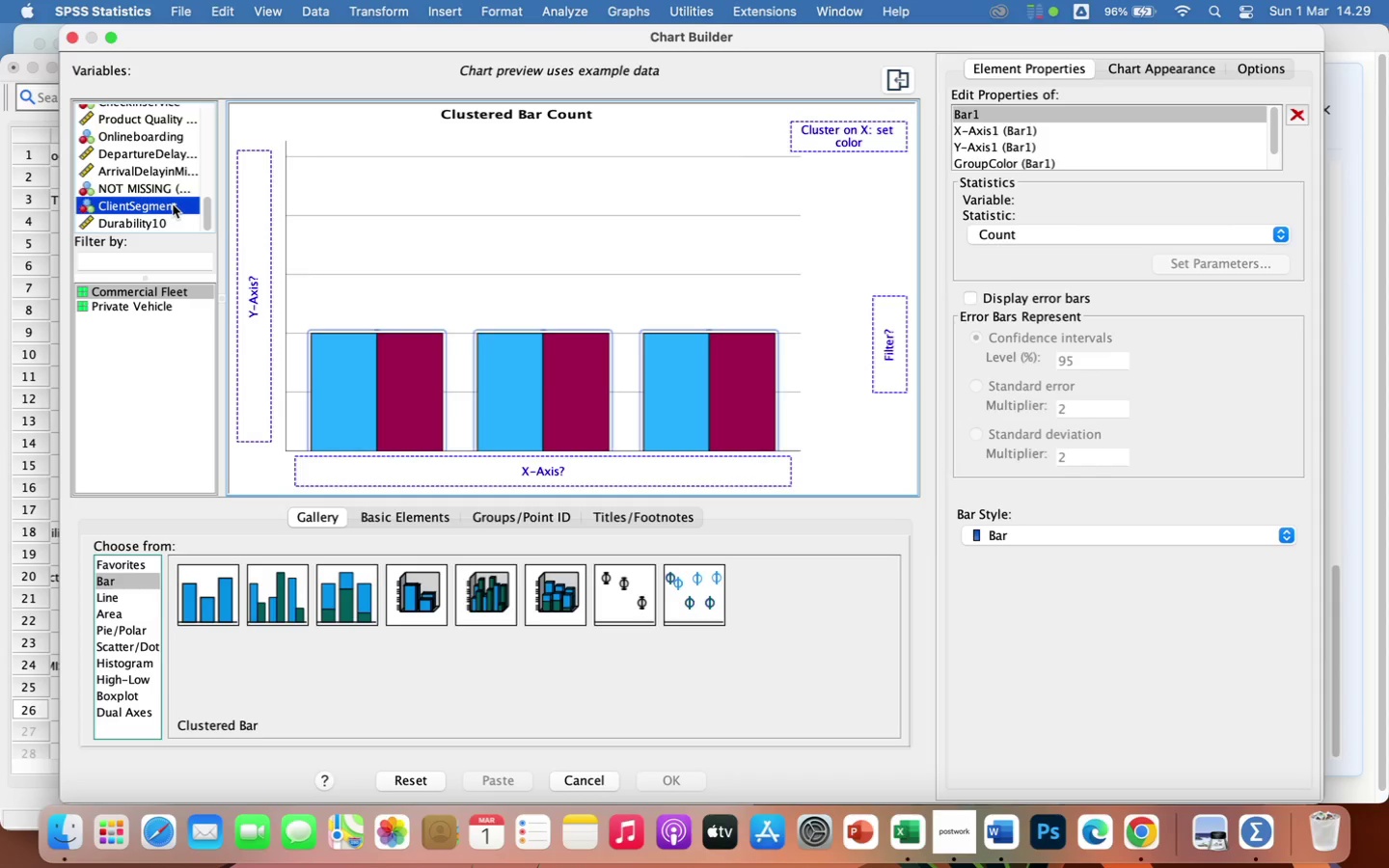 
left_click_drag(start_coordinate=[173, 204], to_coordinate=[473, 458])
 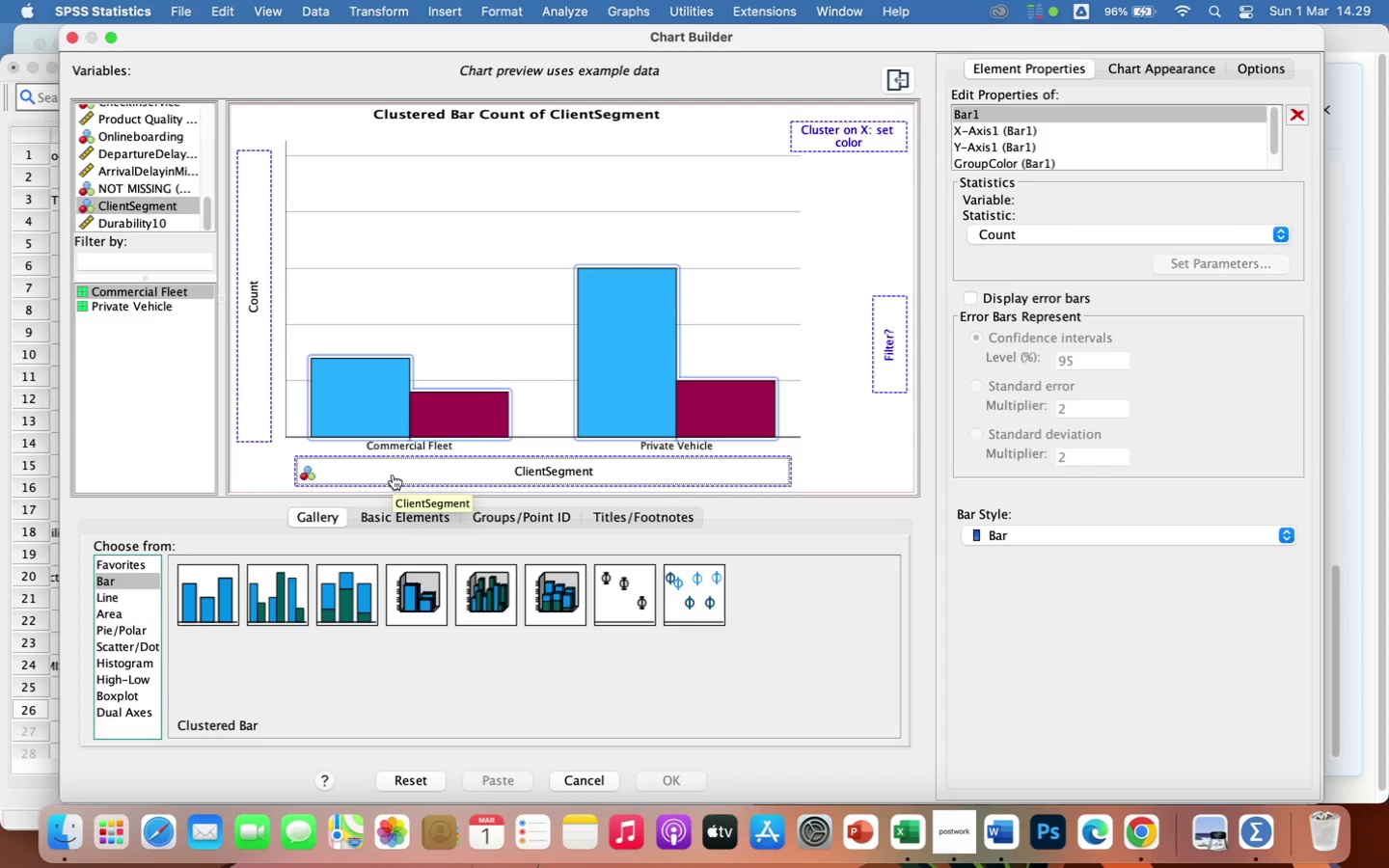 
wait(16.8)
 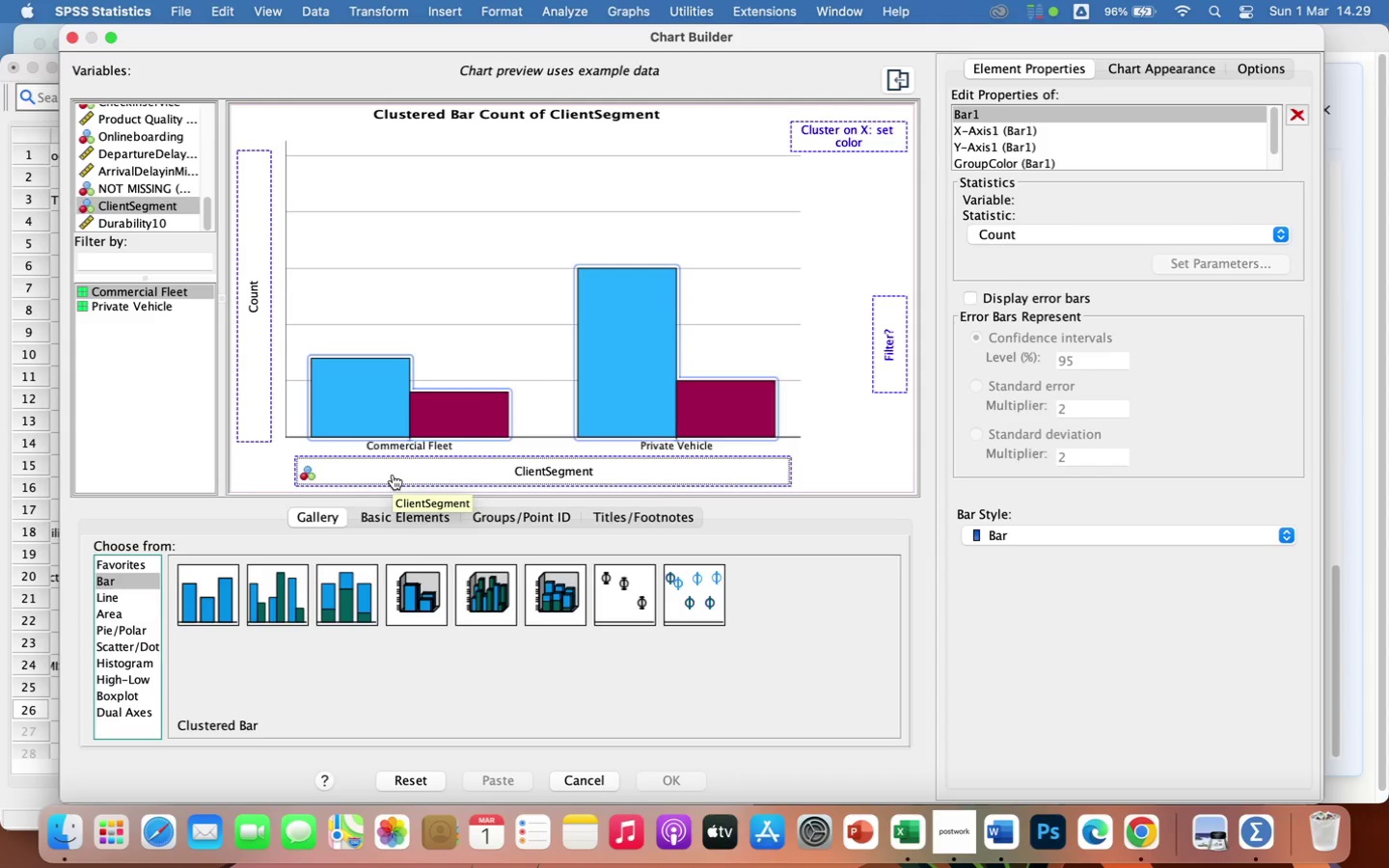 
left_click_drag(start_coordinate=[206, 200], to_coordinate=[224, 95])
 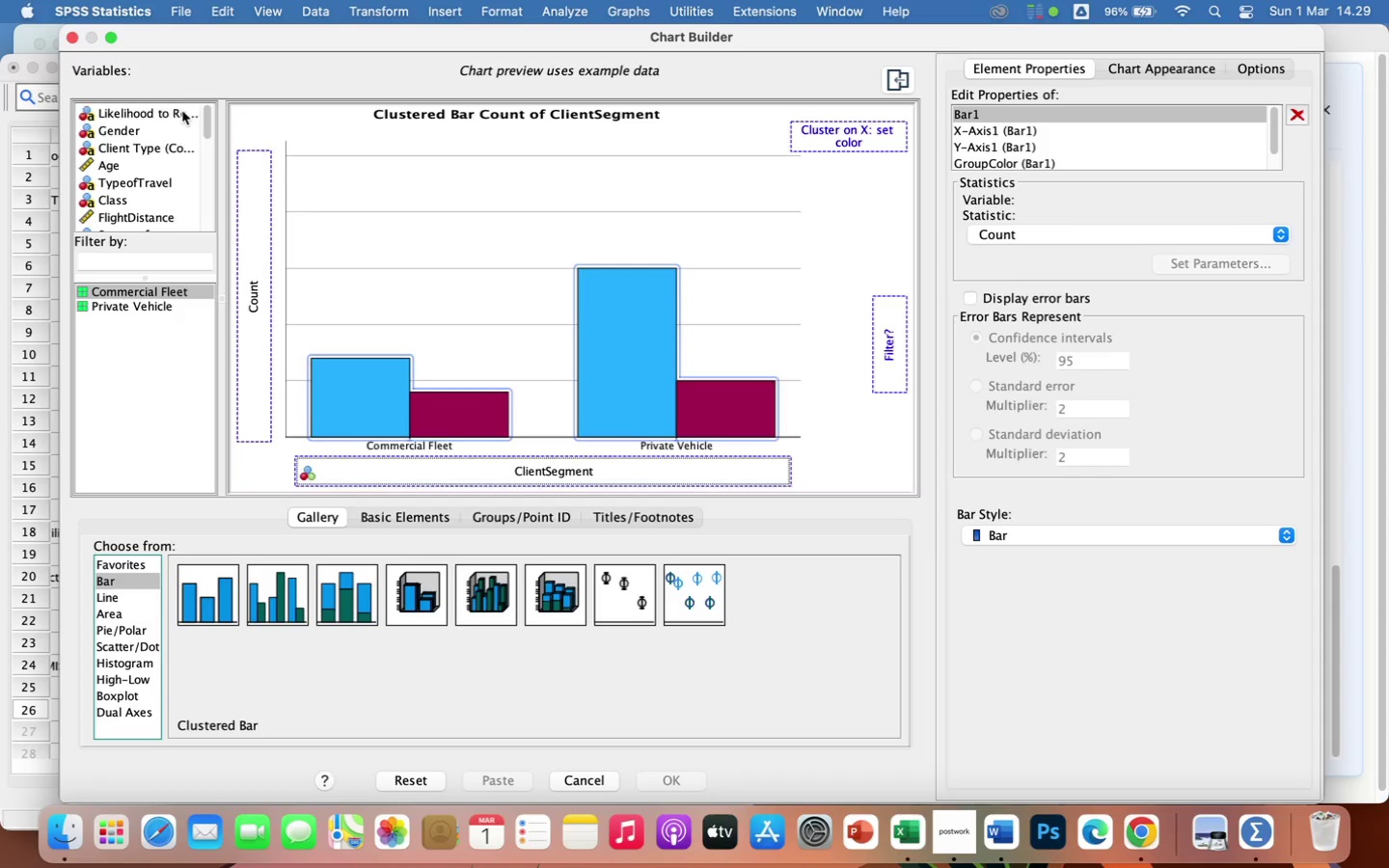 
left_click([182, 111])
 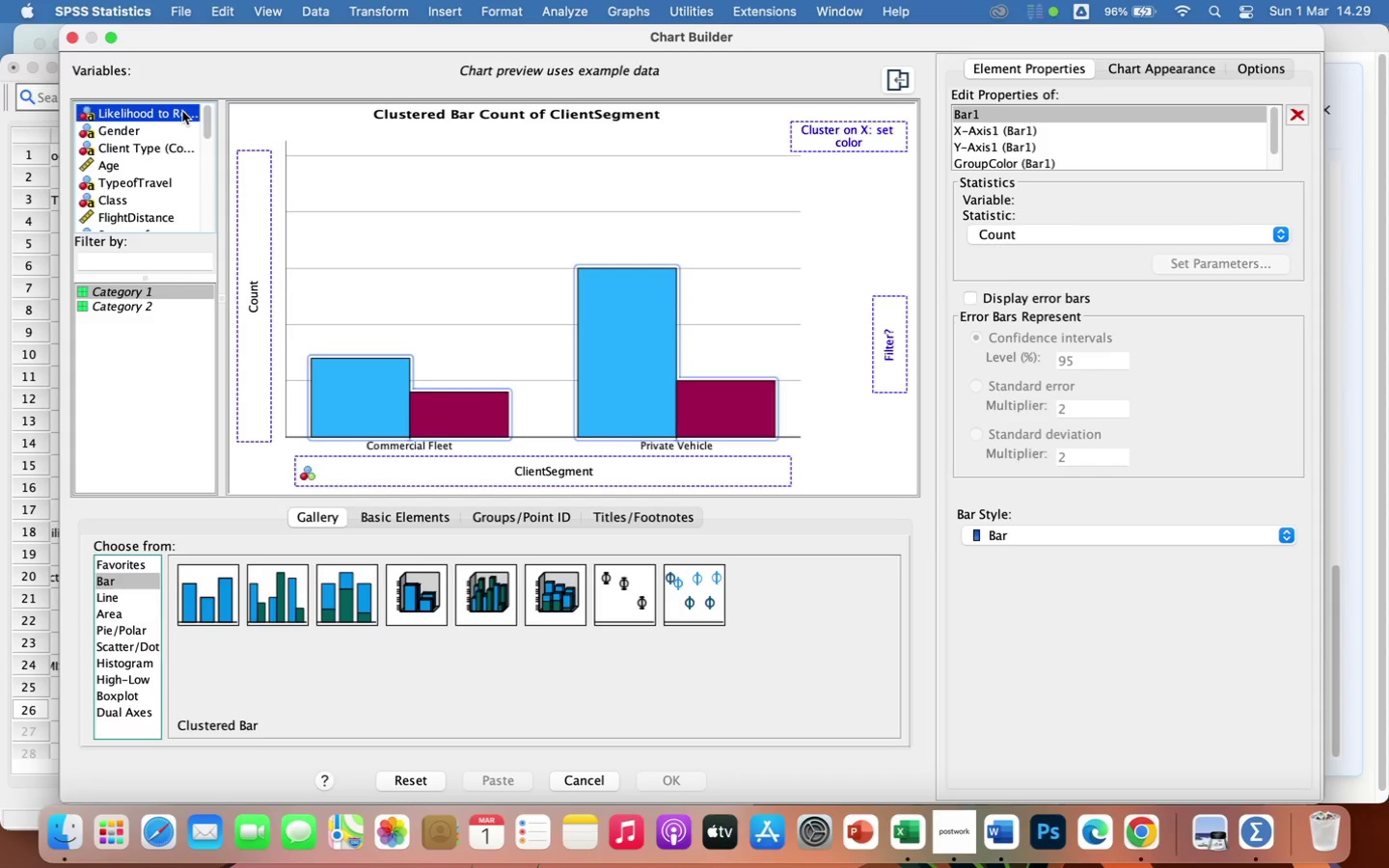 
left_click_drag(start_coordinate=[182, 111], to_coordinate=[797, 128])
 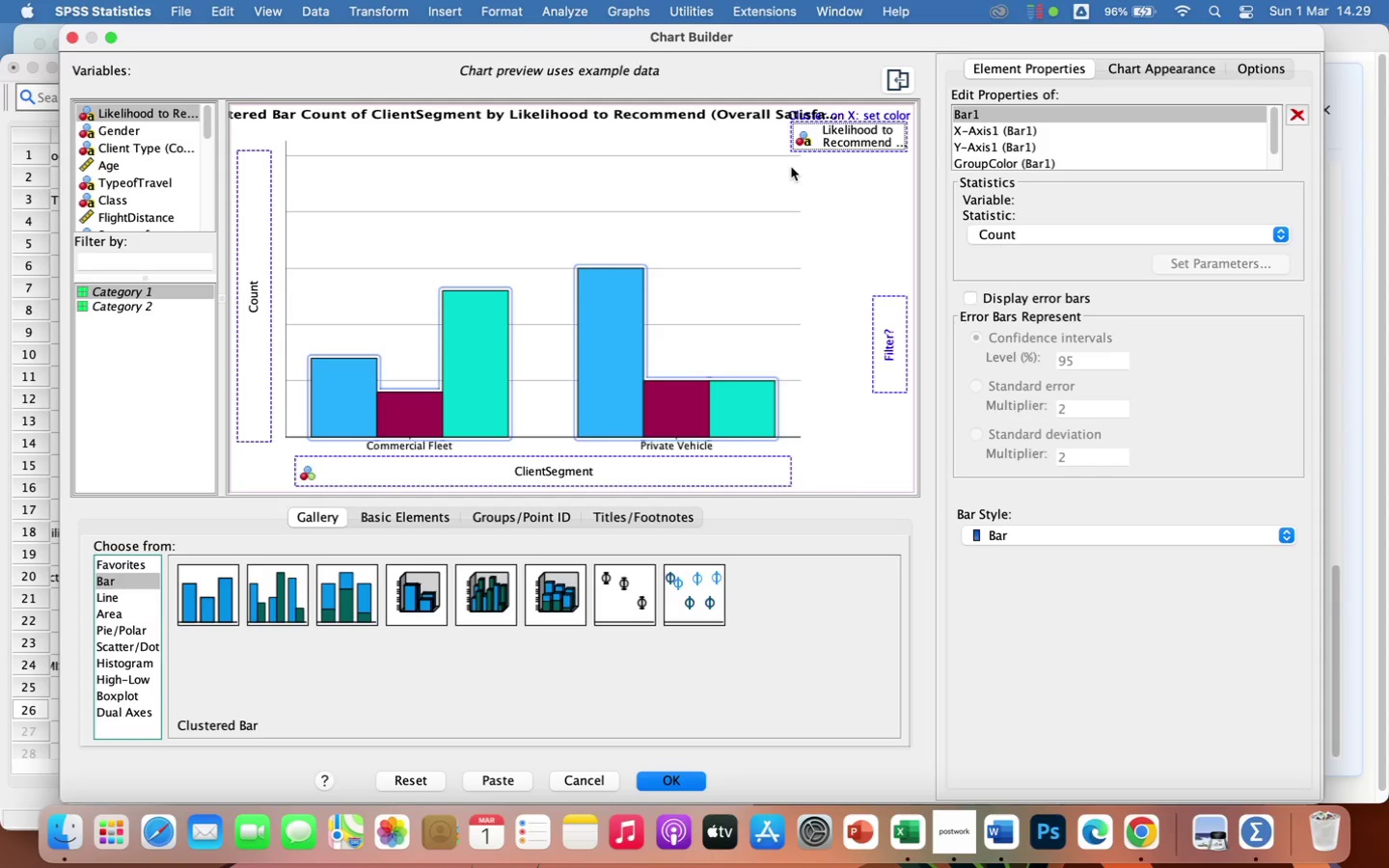 
wait(11.49)
 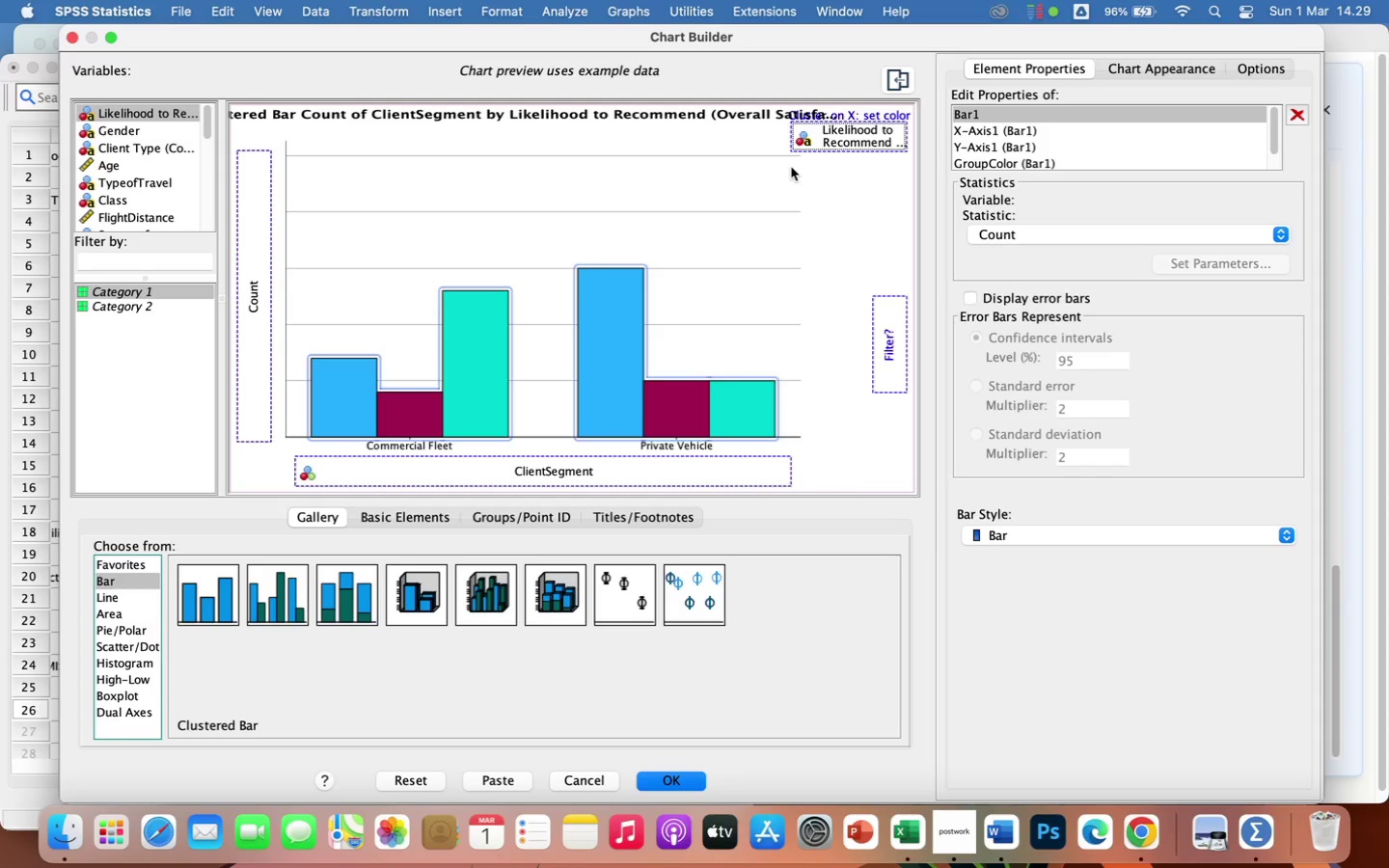 
left_click([684, 782])
 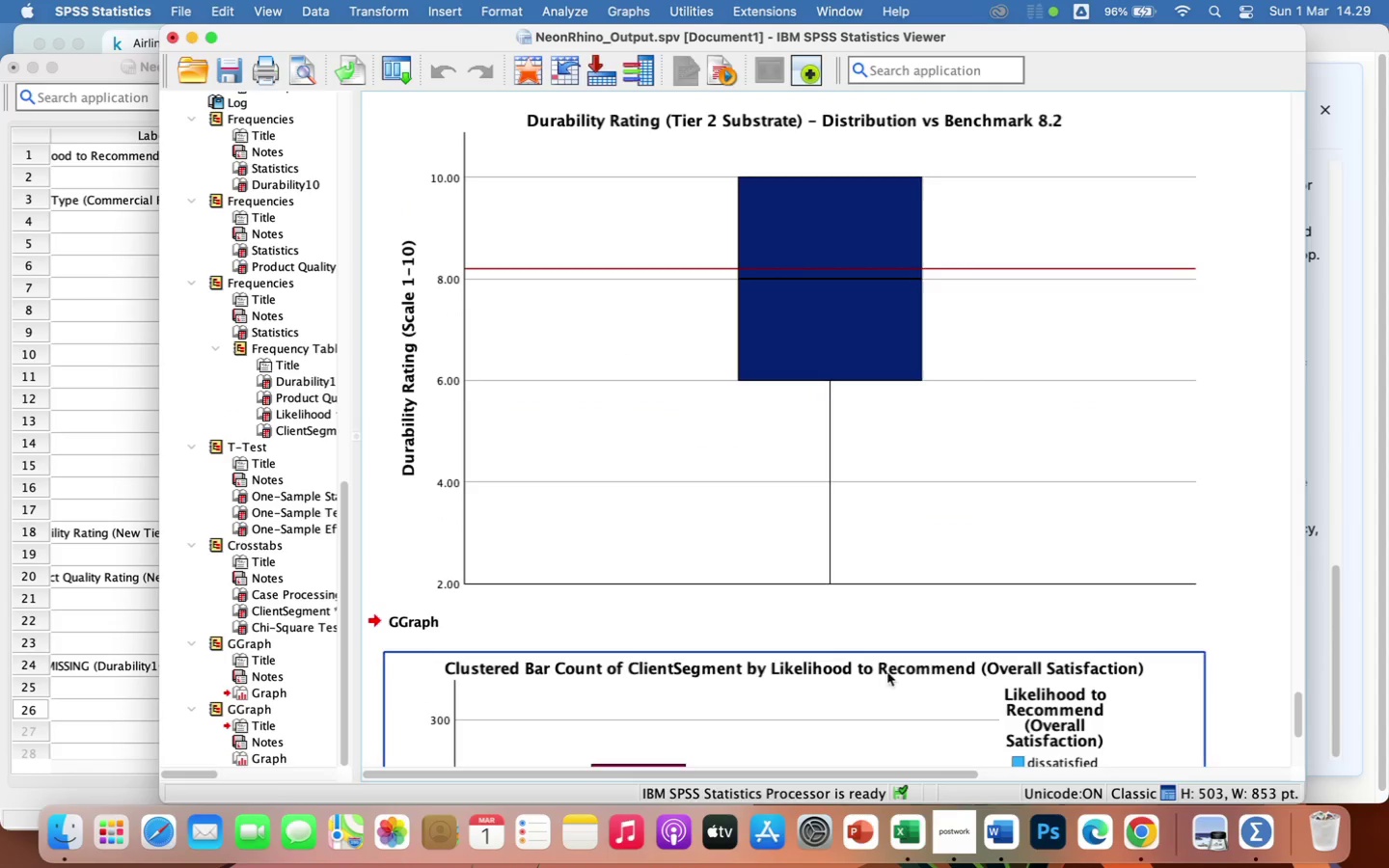 
scroll: coordinate [888, 653], scroll_direction: down, amount: 14.0
 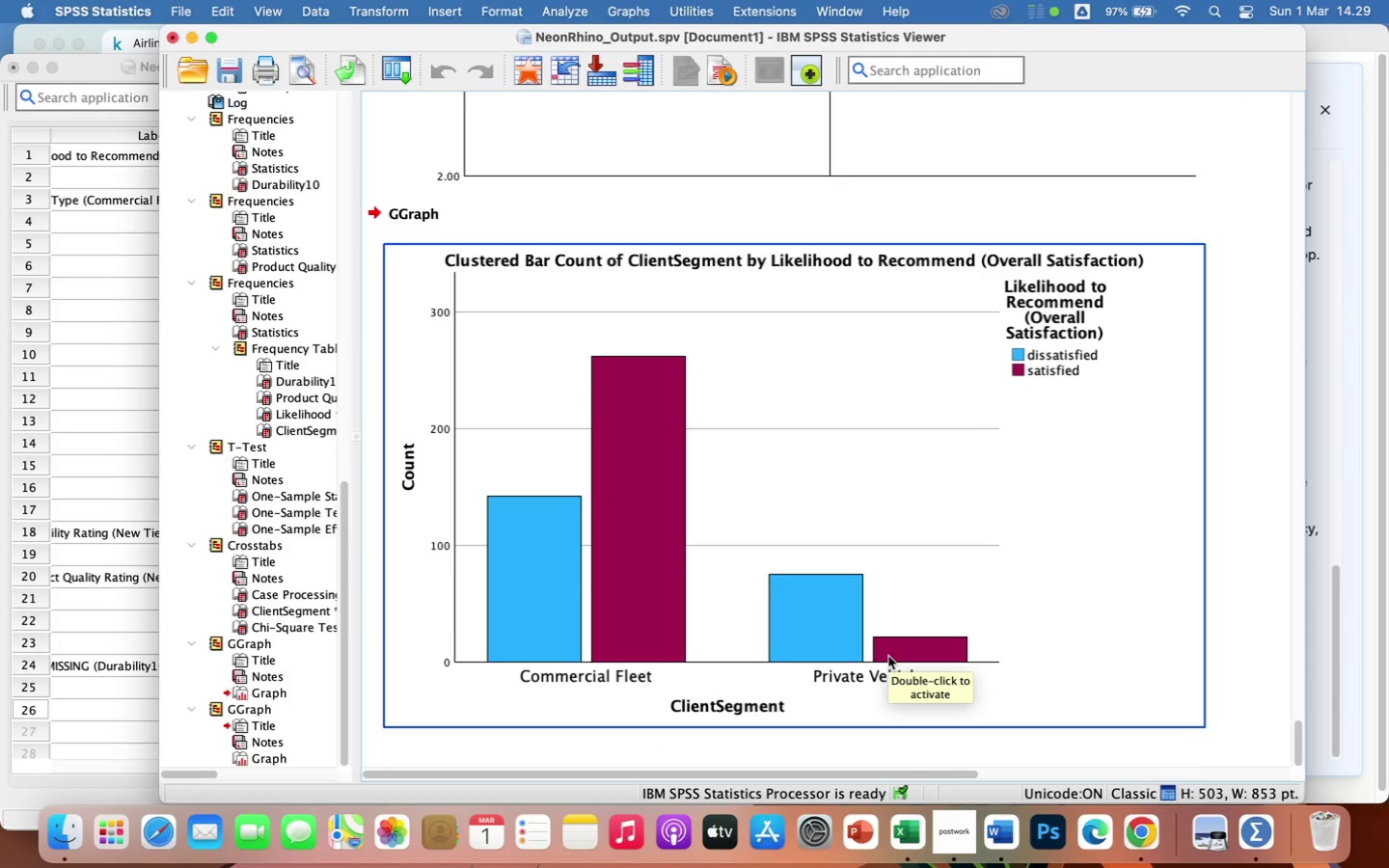 
wait(11.62)
 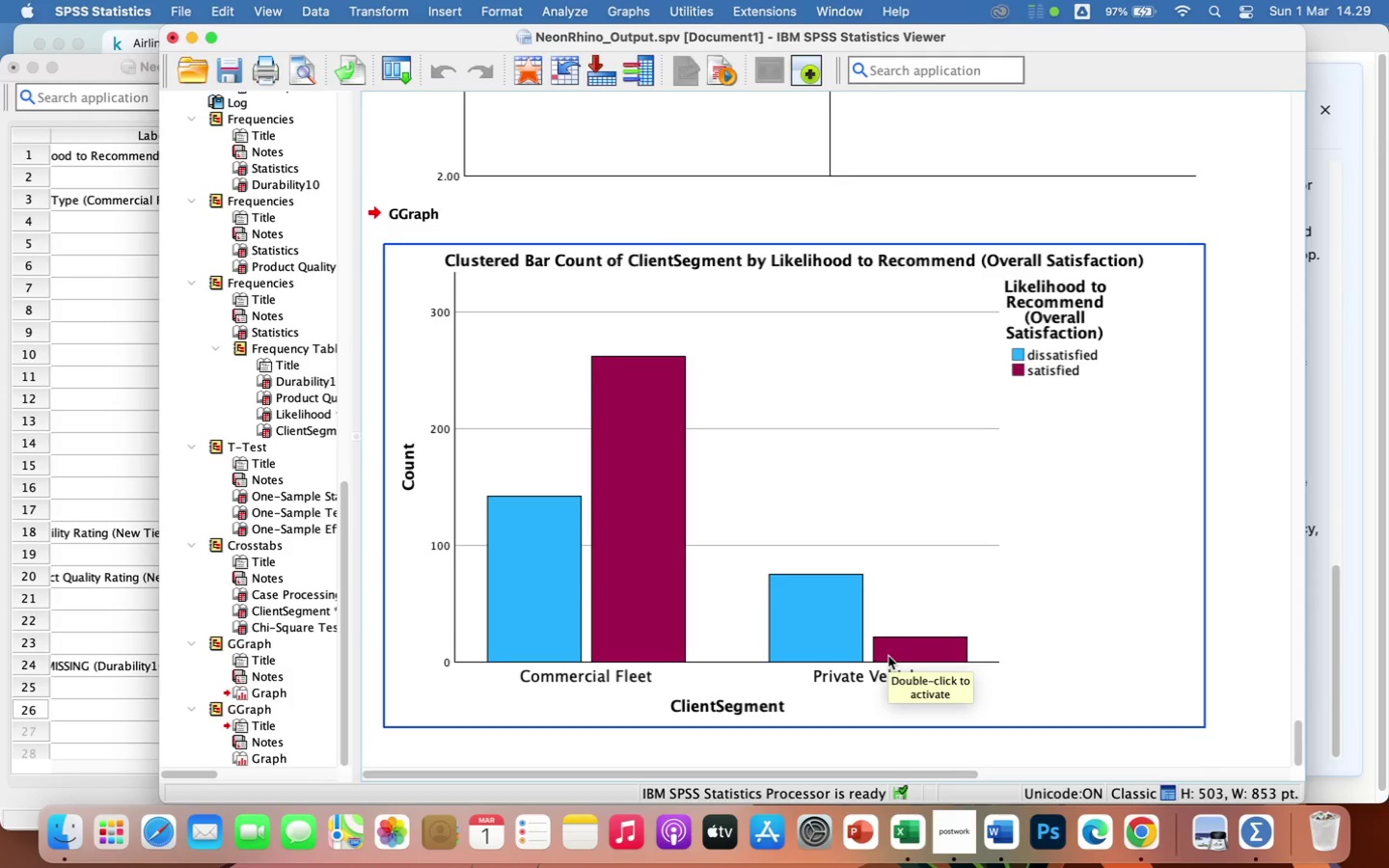 
double_click([880, 412])
 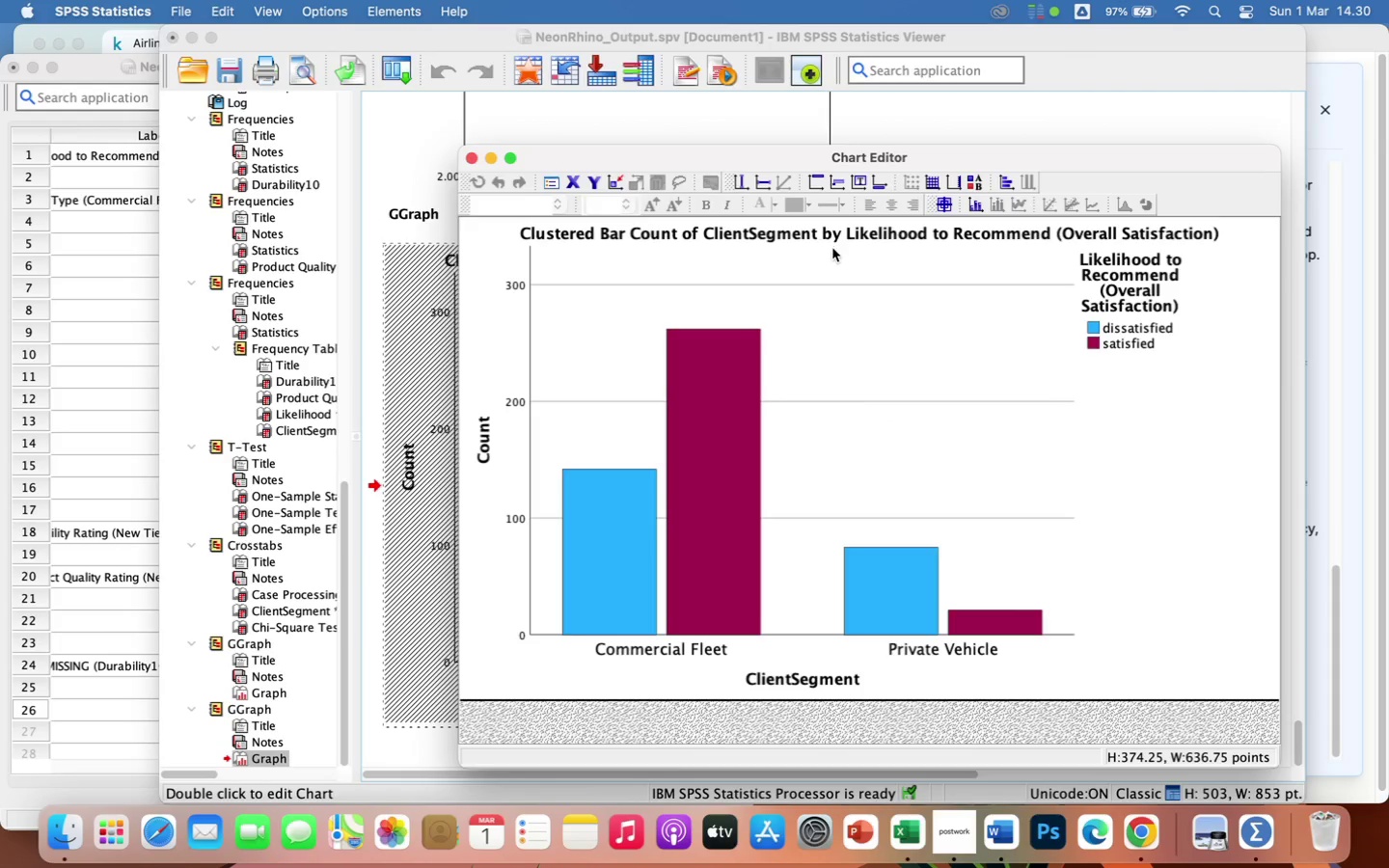 
left_click([832, 239])
 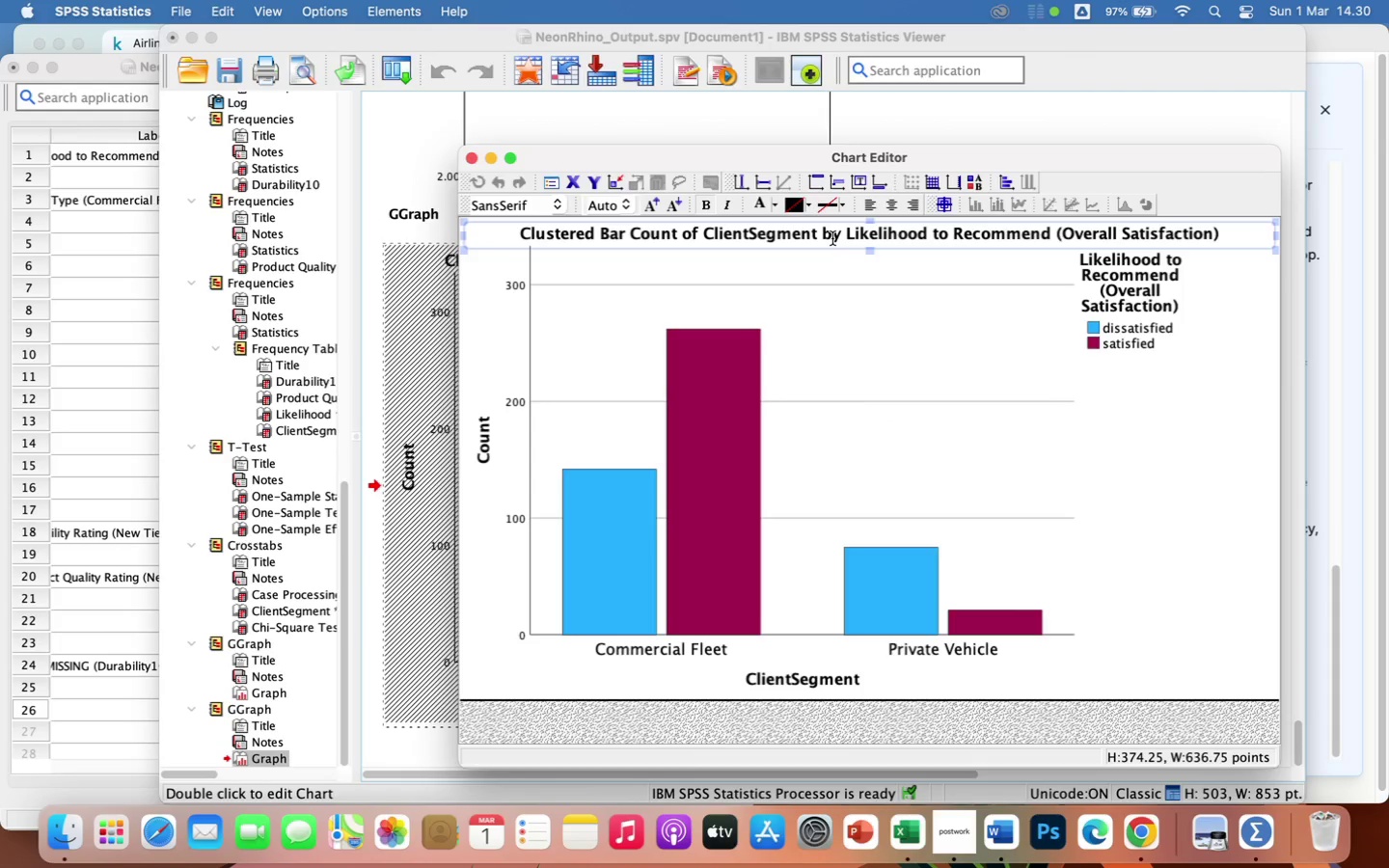 
double_click([832, 238])
 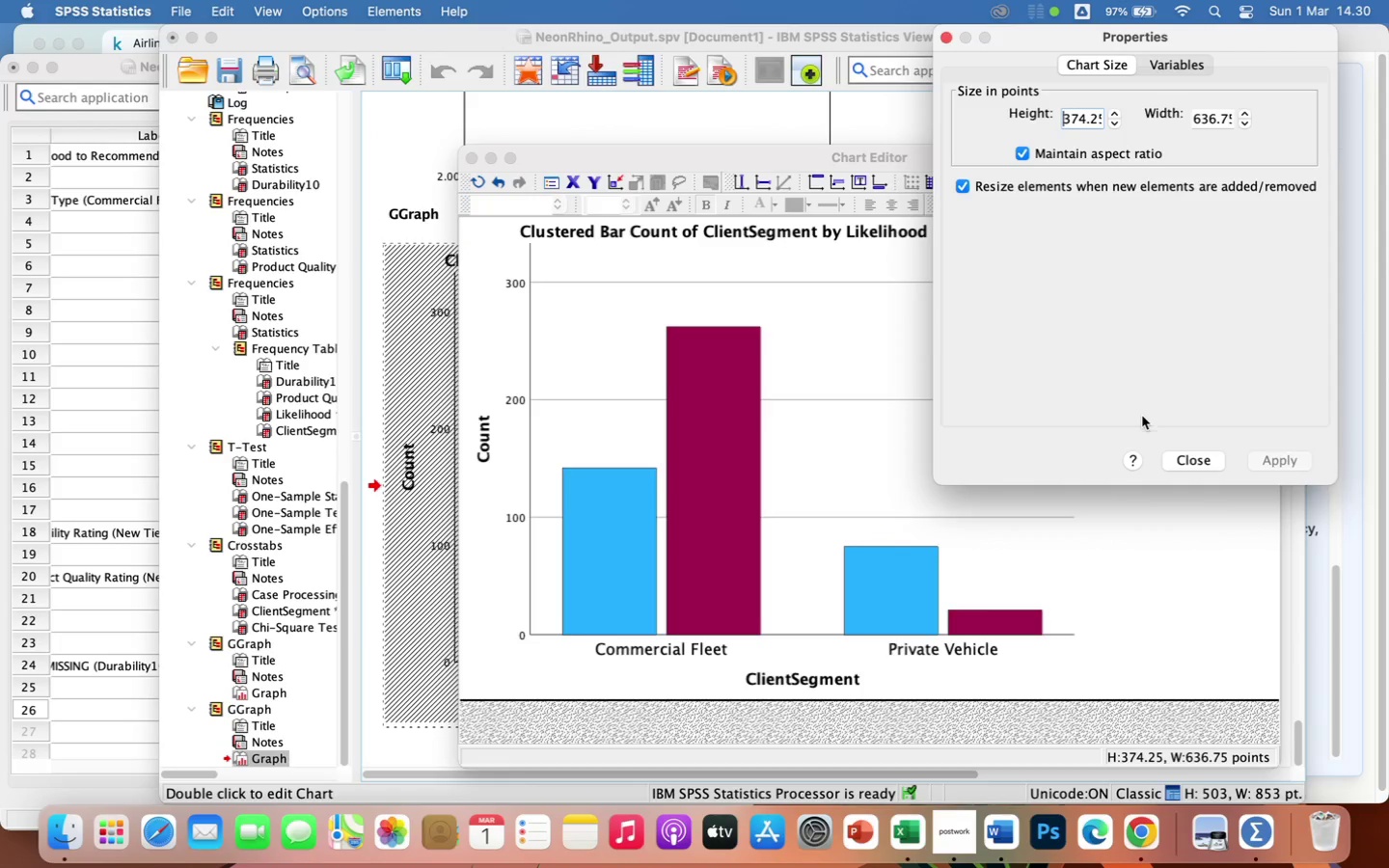 
left_click([1186, 458])
 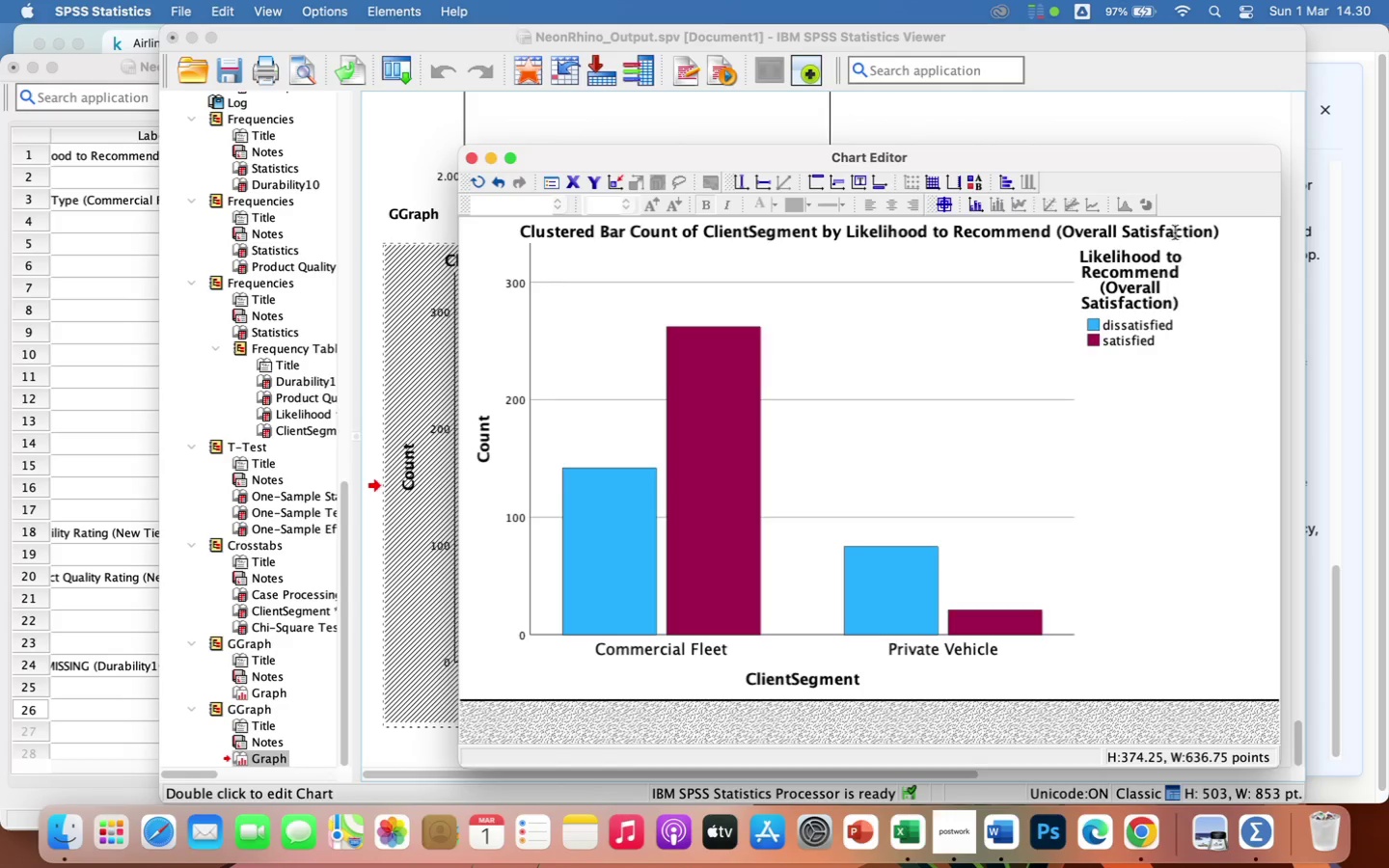 
left_click([1209, 232])
 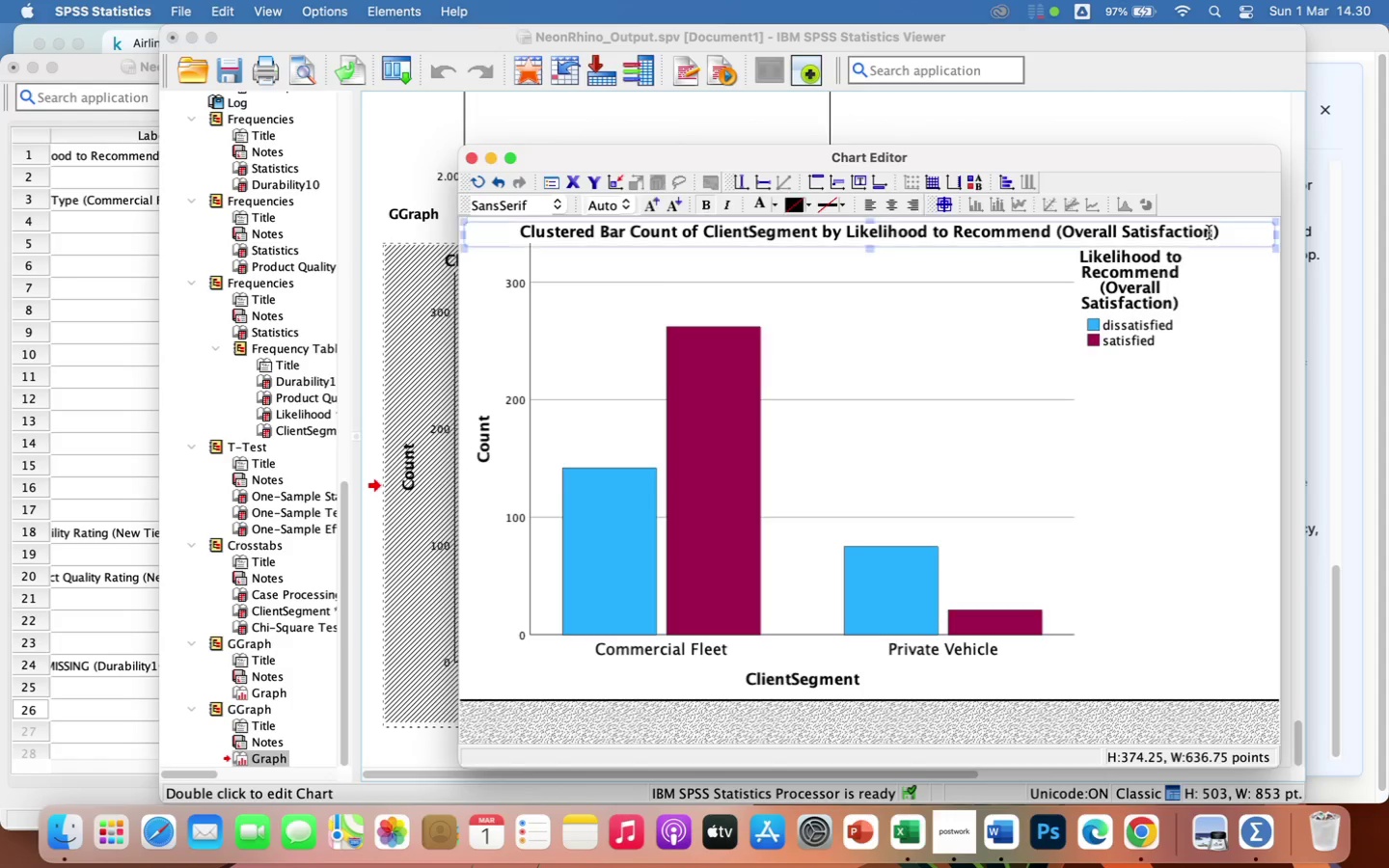 
left_click_drag(start_coordinate=[1209, 232], to_coordinate=[741, 239])
 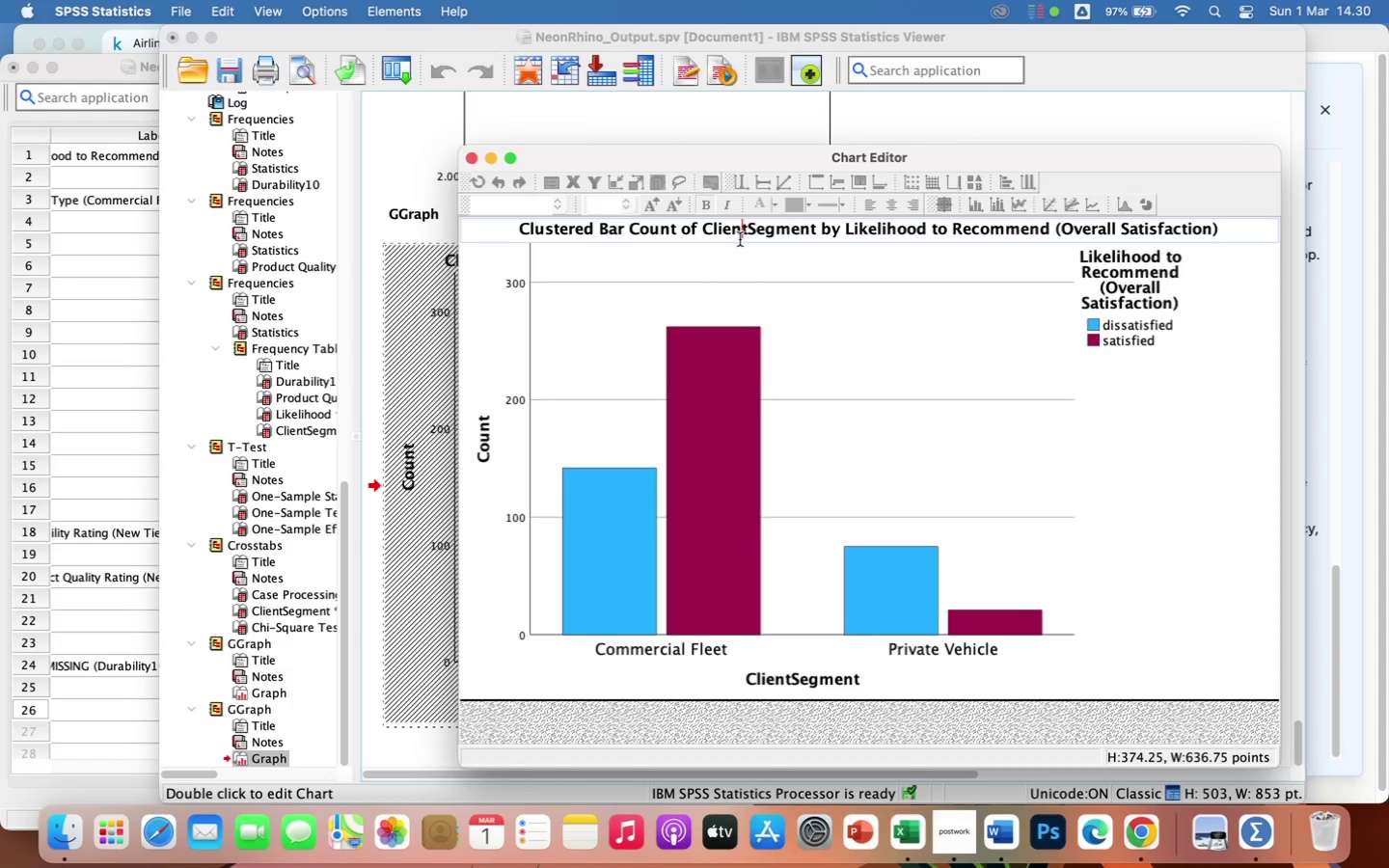 
hold_key(key=Backspace, duration=1.5)
 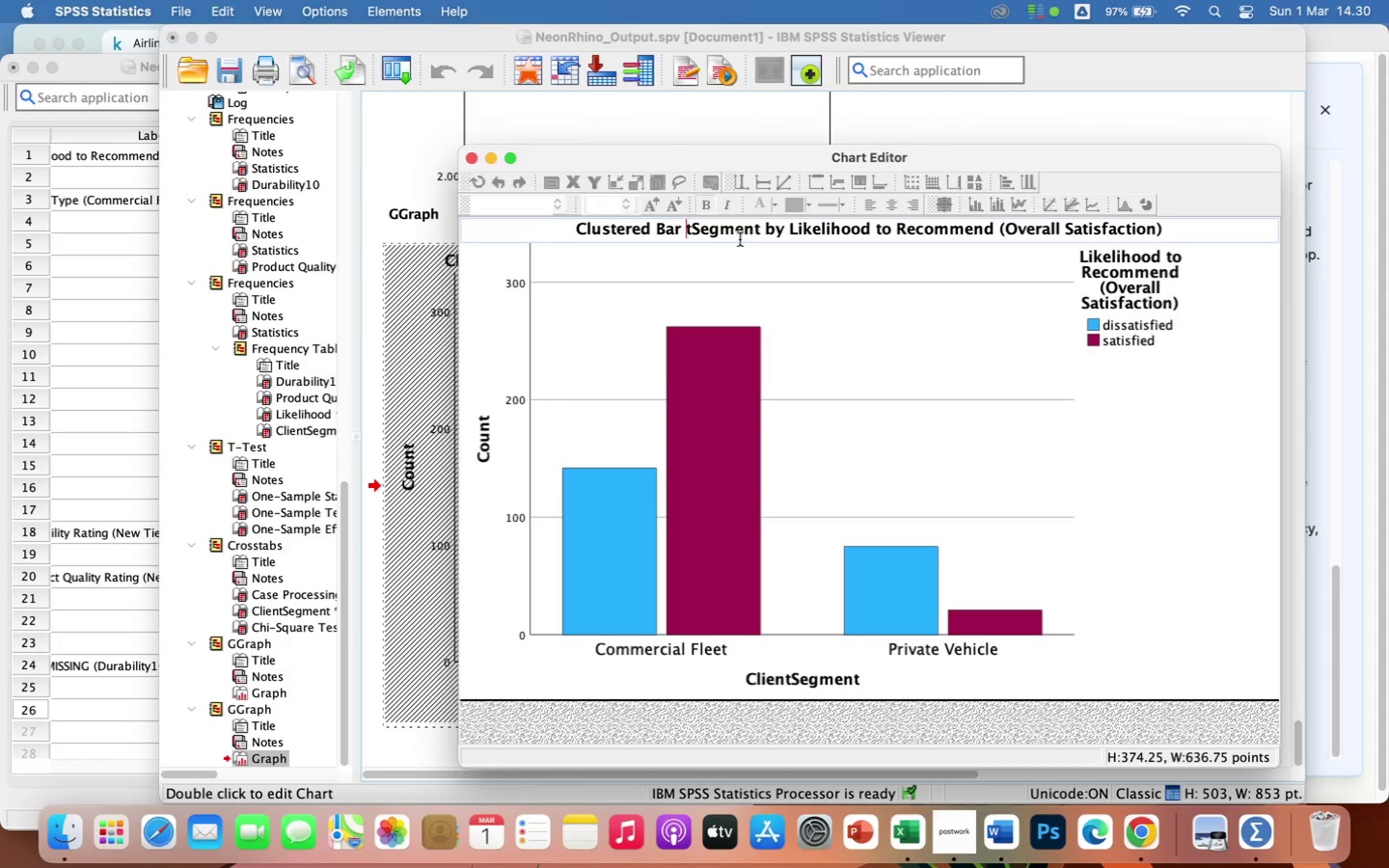 
key(Backspace)
 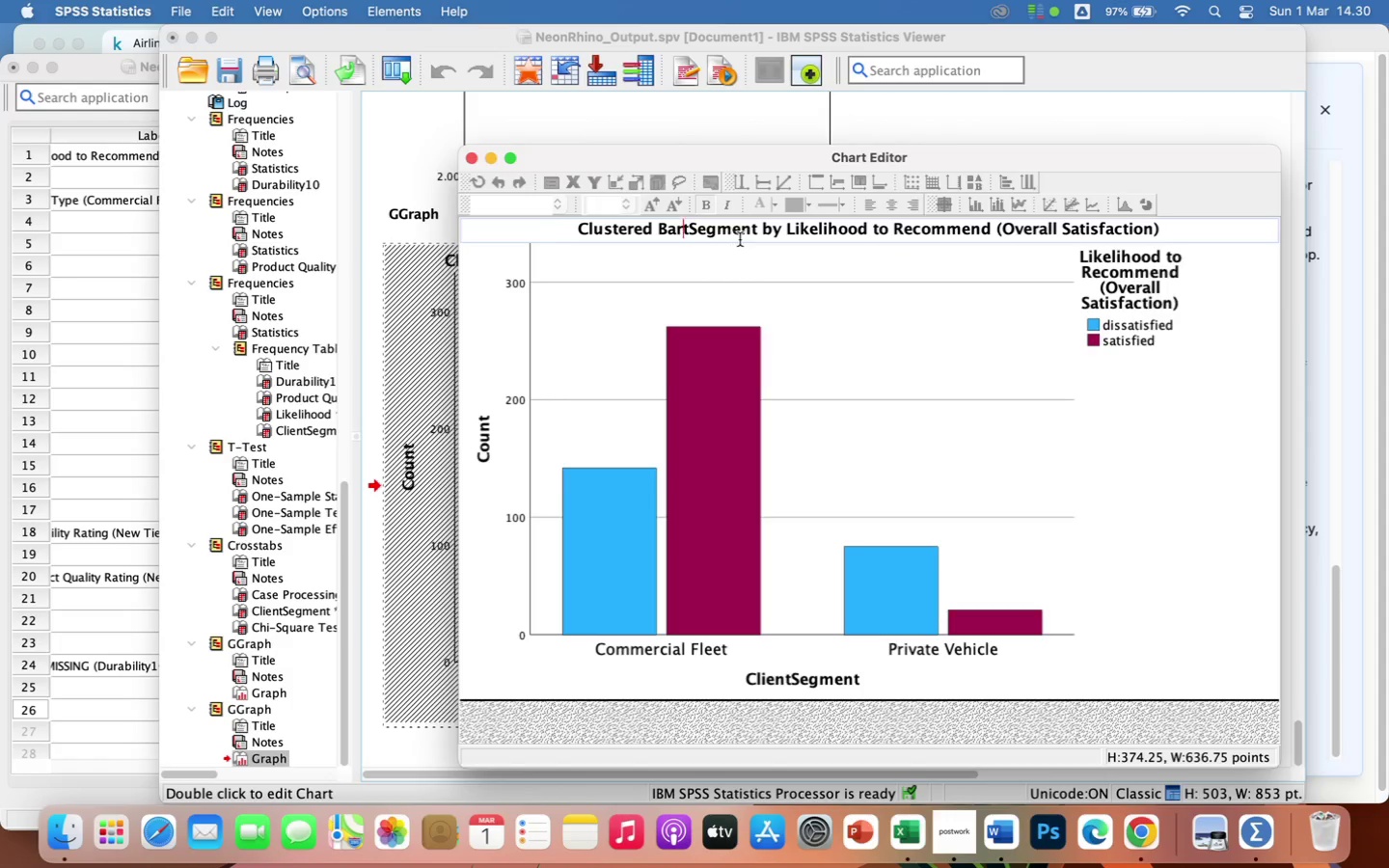 
key(Backspace)
 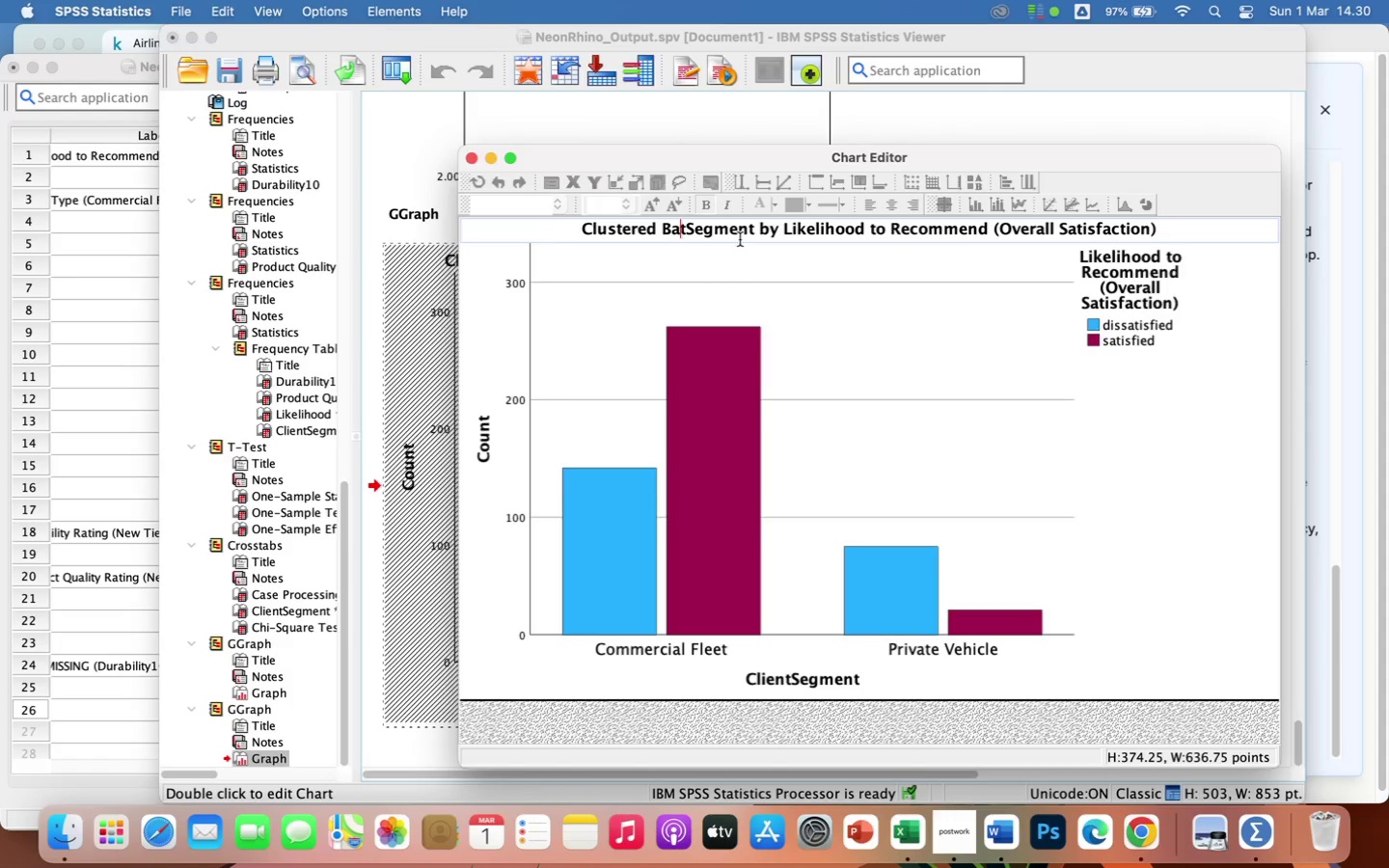 
key(Backspace)
 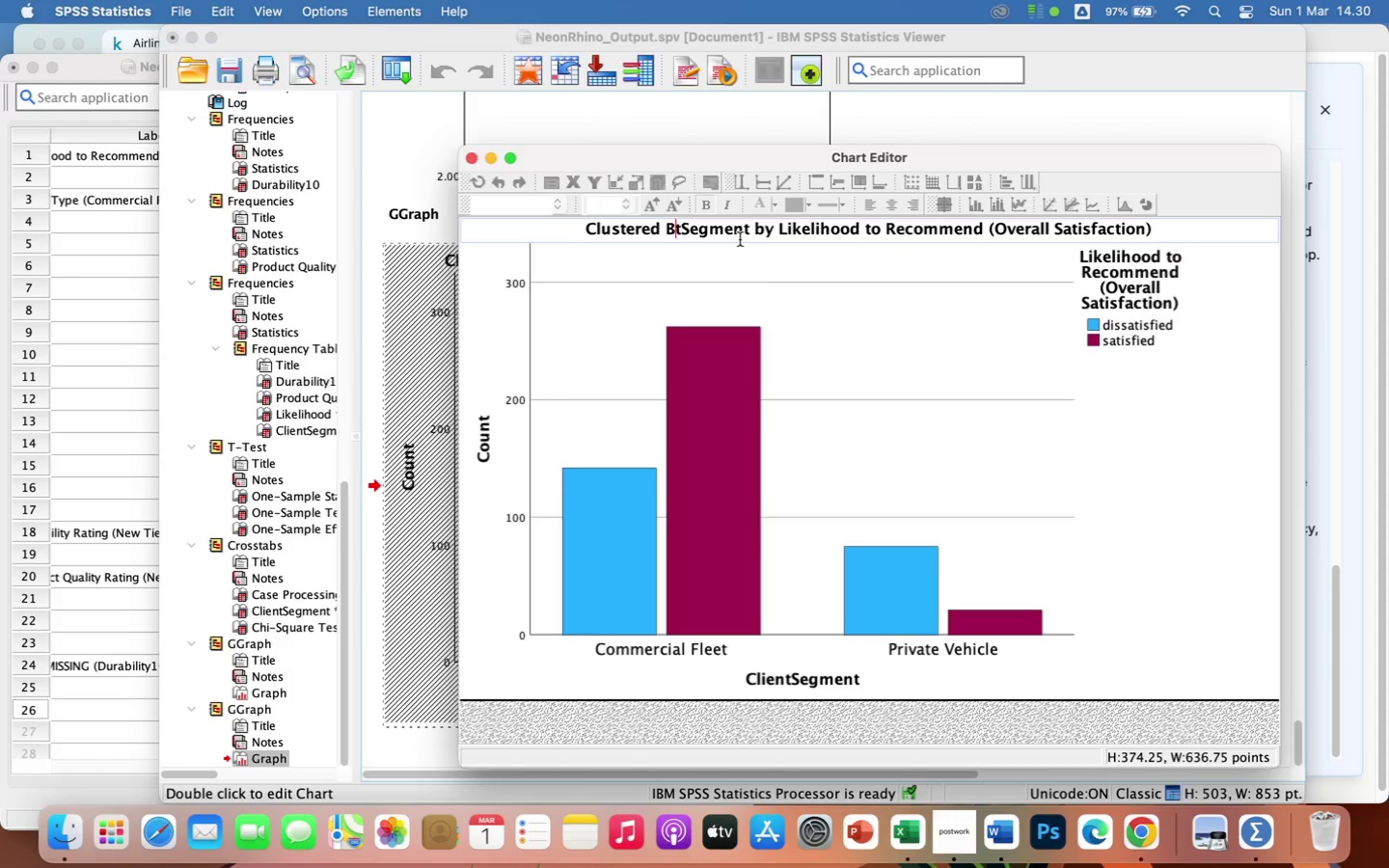 
key(Backspace)
 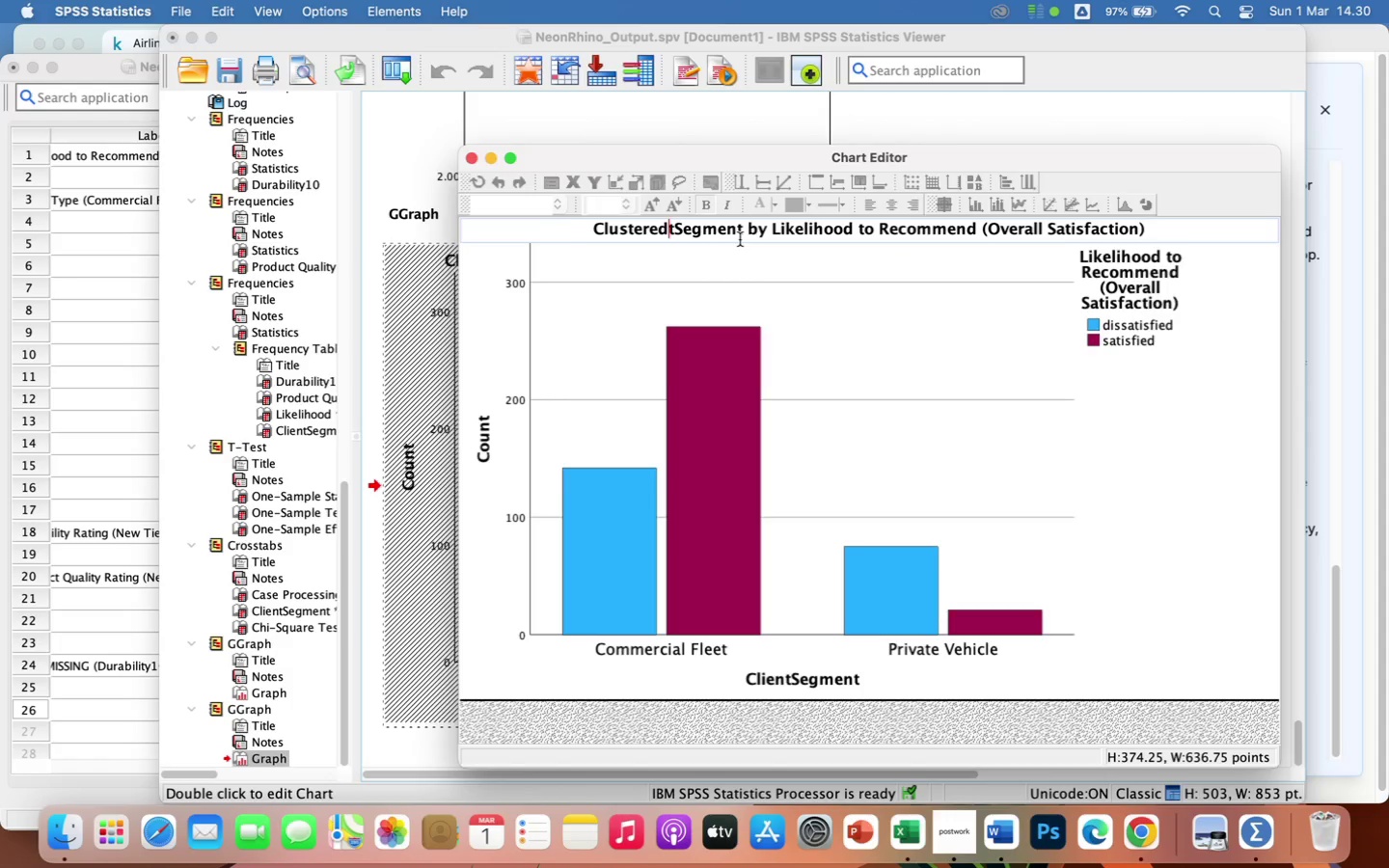 
key(Backspace)
 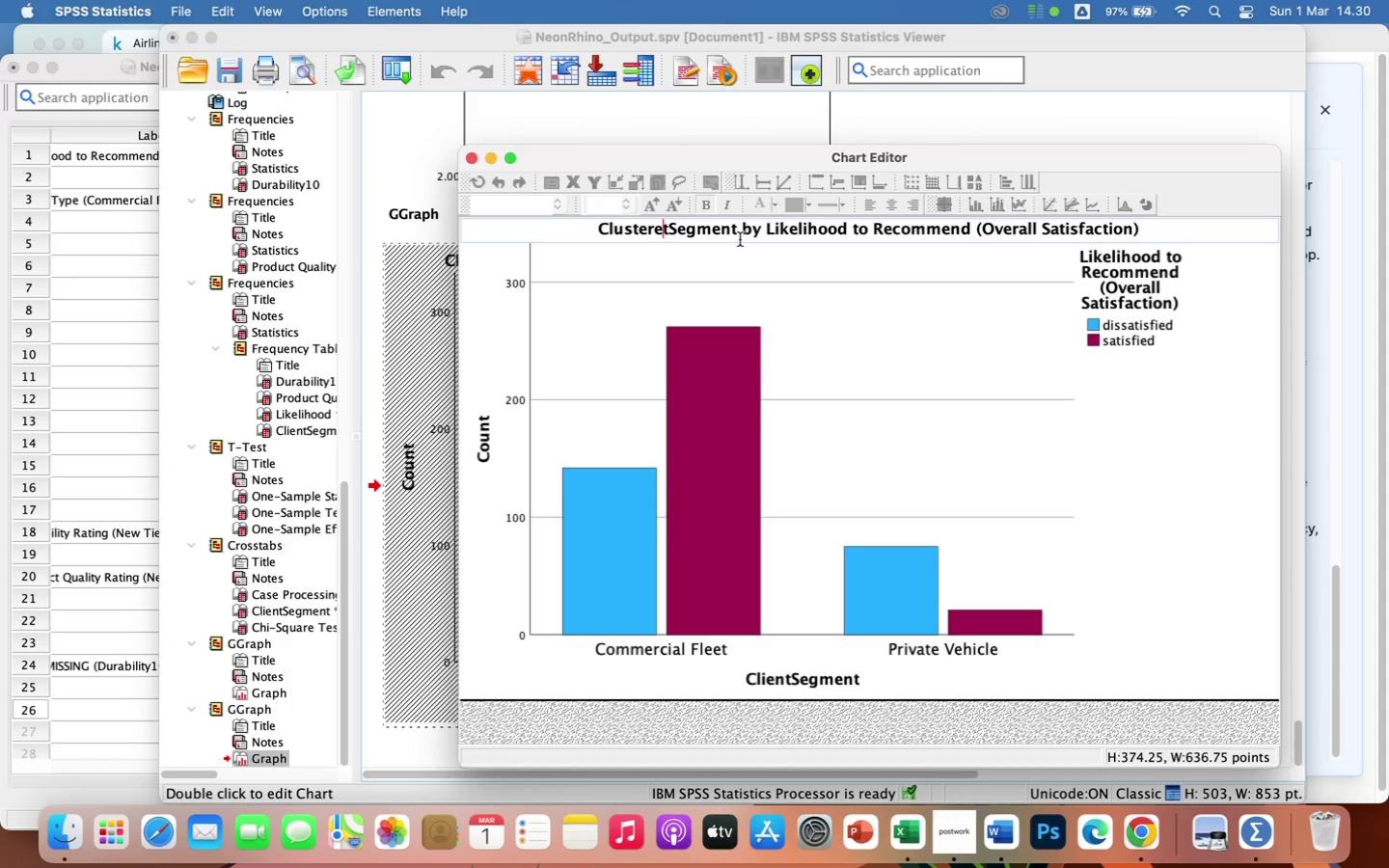 
key(Backspace)
 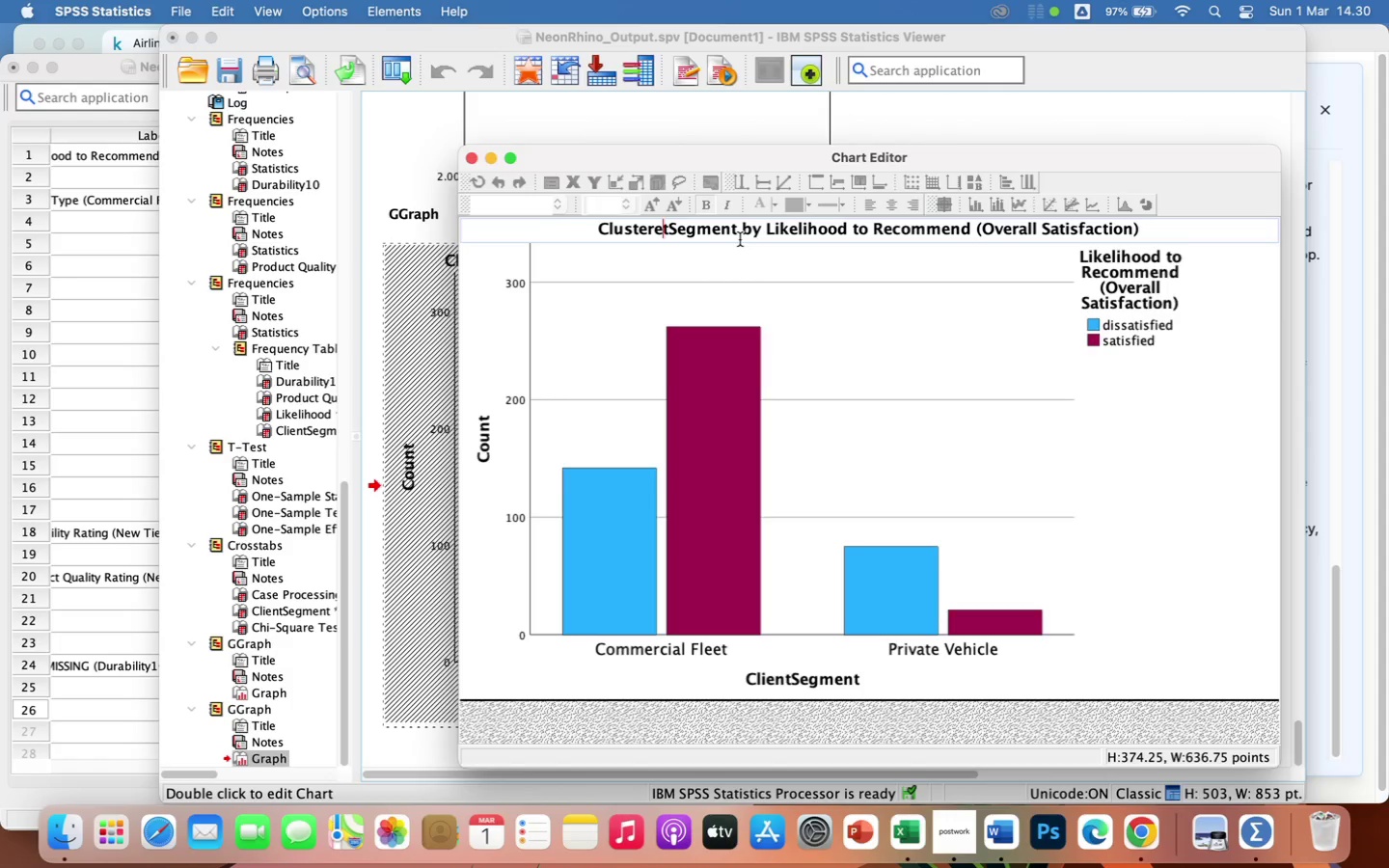 
hold_key(key=ArrowRight, duration=1.51)
 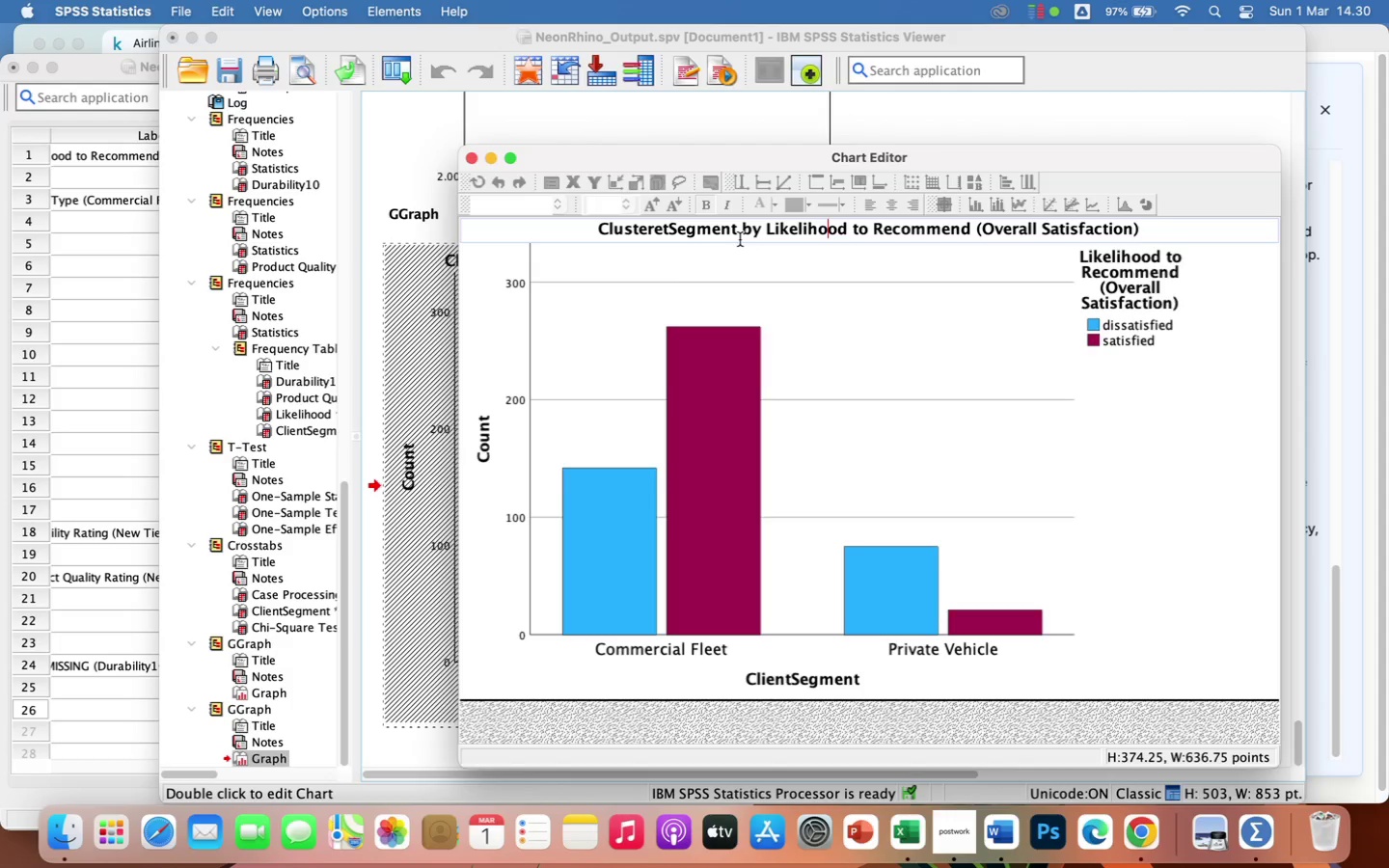 
hold_key(key=ArrowRight, duration=1.51)
 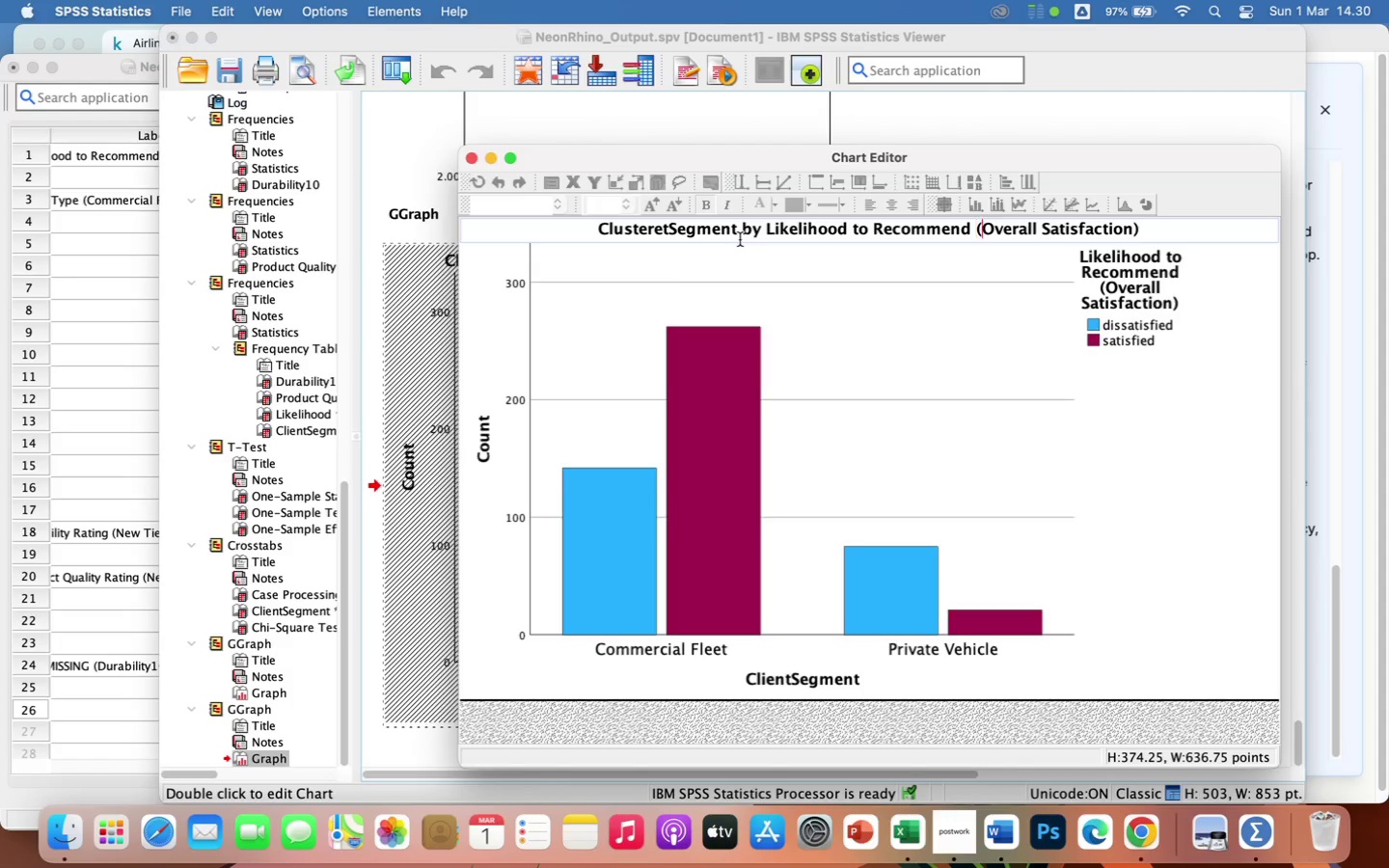 
hold_key(key=ArrowRight, duration=0.79)
 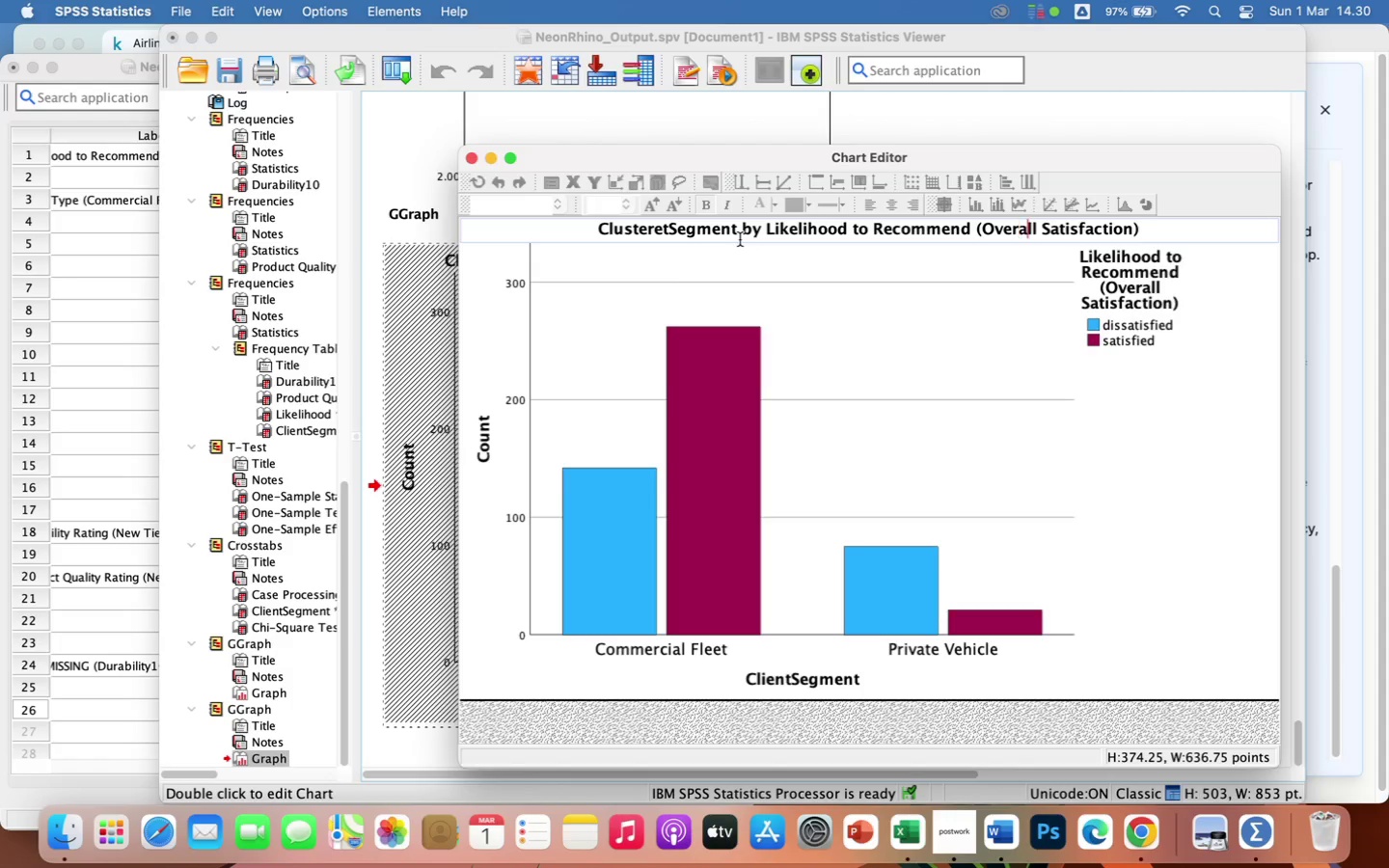 
key(ArrowRight)
 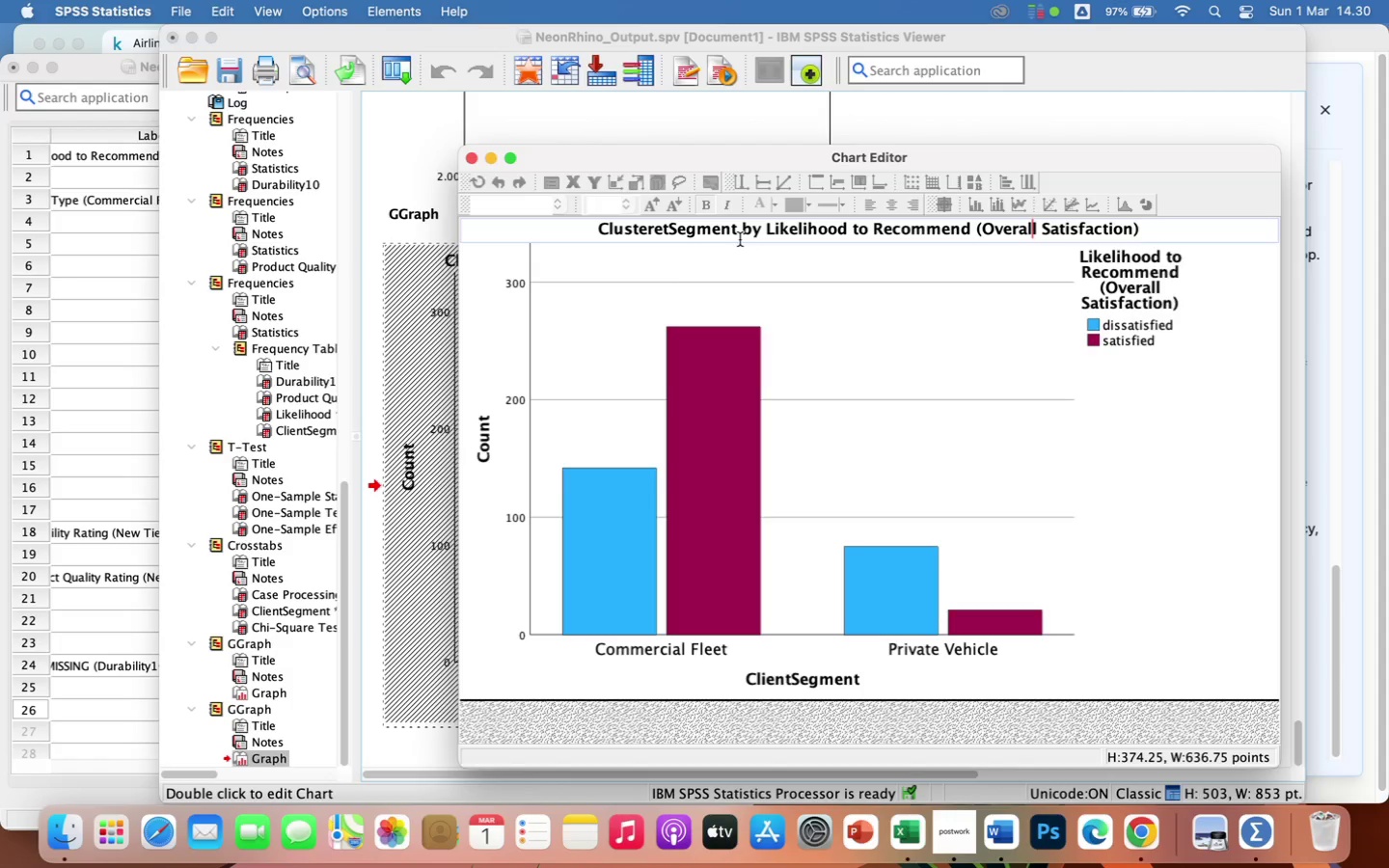 
key(ArrowRight)
 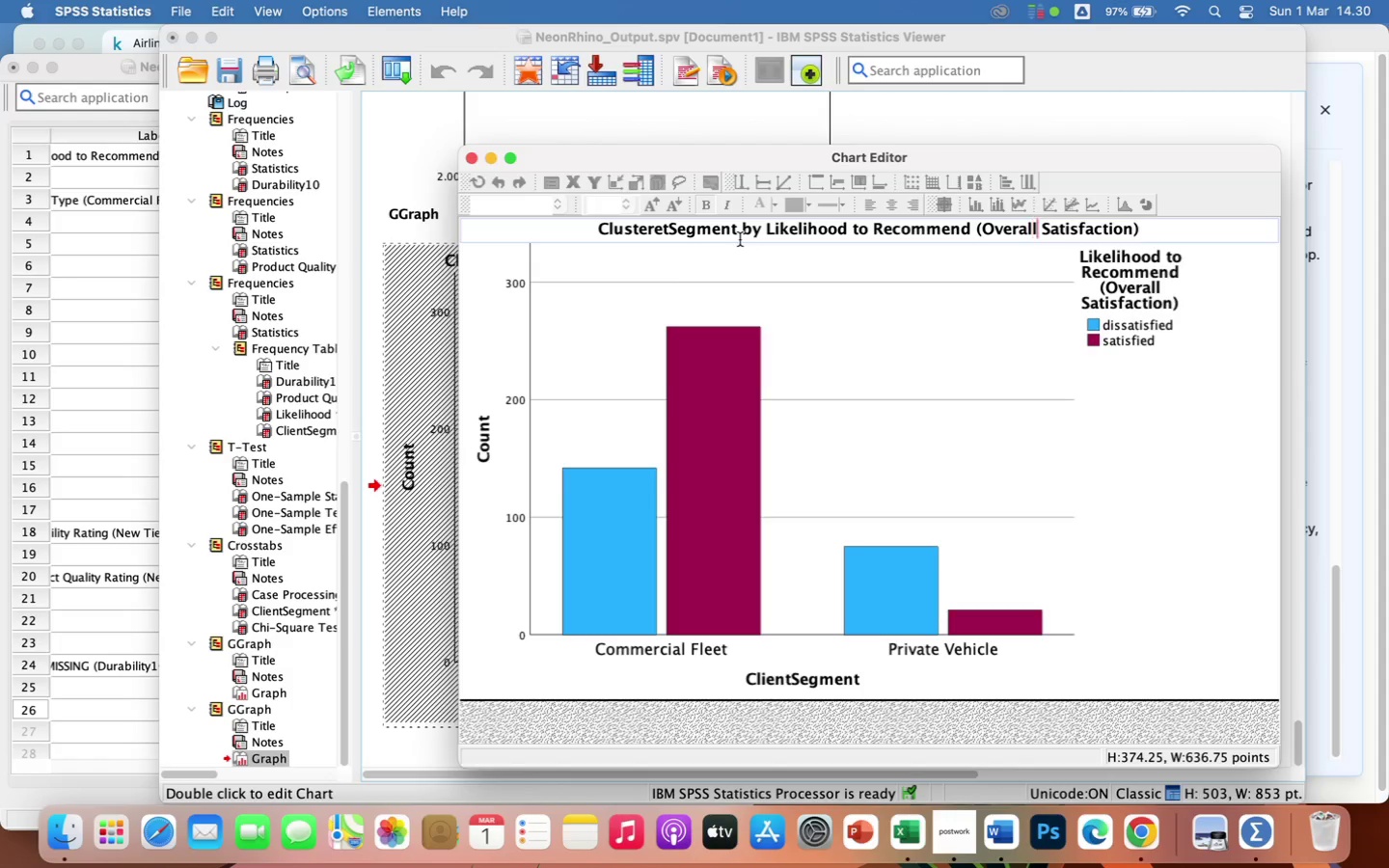 
key(ArrowRight)
 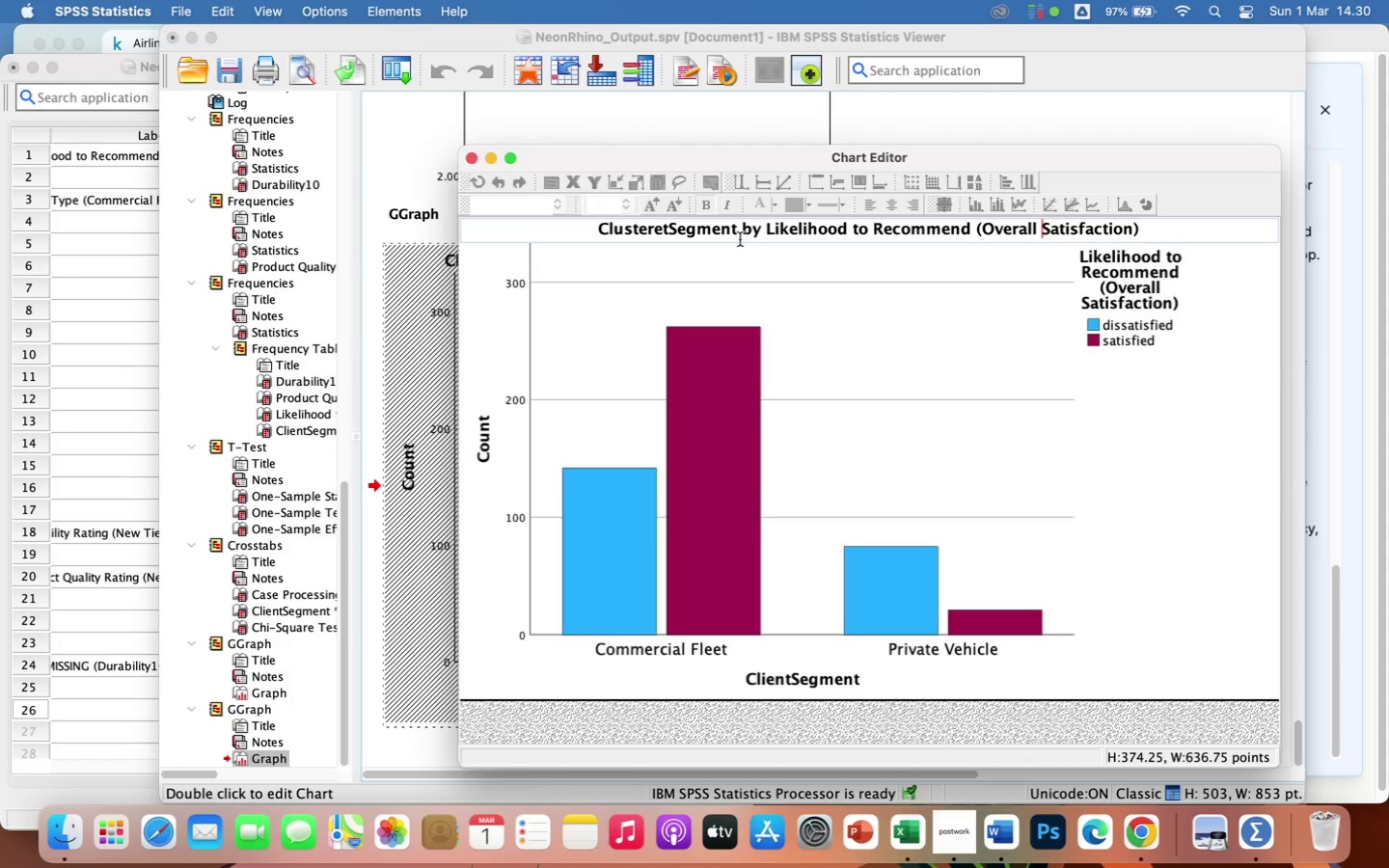 
key(ArrowRight)
 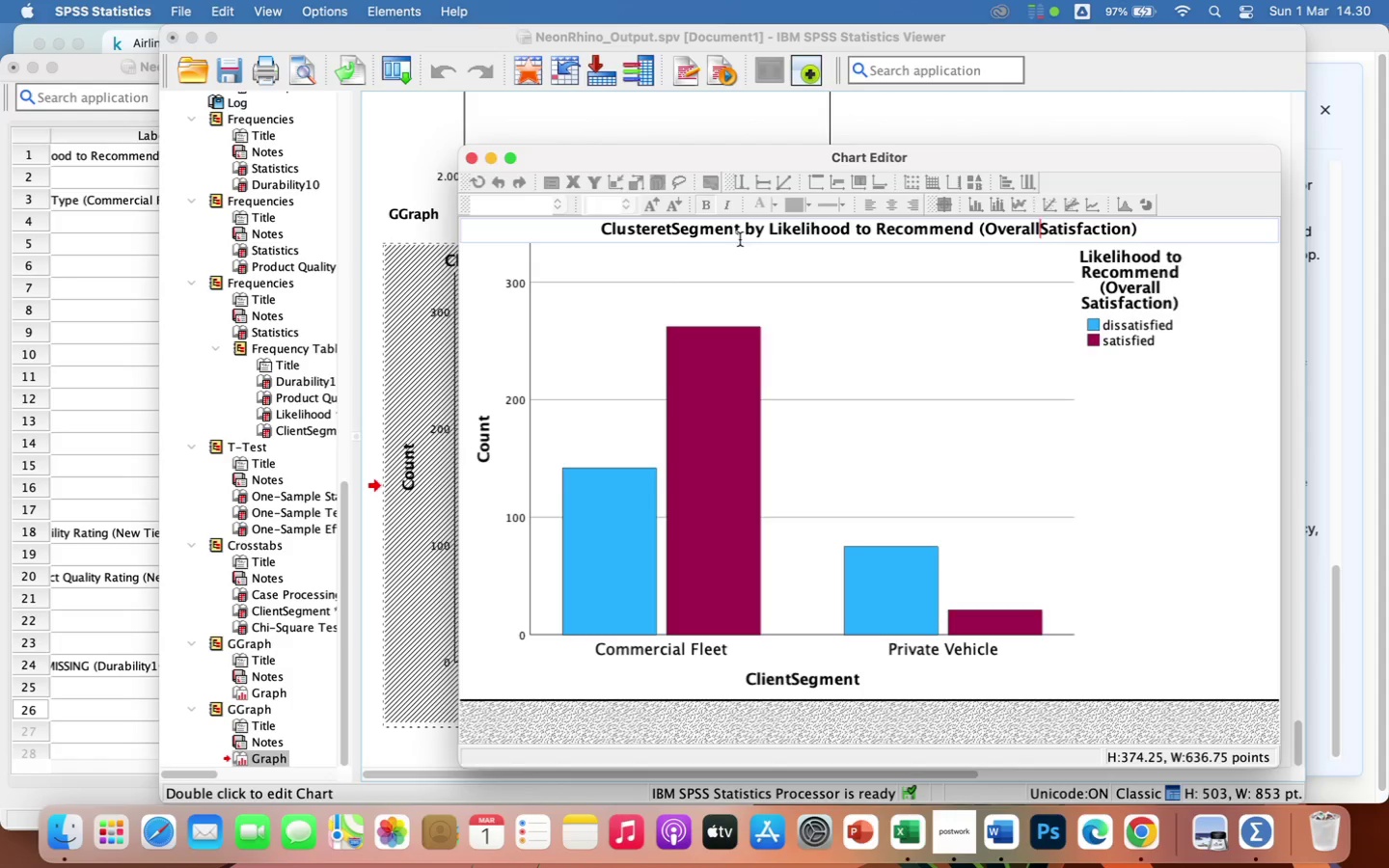 
hold_key(key=Backspace, duration=1.5)
 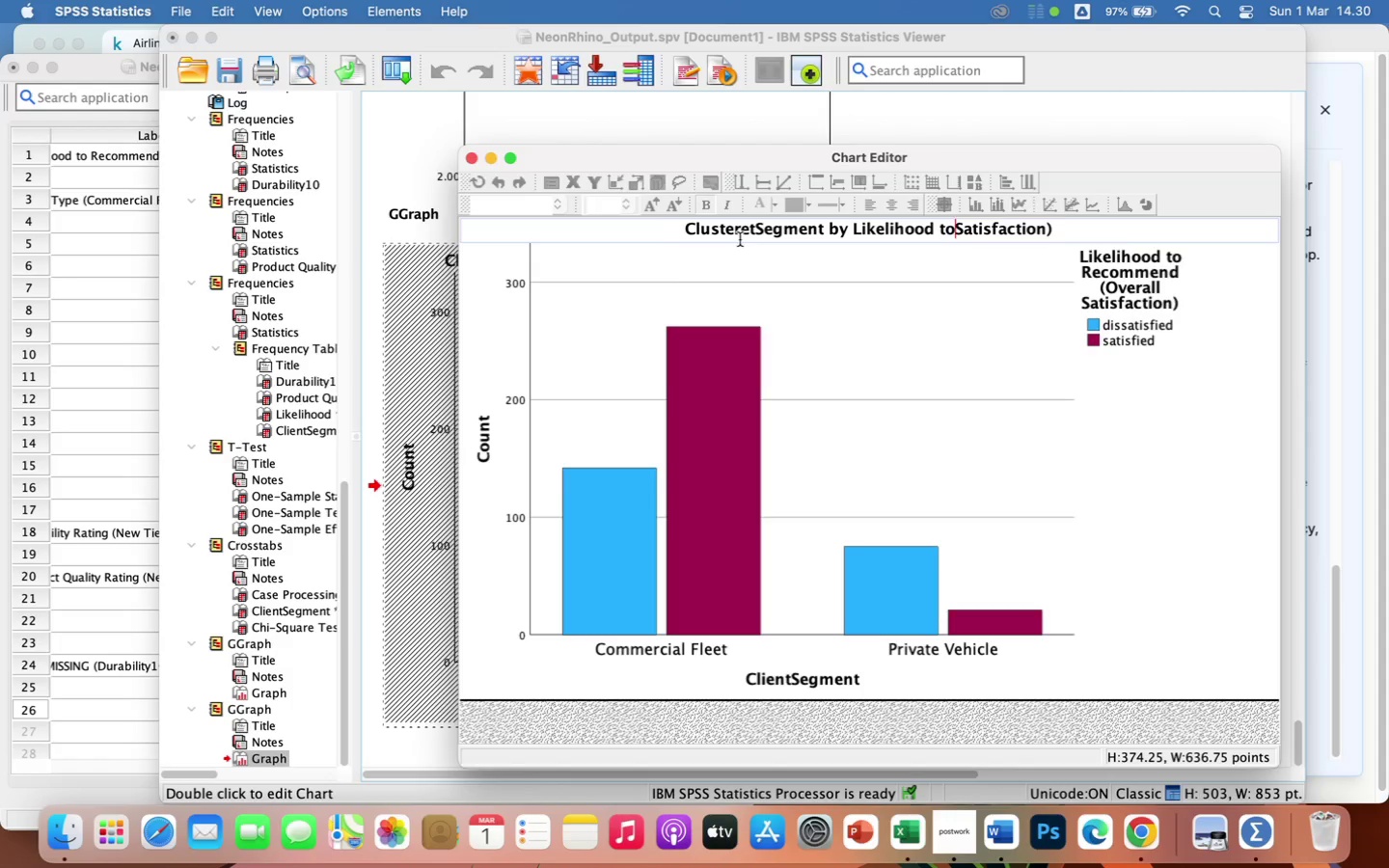 
hold_key(key=Backspace, duration=1.5)
 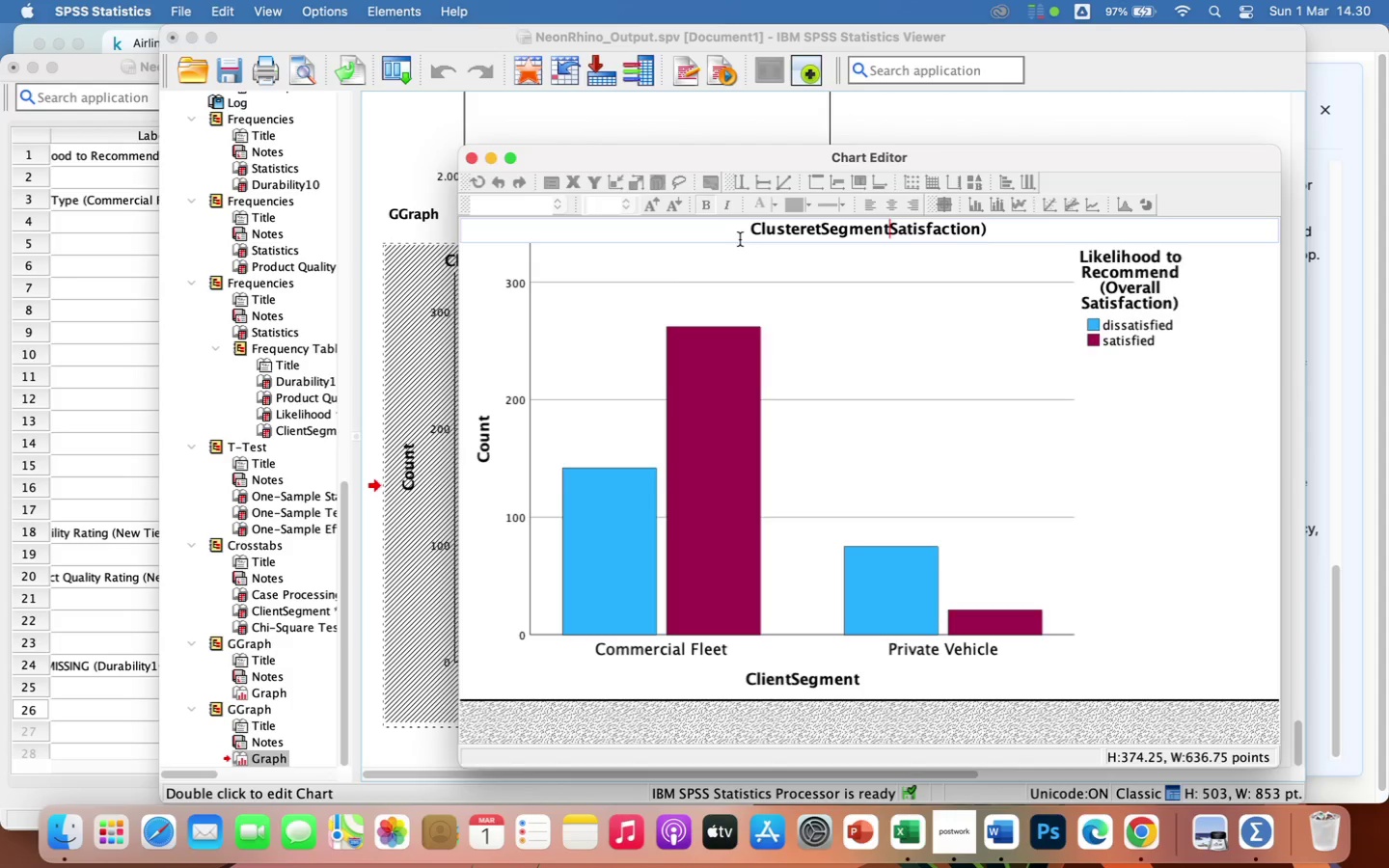 
hold_key(key=Backspace, duration=1.5)
 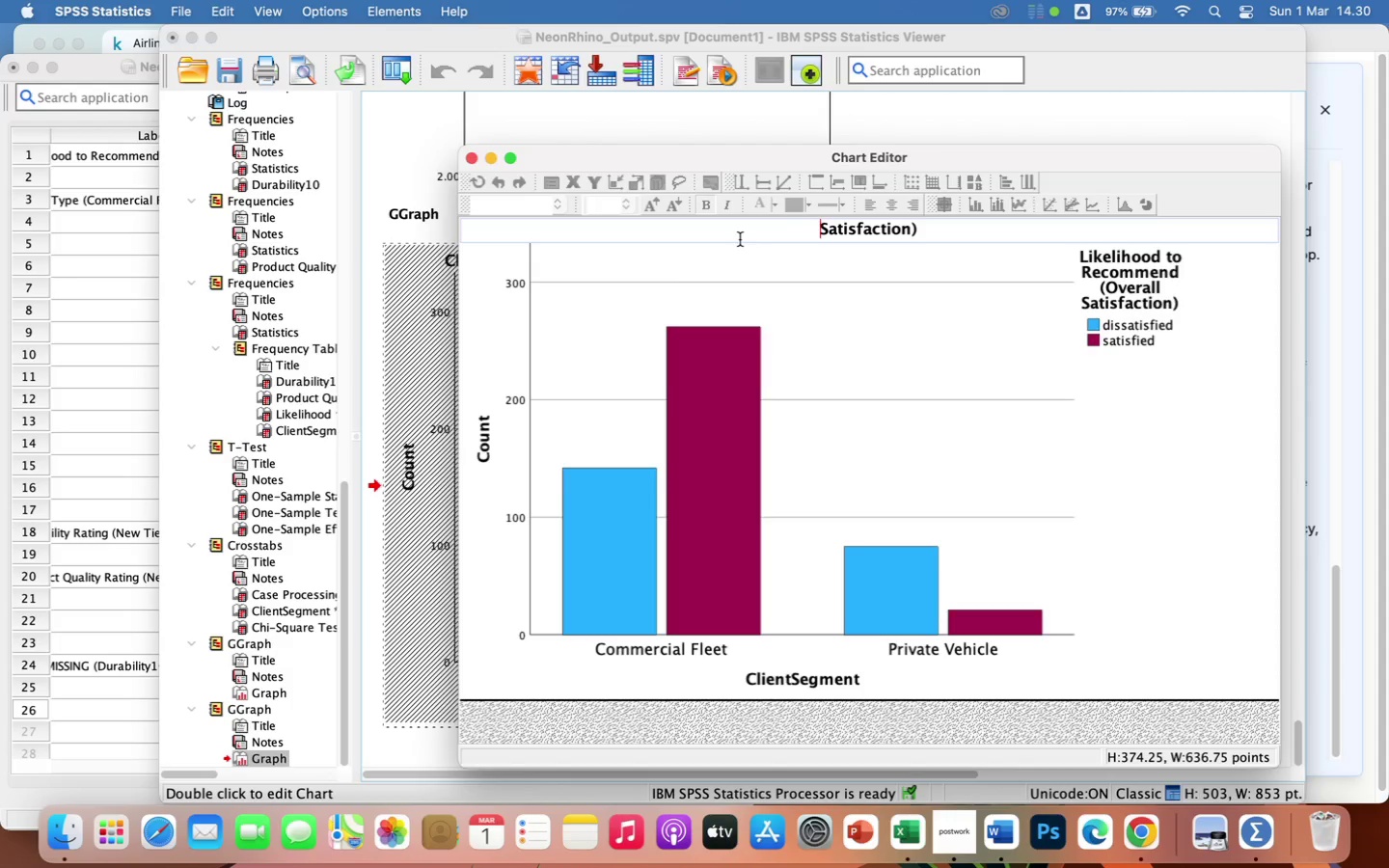 
hold_key(key=Backspace, duration=0.95)
 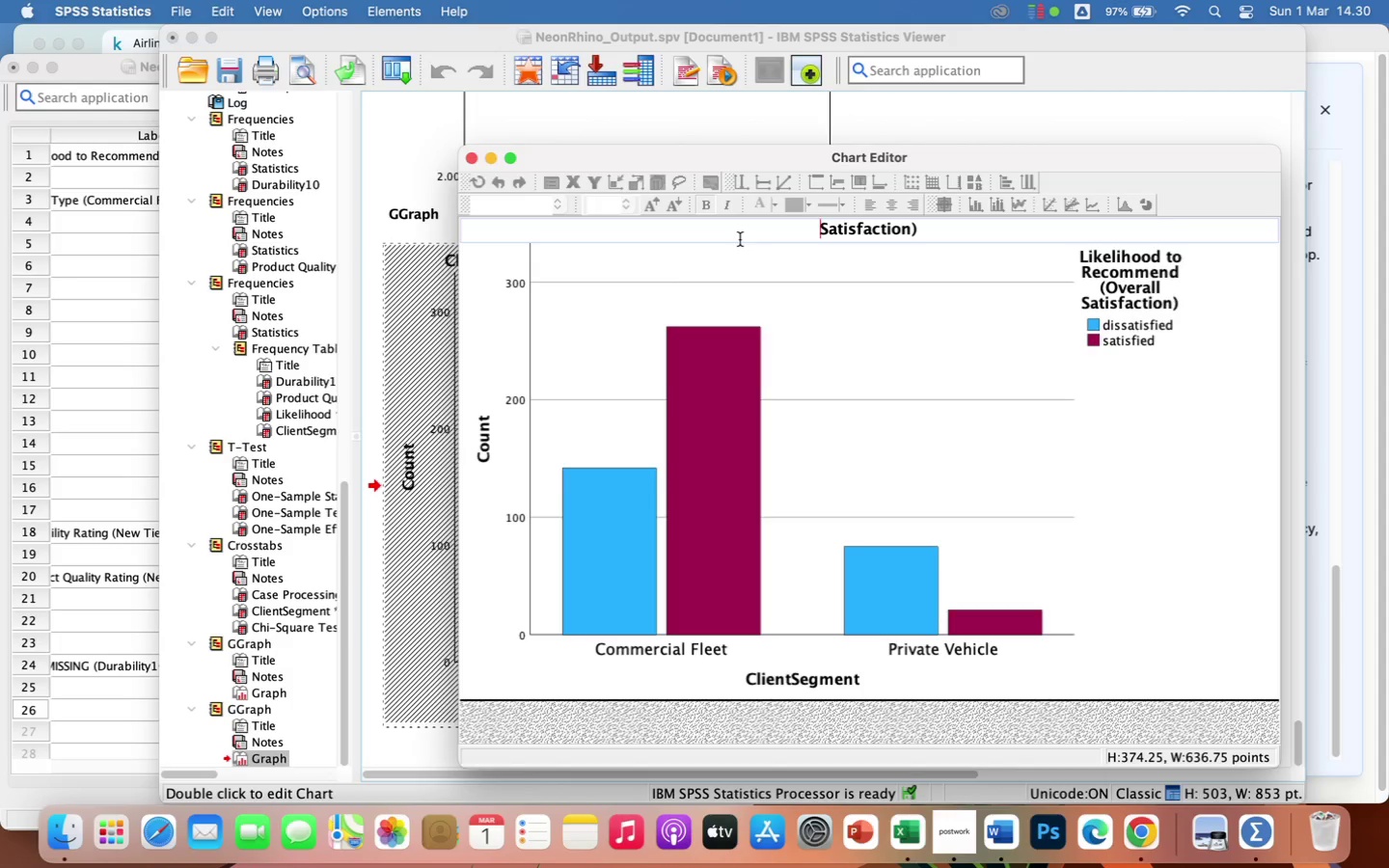 
type(Customer )
 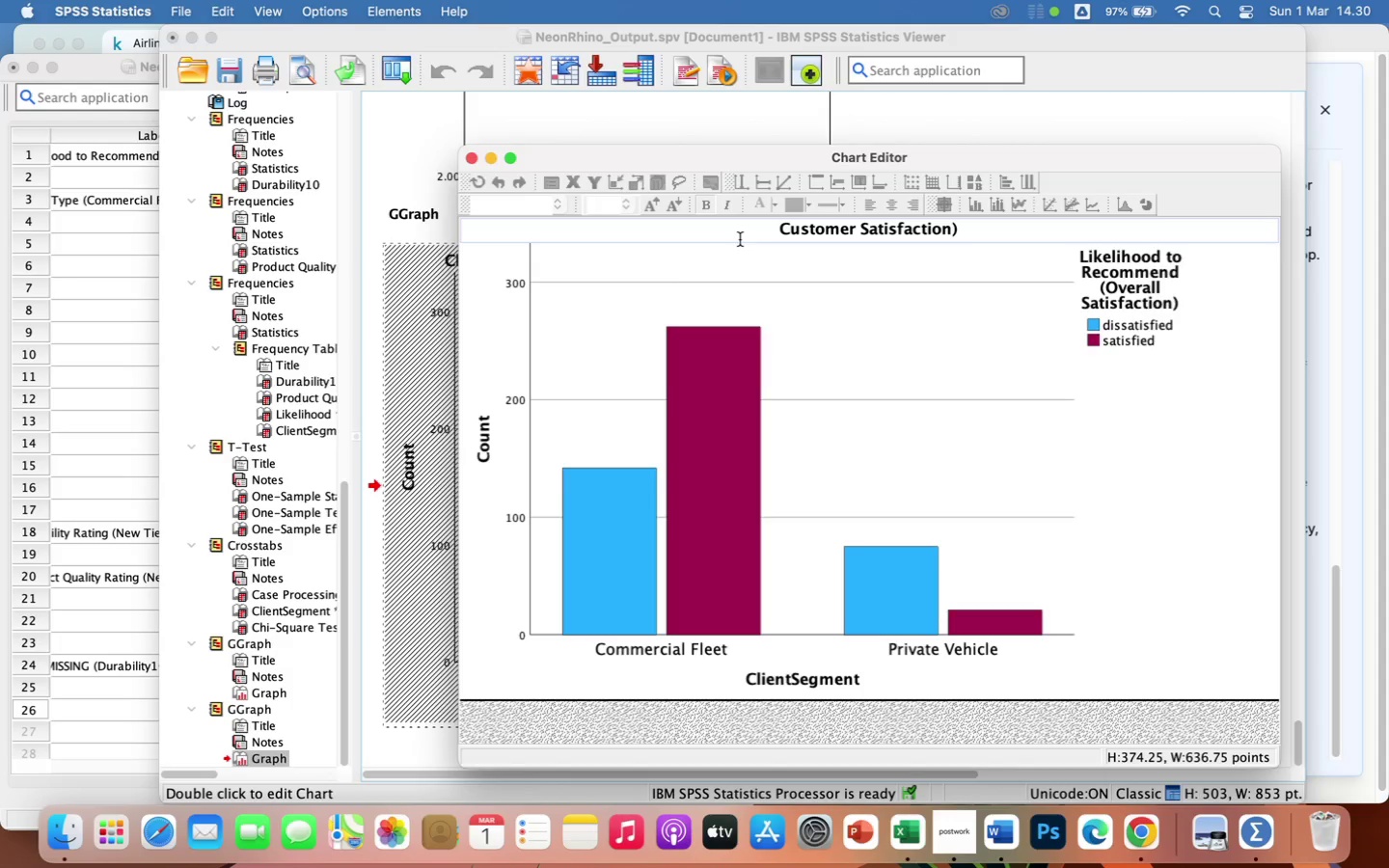 
key(ArrowRight)
 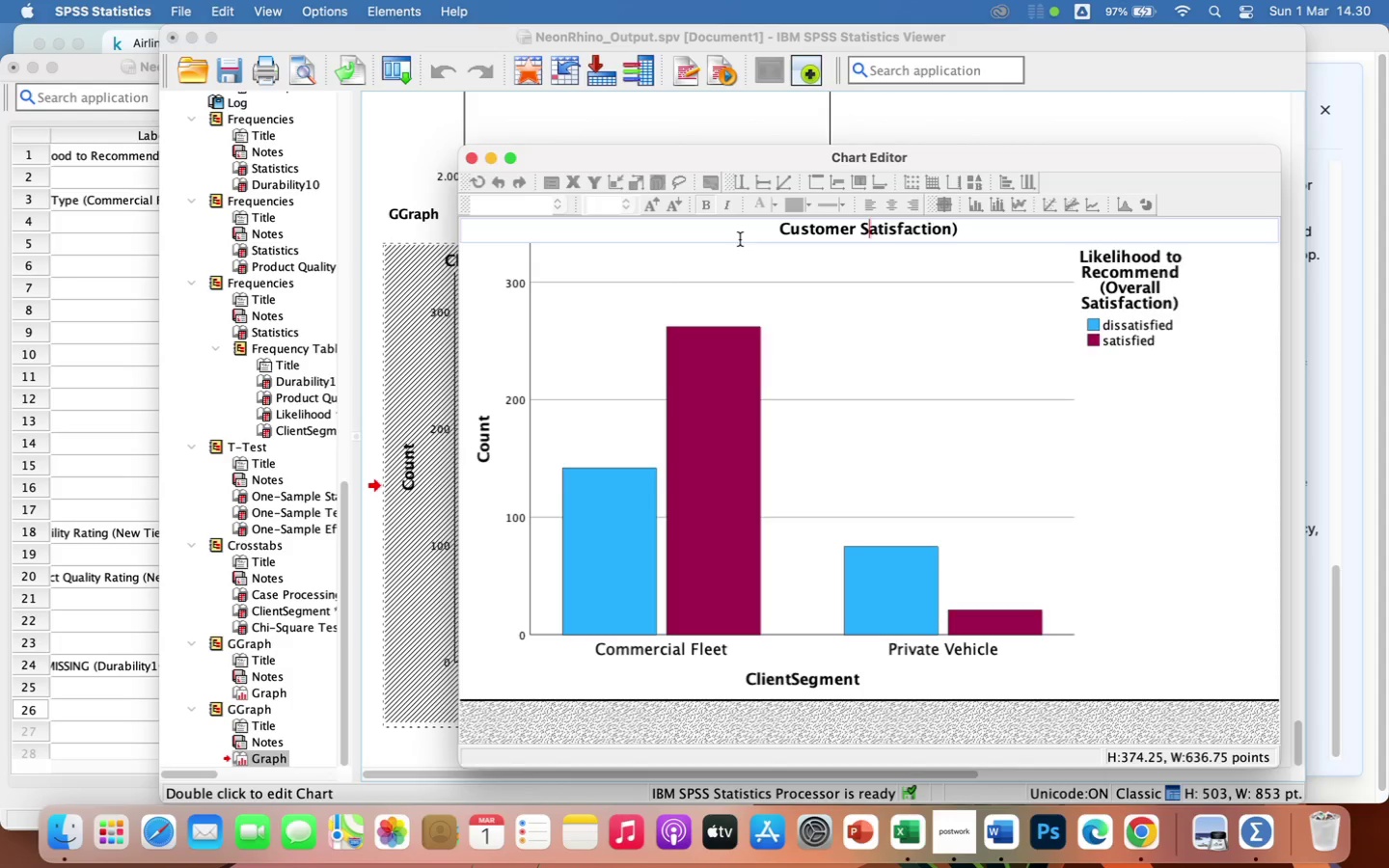 
key(ArrowRight)
 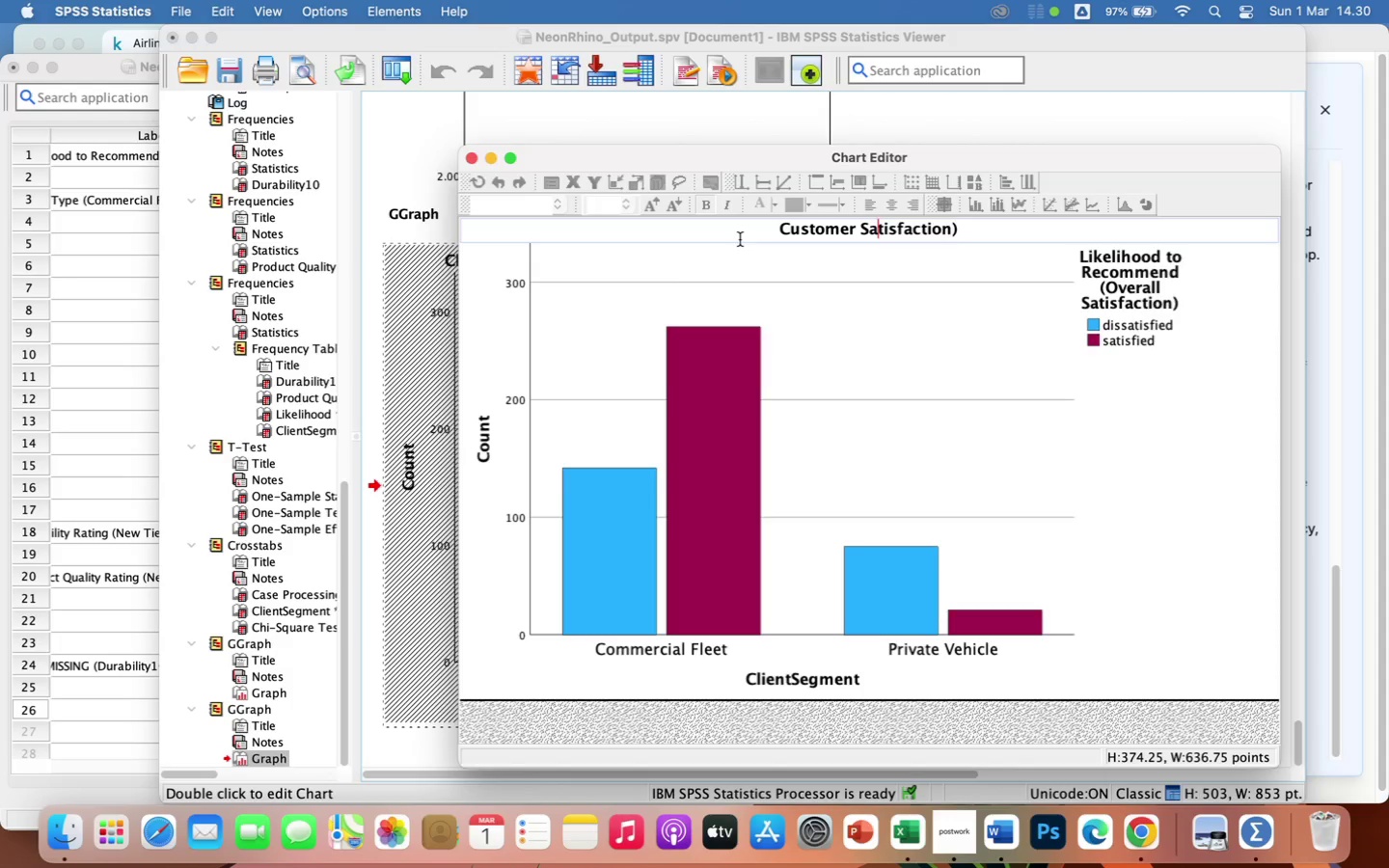 
key(ArrowRight)
 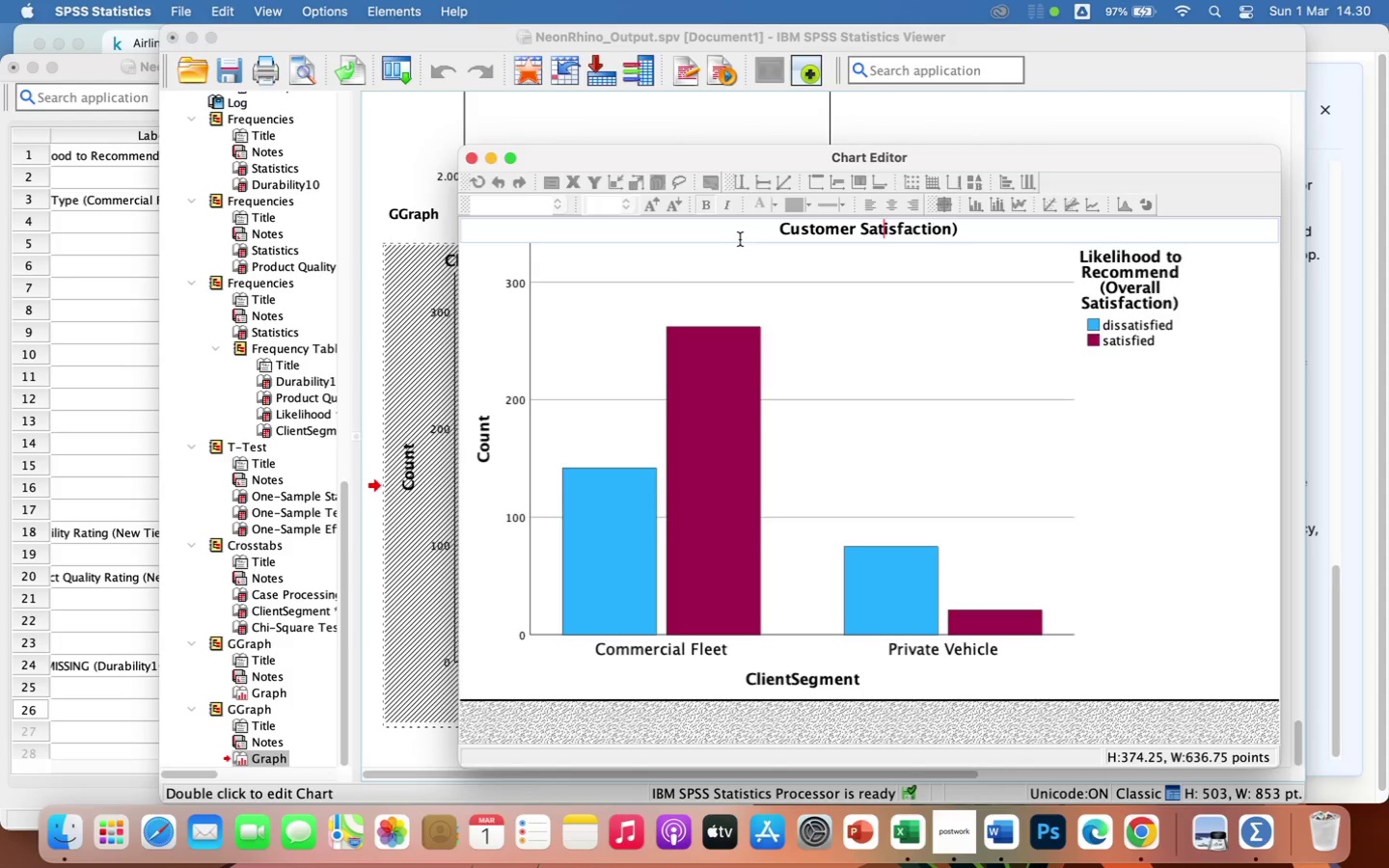 
key(ArrowRight)
 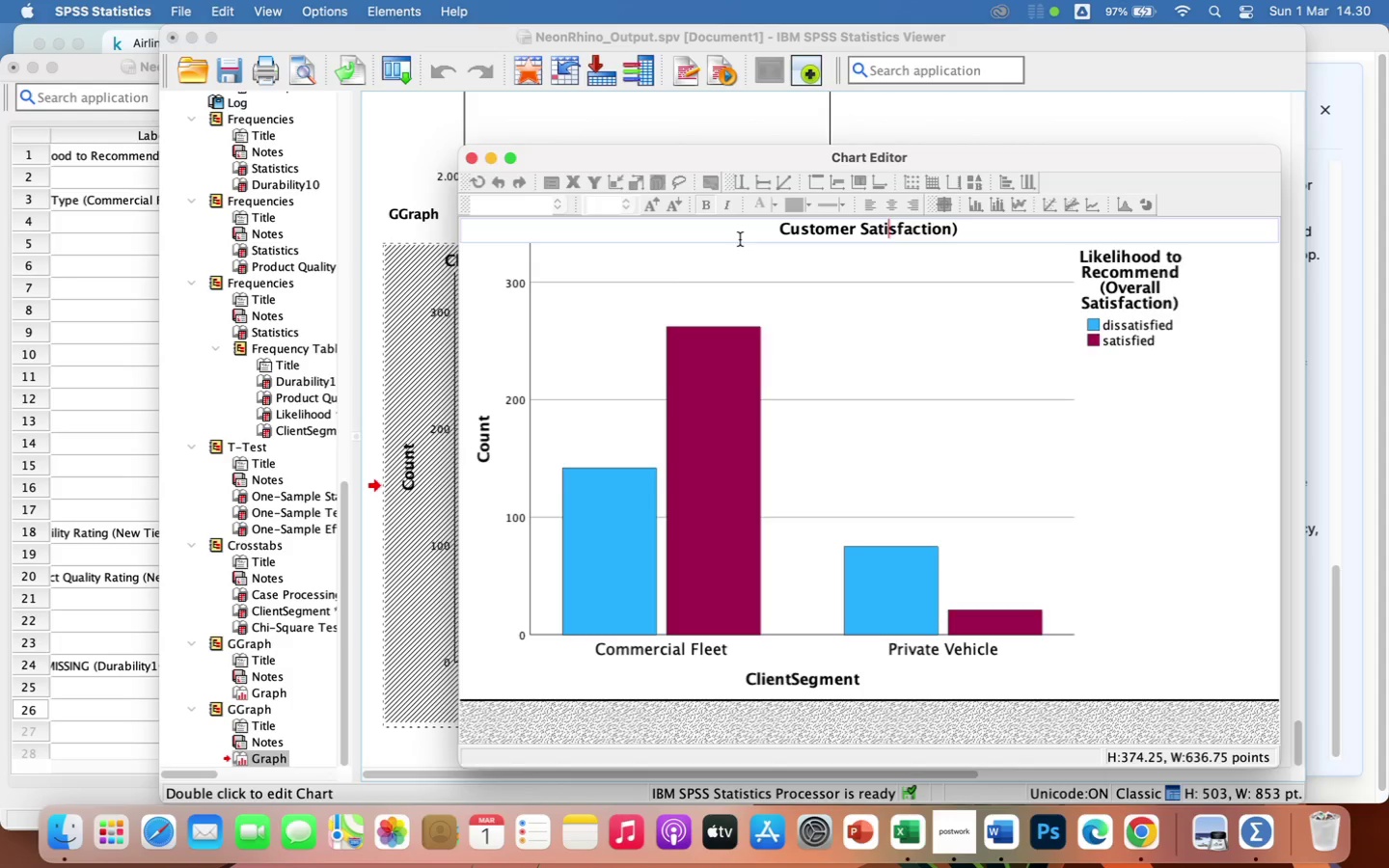 
key(ArrowRight)
 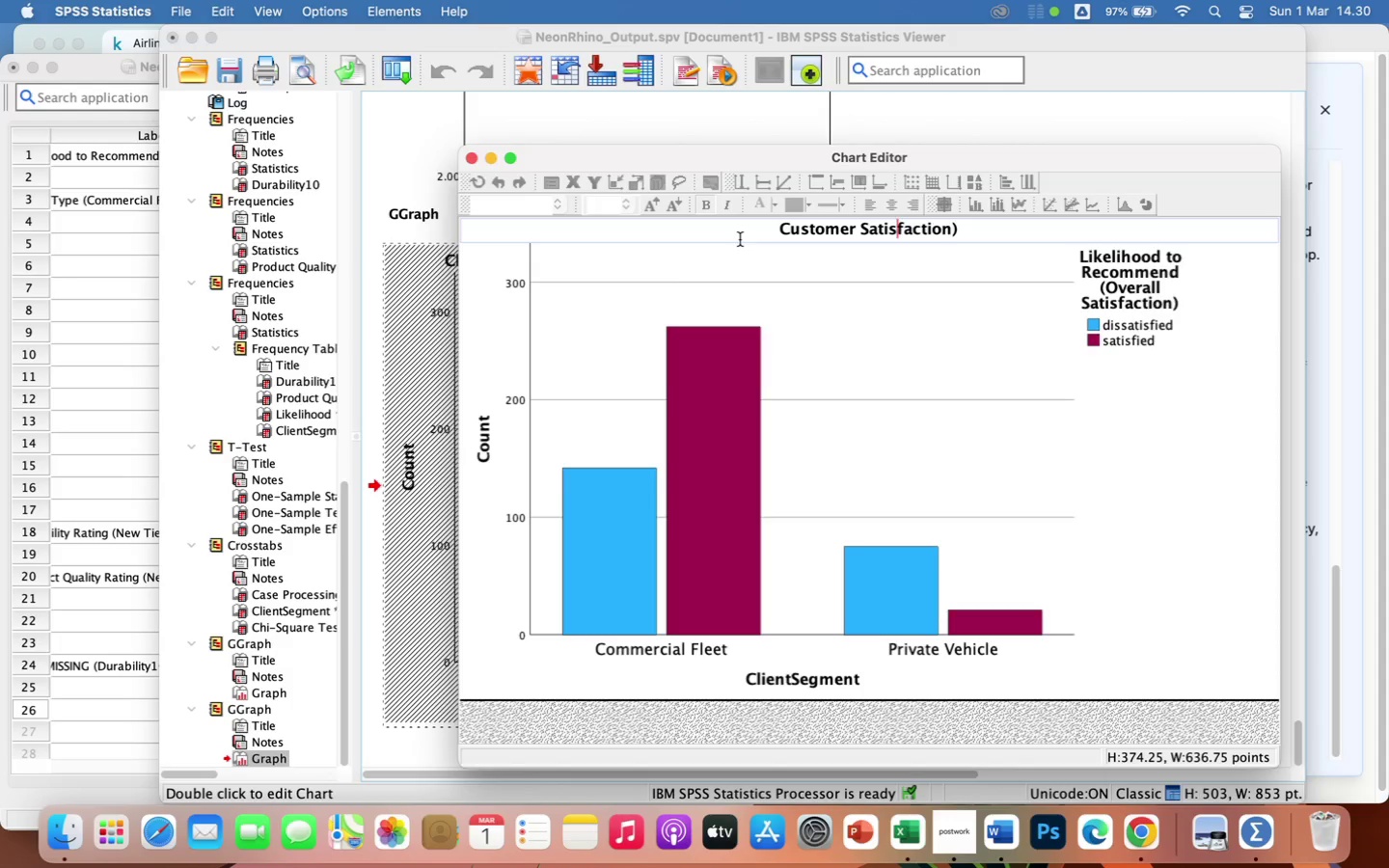 
key(ArrowRight)
 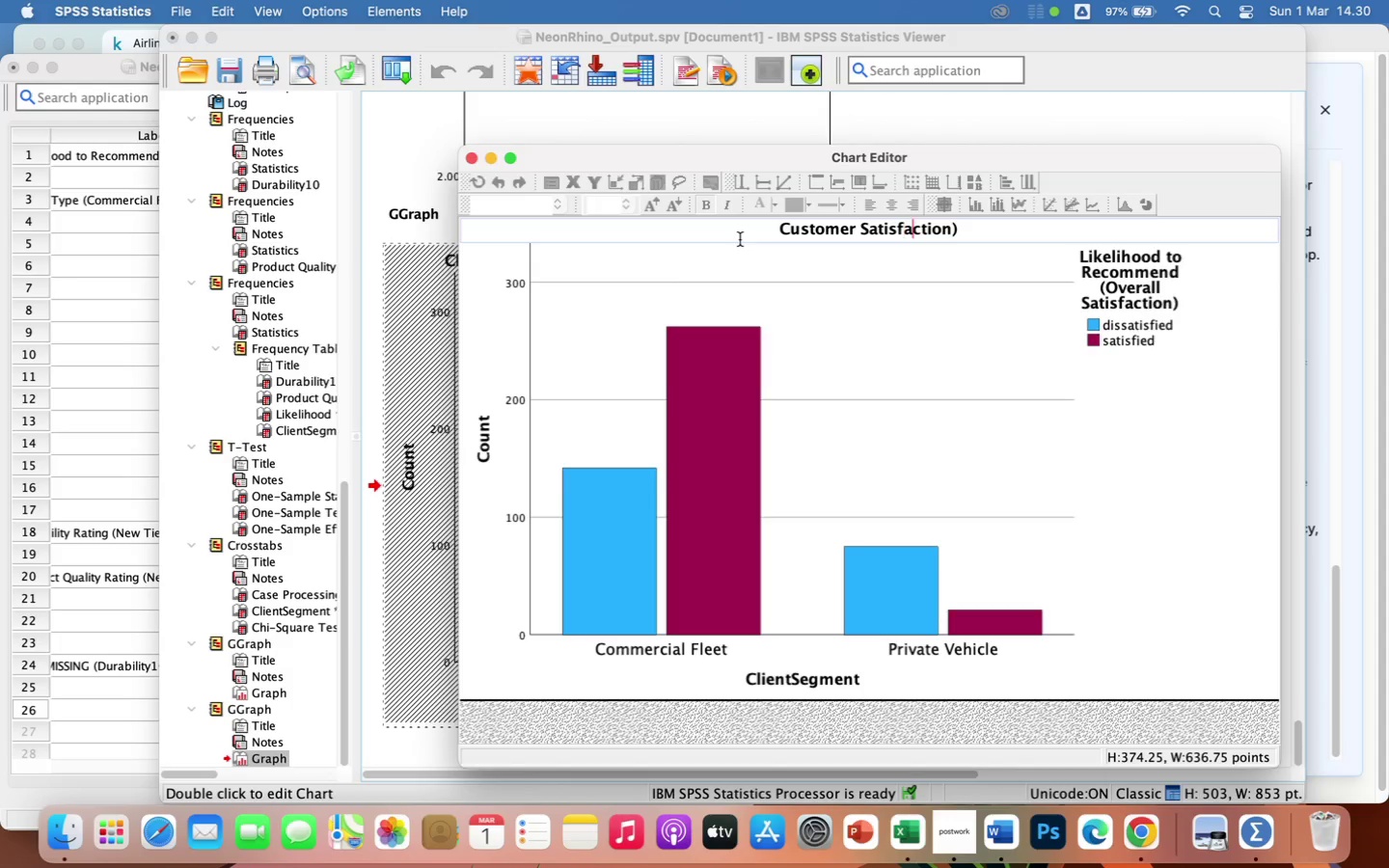 
key(ArrowRight)
 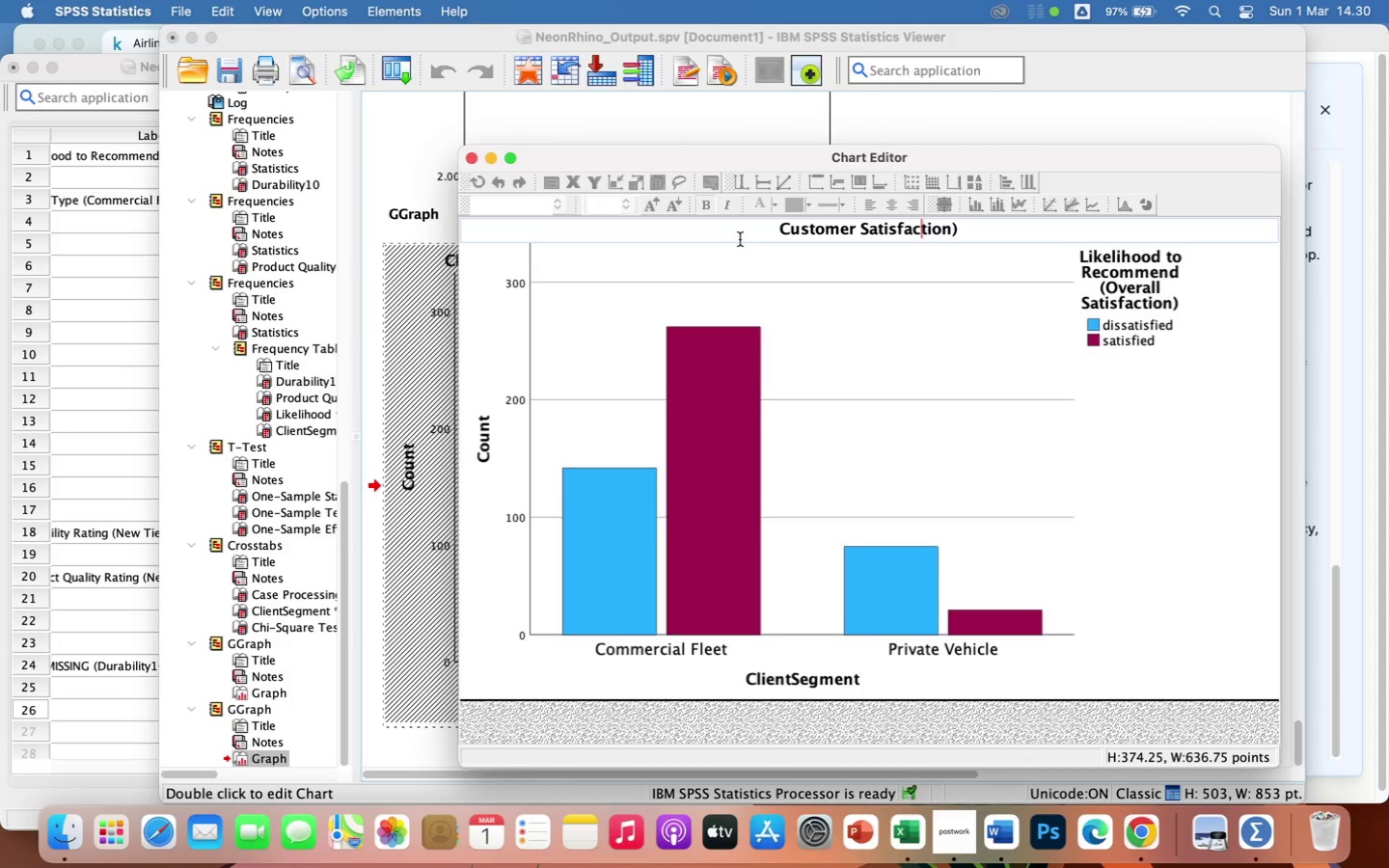 
key(ArrowRight)
 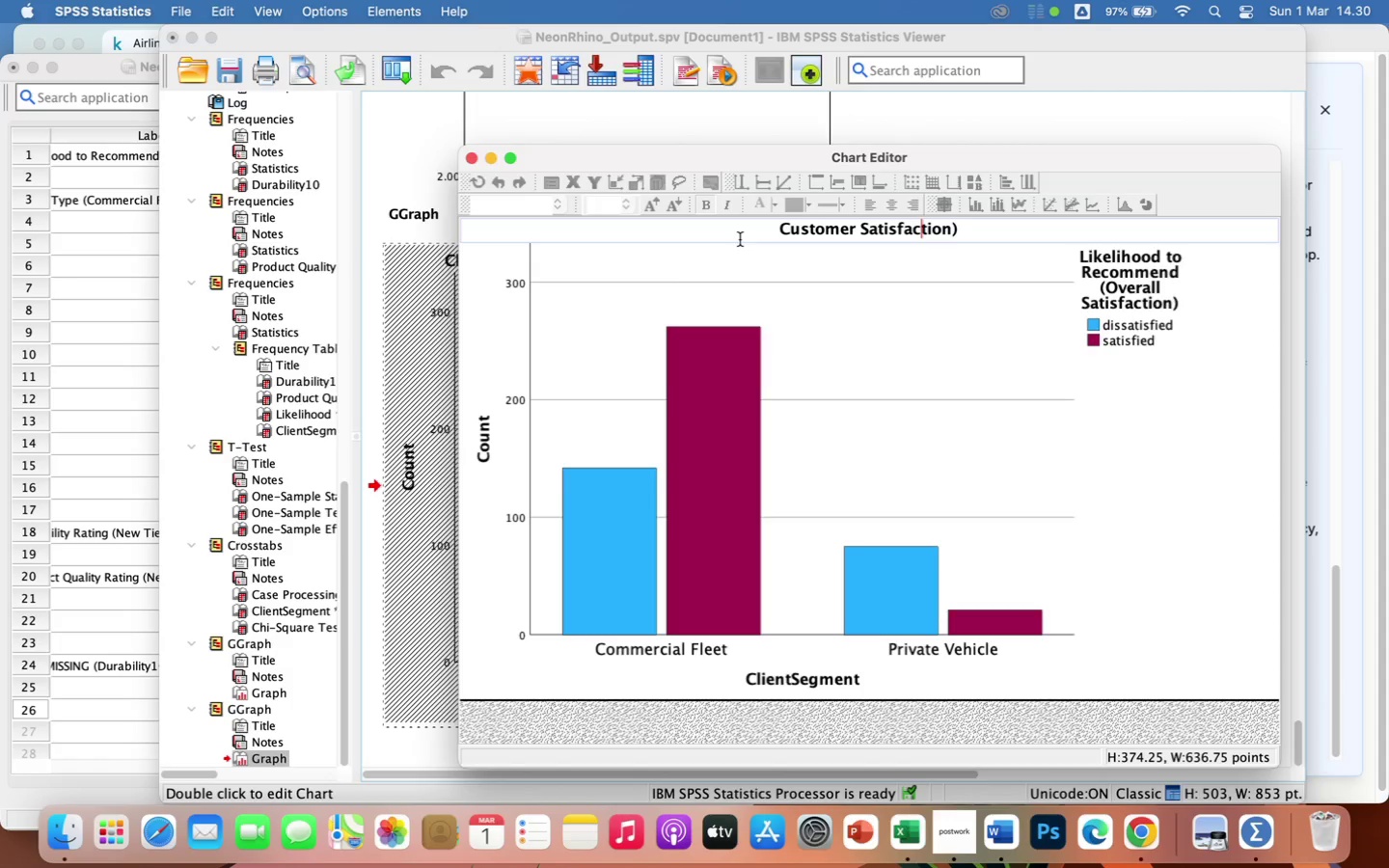 
key(ArrowRight)
 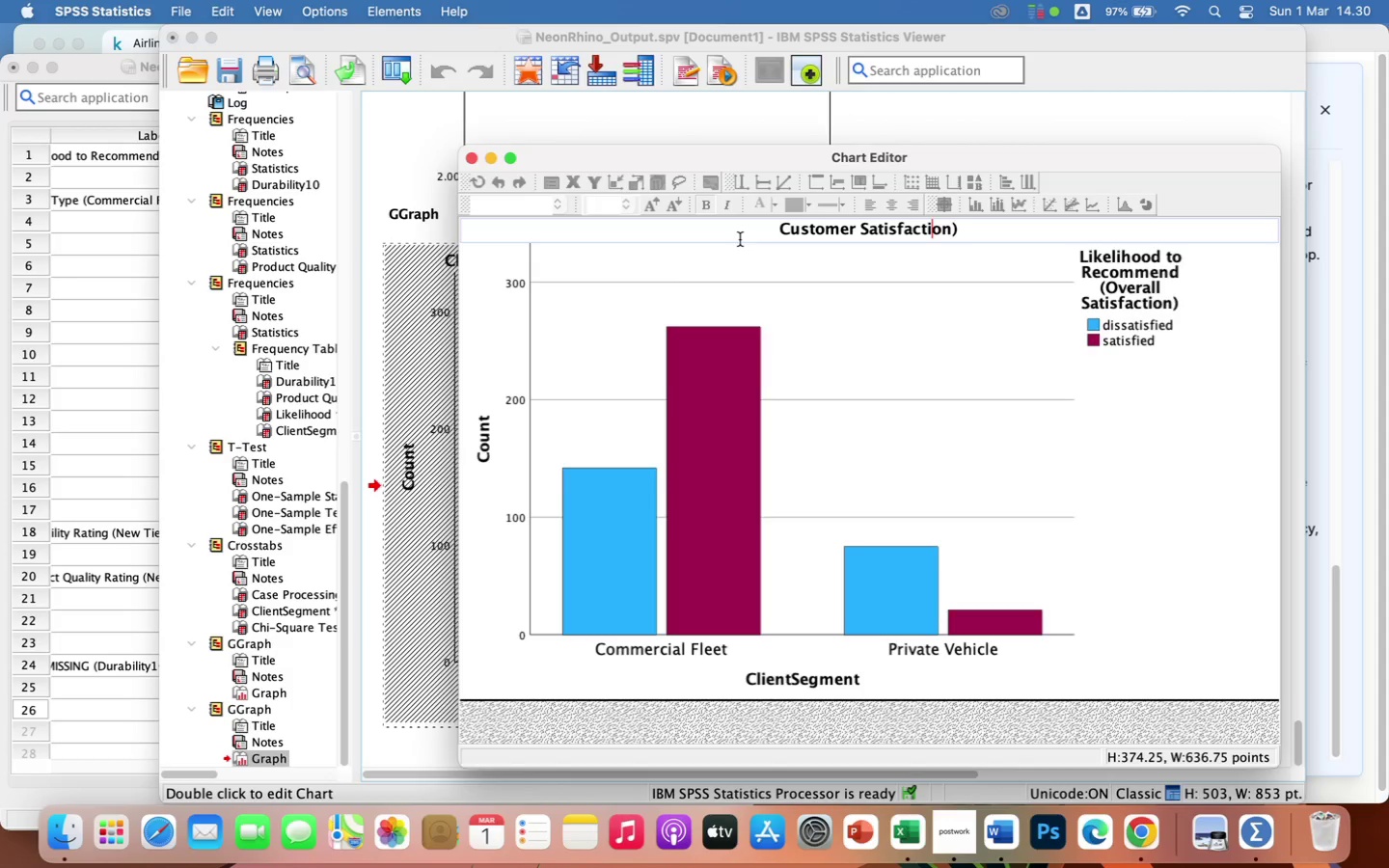 
key(ArrowRight)
 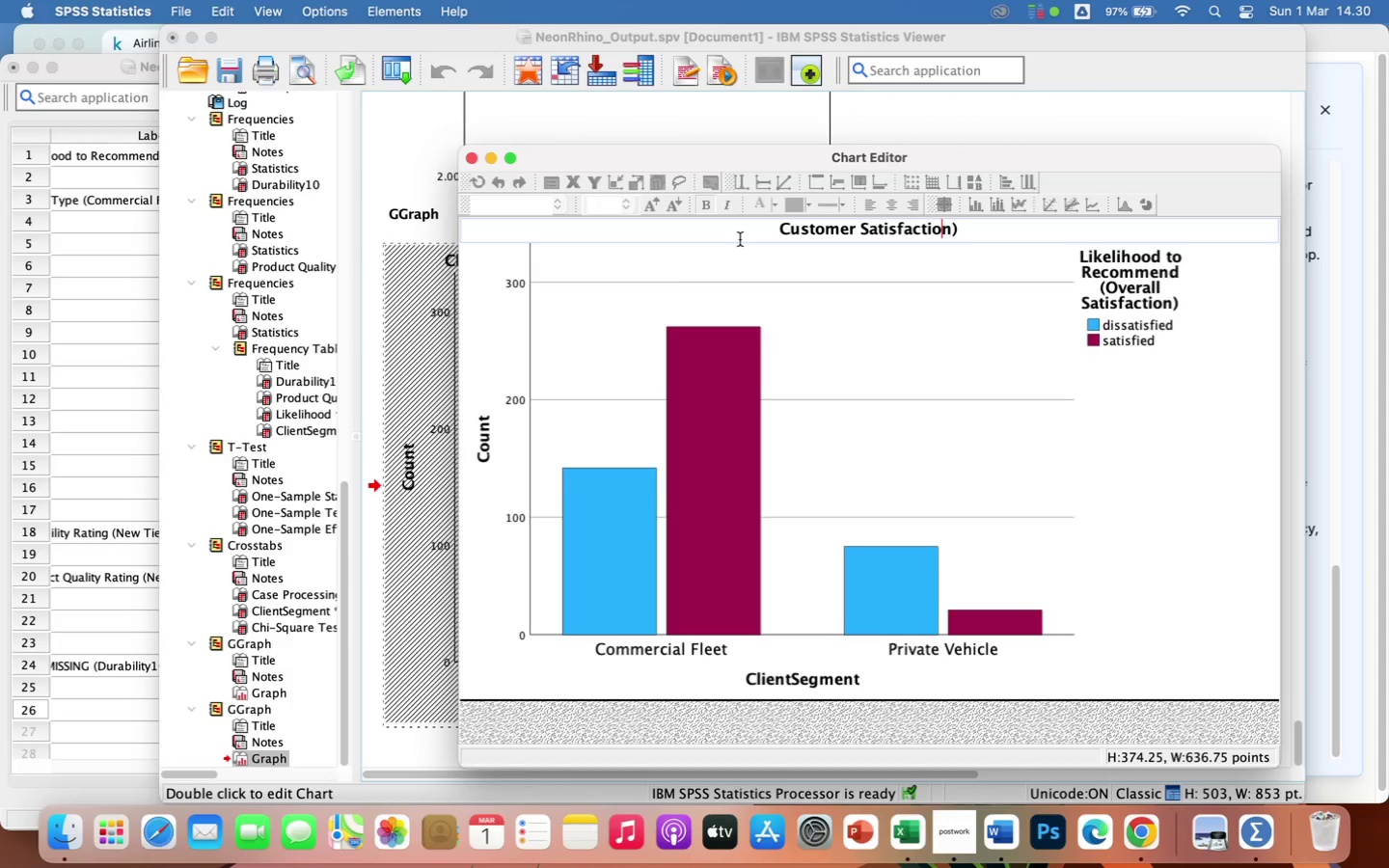 
key(ArrowRight)
 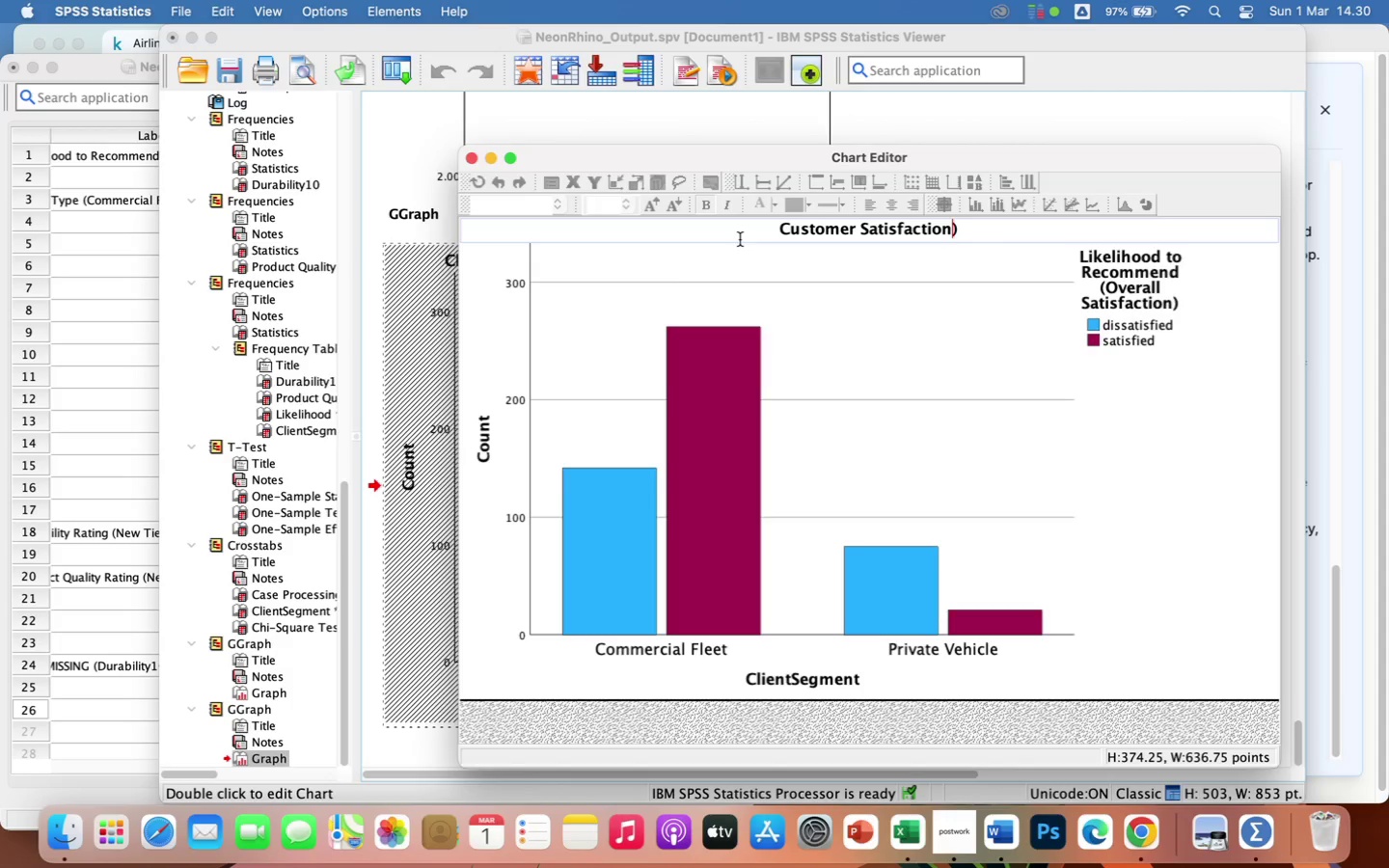 
key(ArrowRight)
 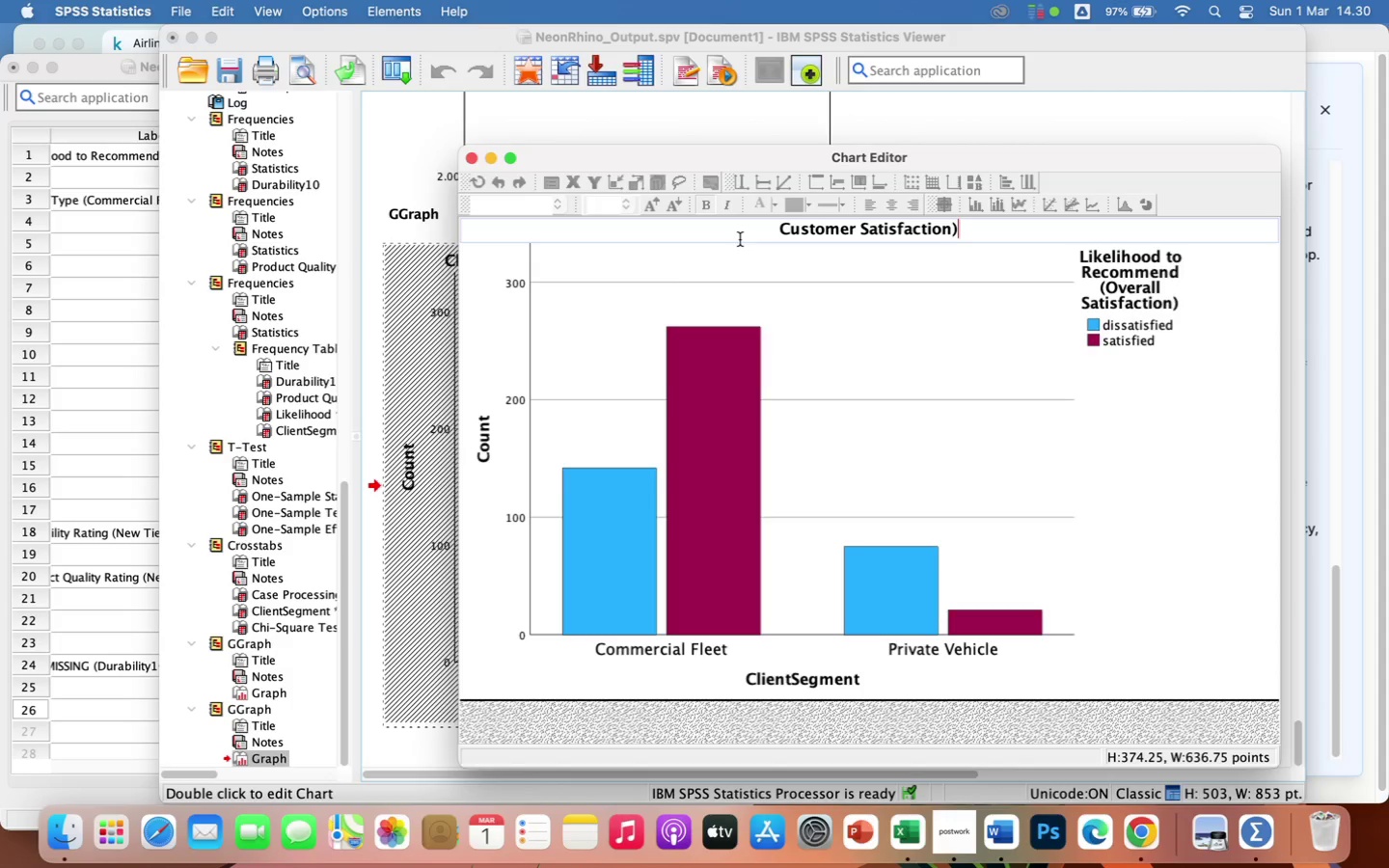 
key(ArrowRight)
 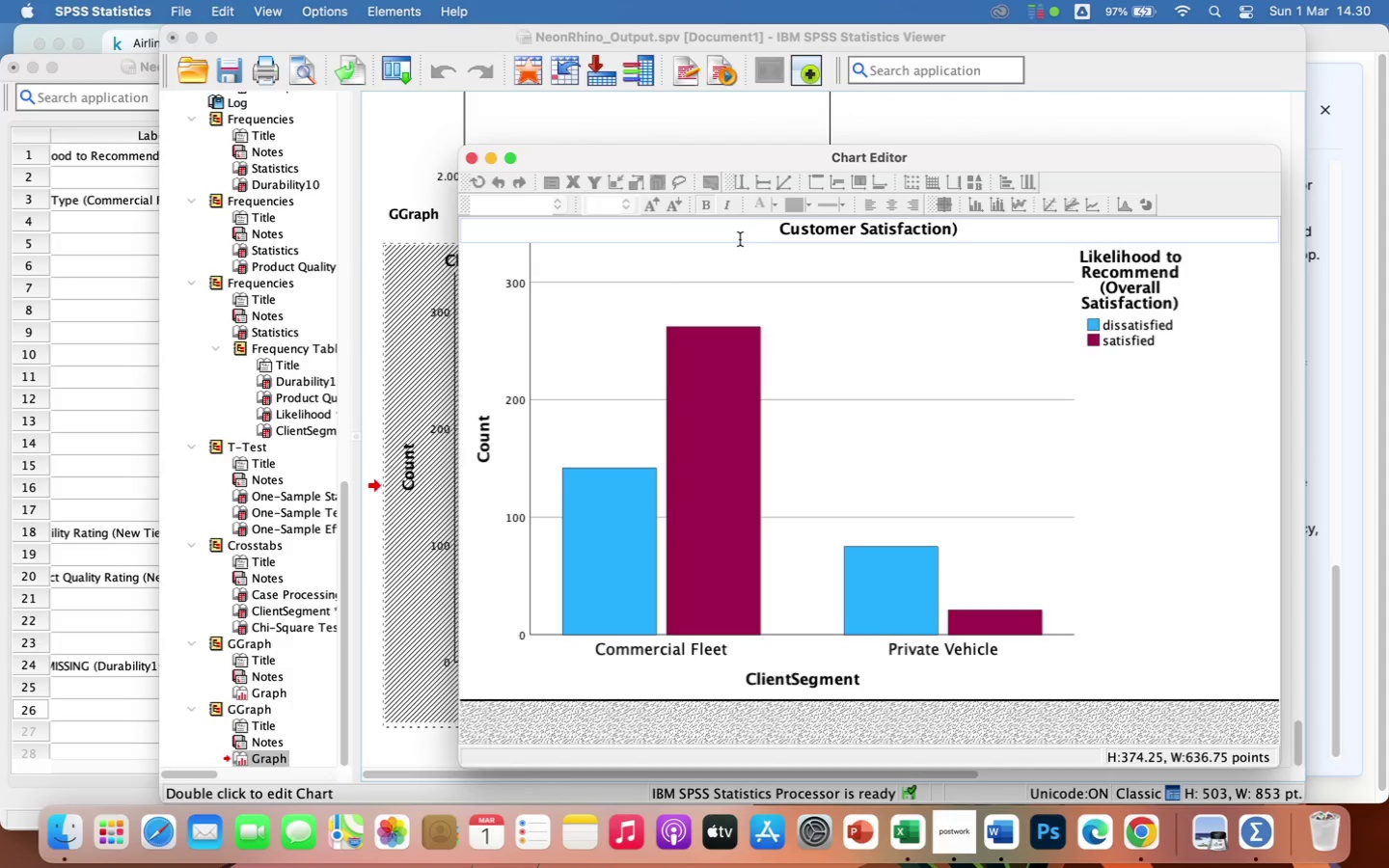 
key(Backspace)
type( by Client Segment)
 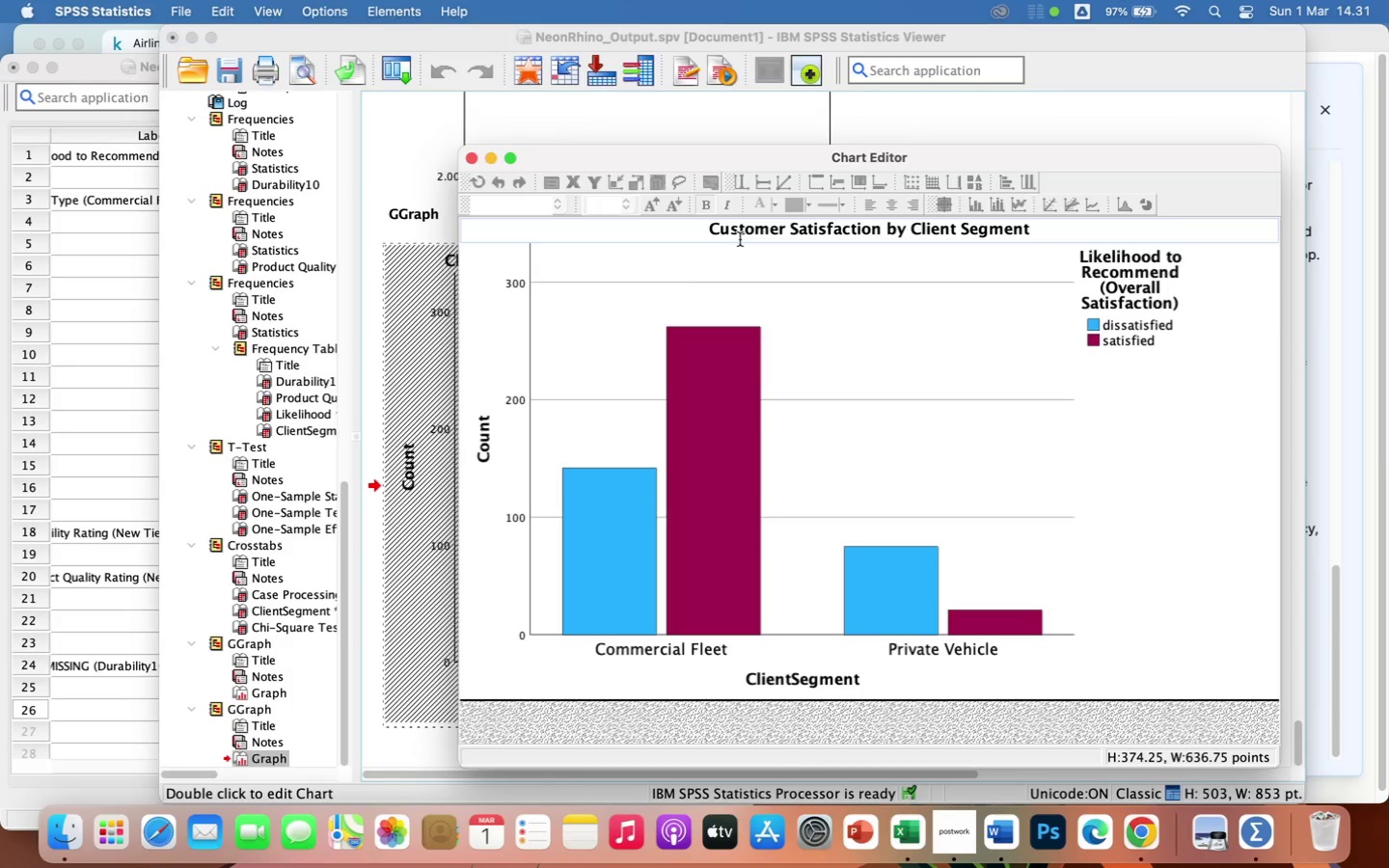 
type( (Tier 2 Substrate))
 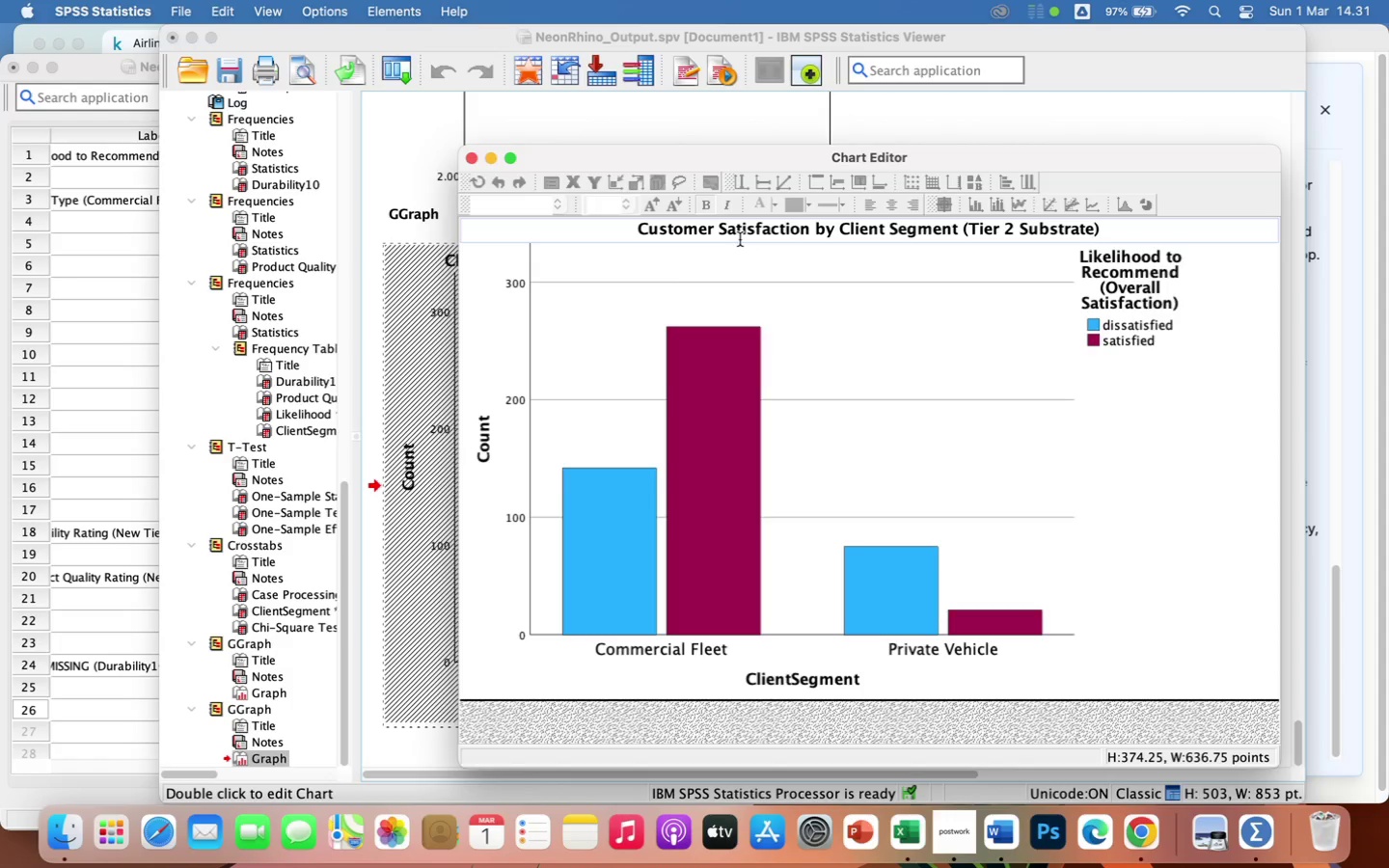 
wait(11.41)
 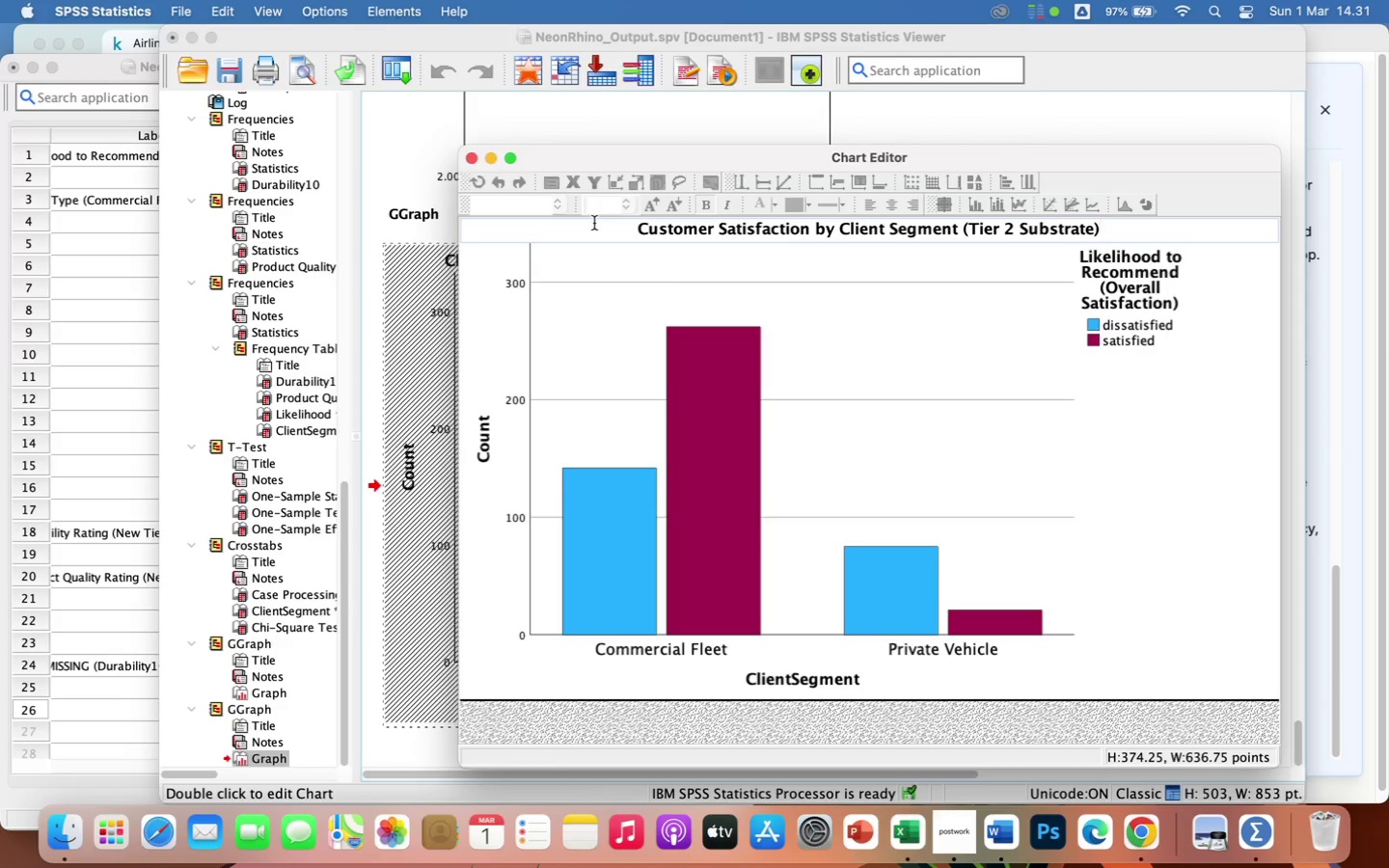 
double_click([484, 447])
 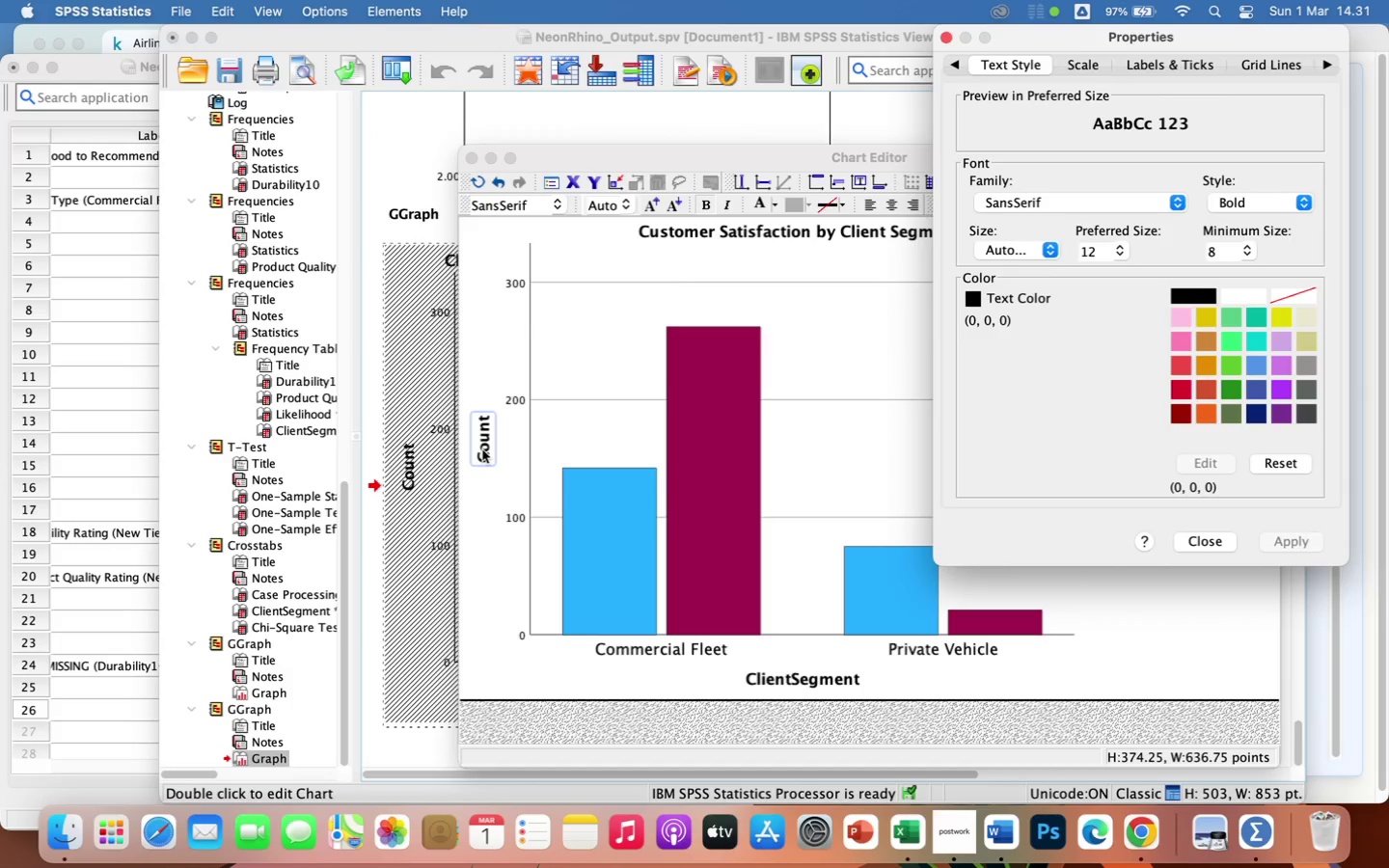 
double_click([482, 449])
 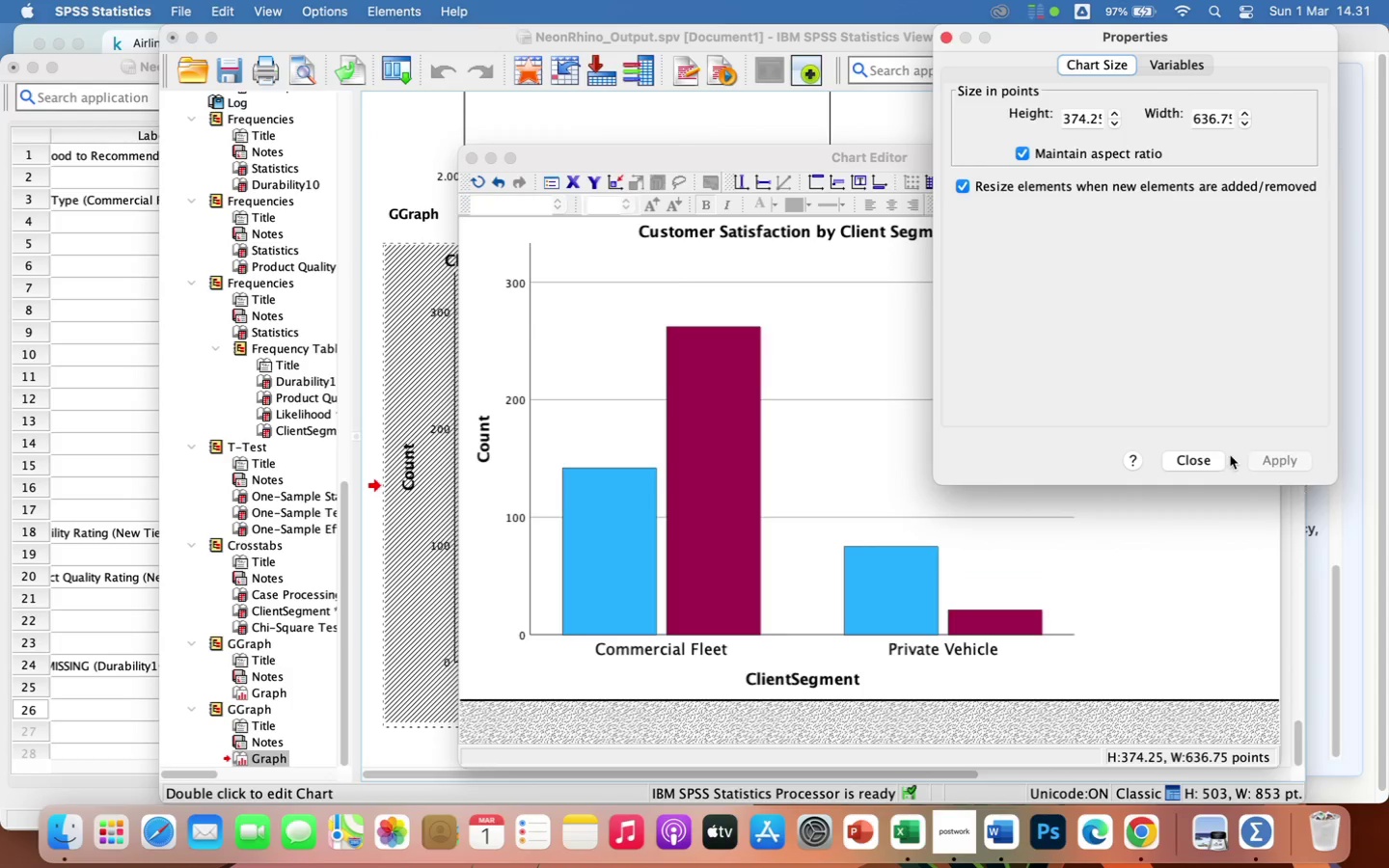 
left_click([1211, 459])
 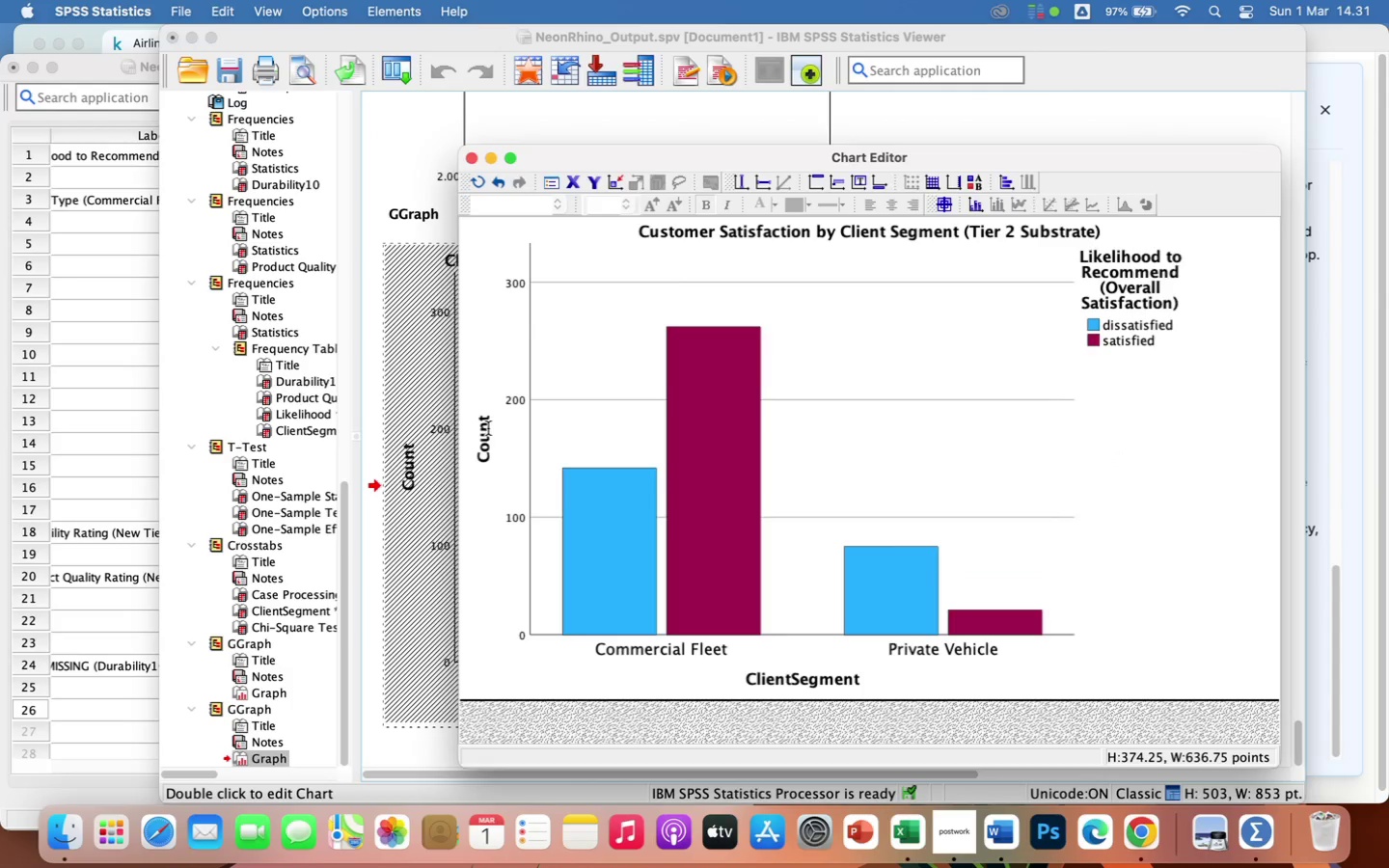 
double_click([488, 428])
 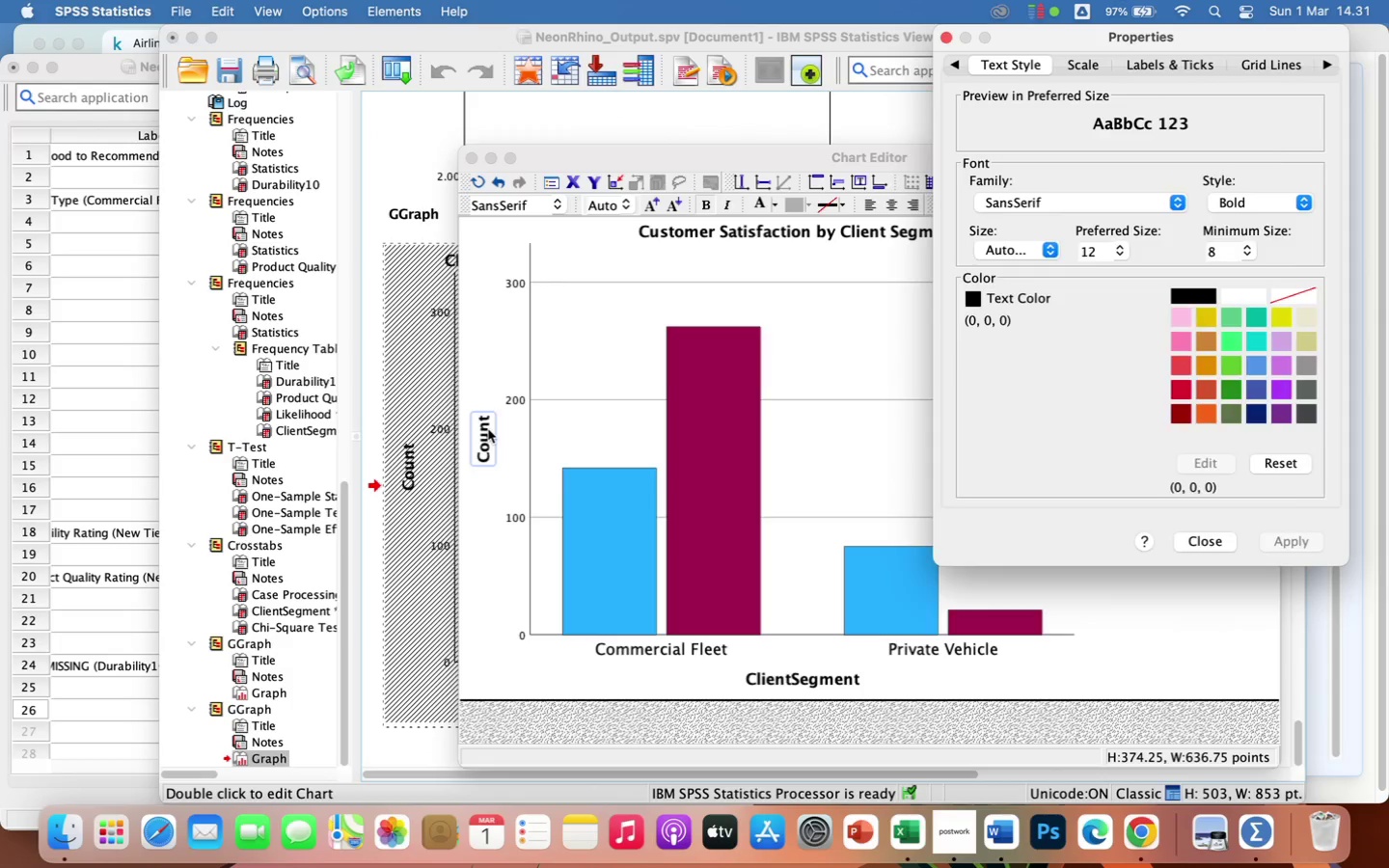 
left_click([488, 429])
 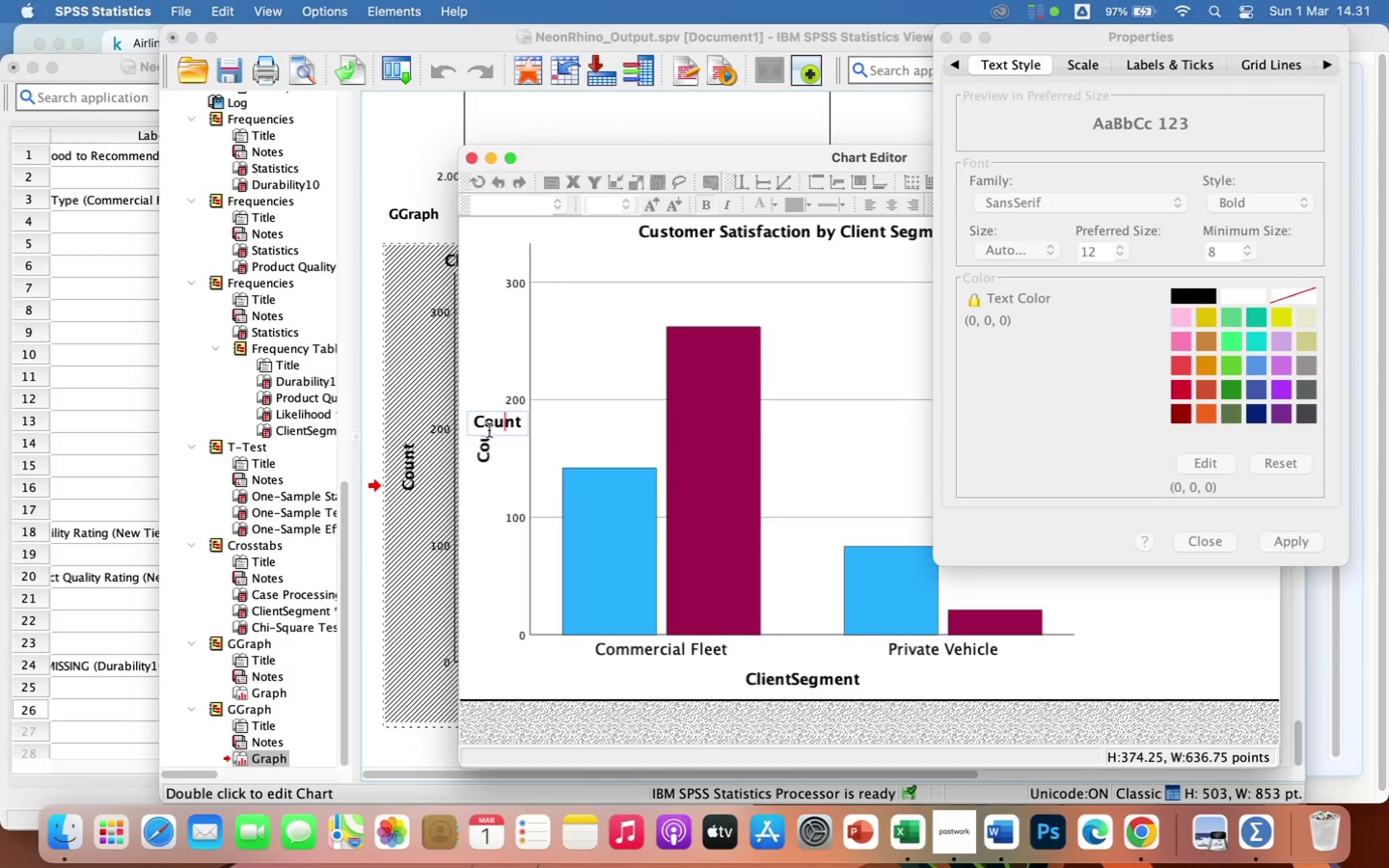 
key(ArrowRight)
 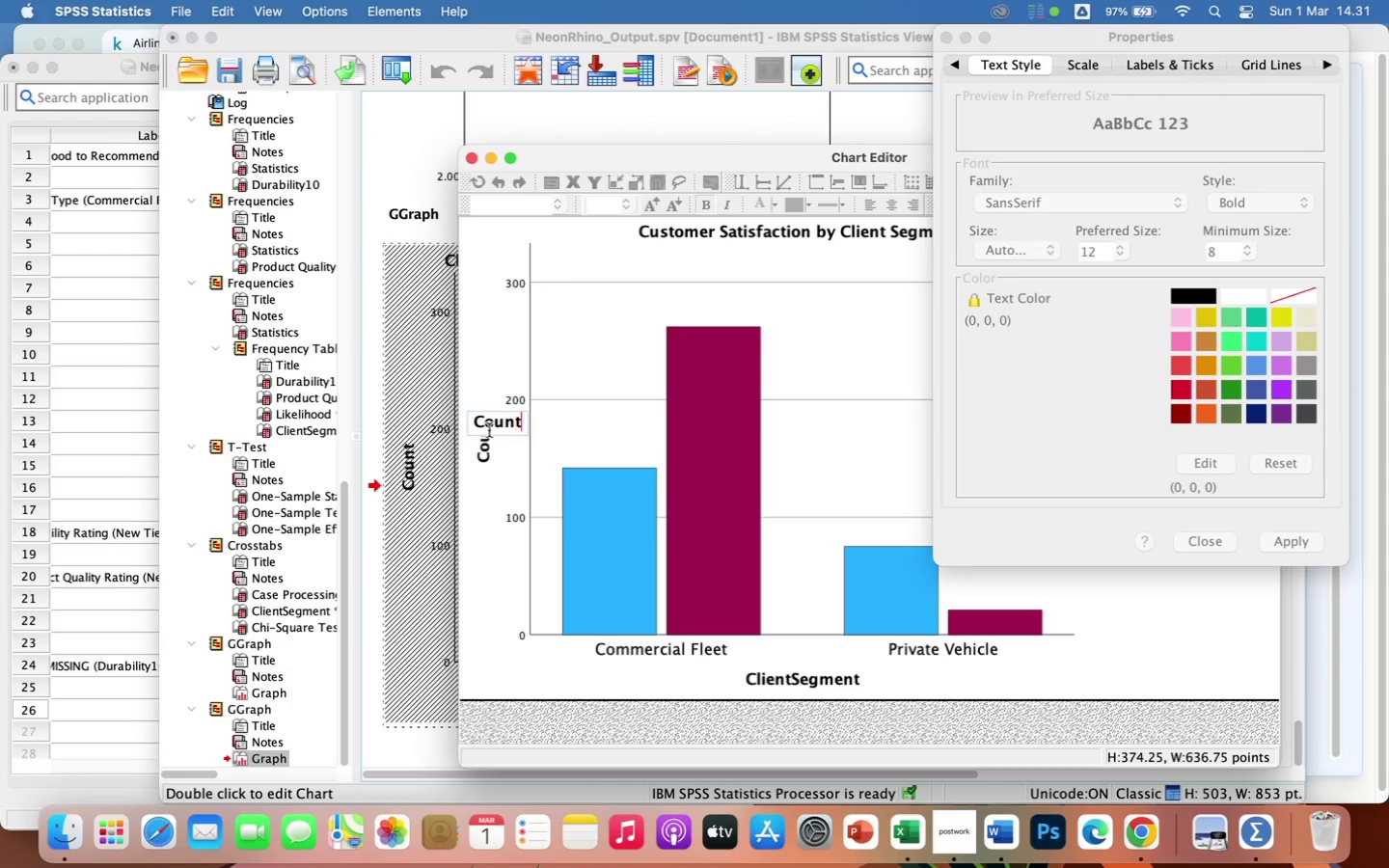 
key(ArrowRight)
 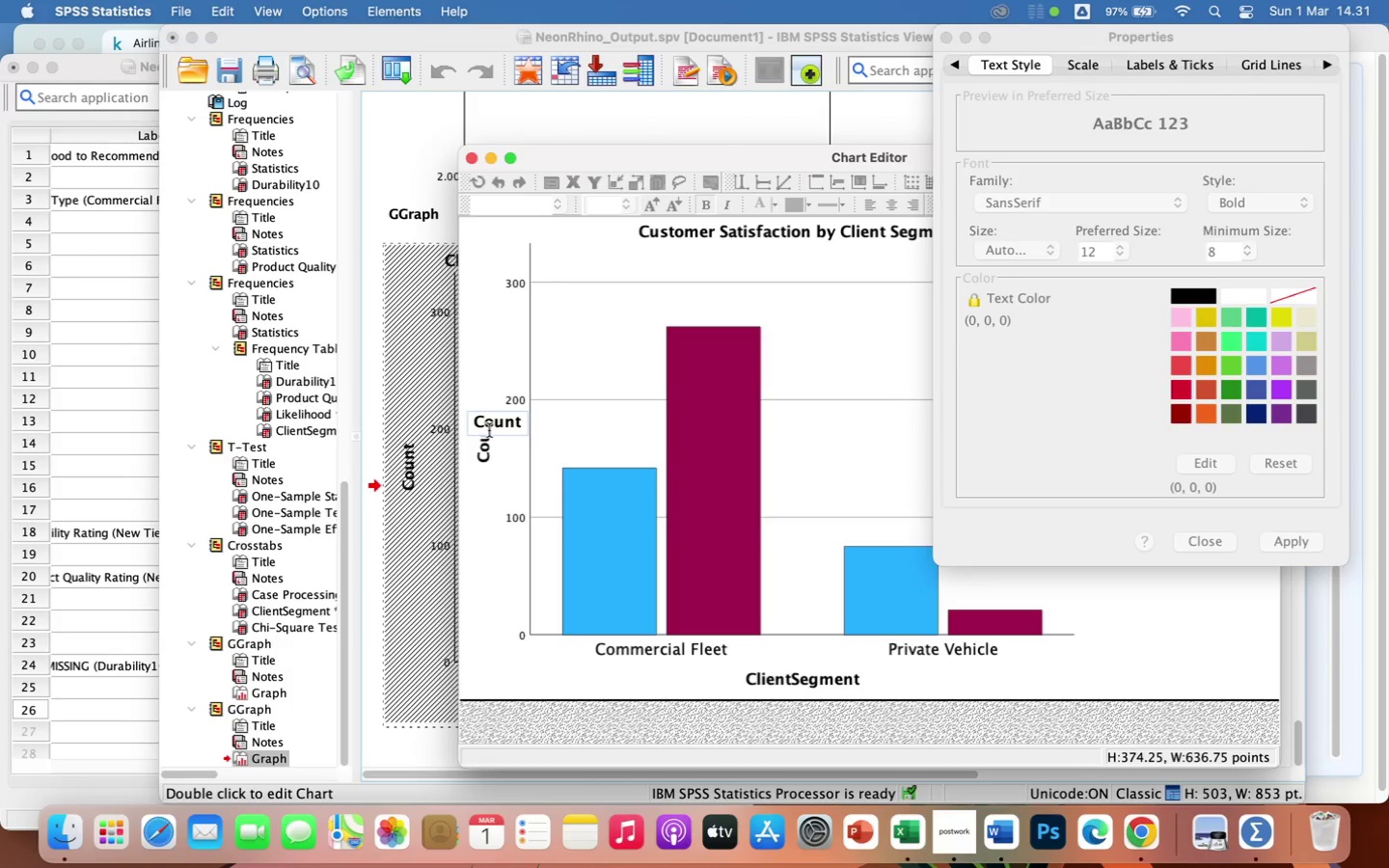 
key(Backspace)
key(Backspace)
key(Backspace)
key(Backspace)
key(Backspace)
type(Numbere)
key(Backspace)
type( of Customers)
 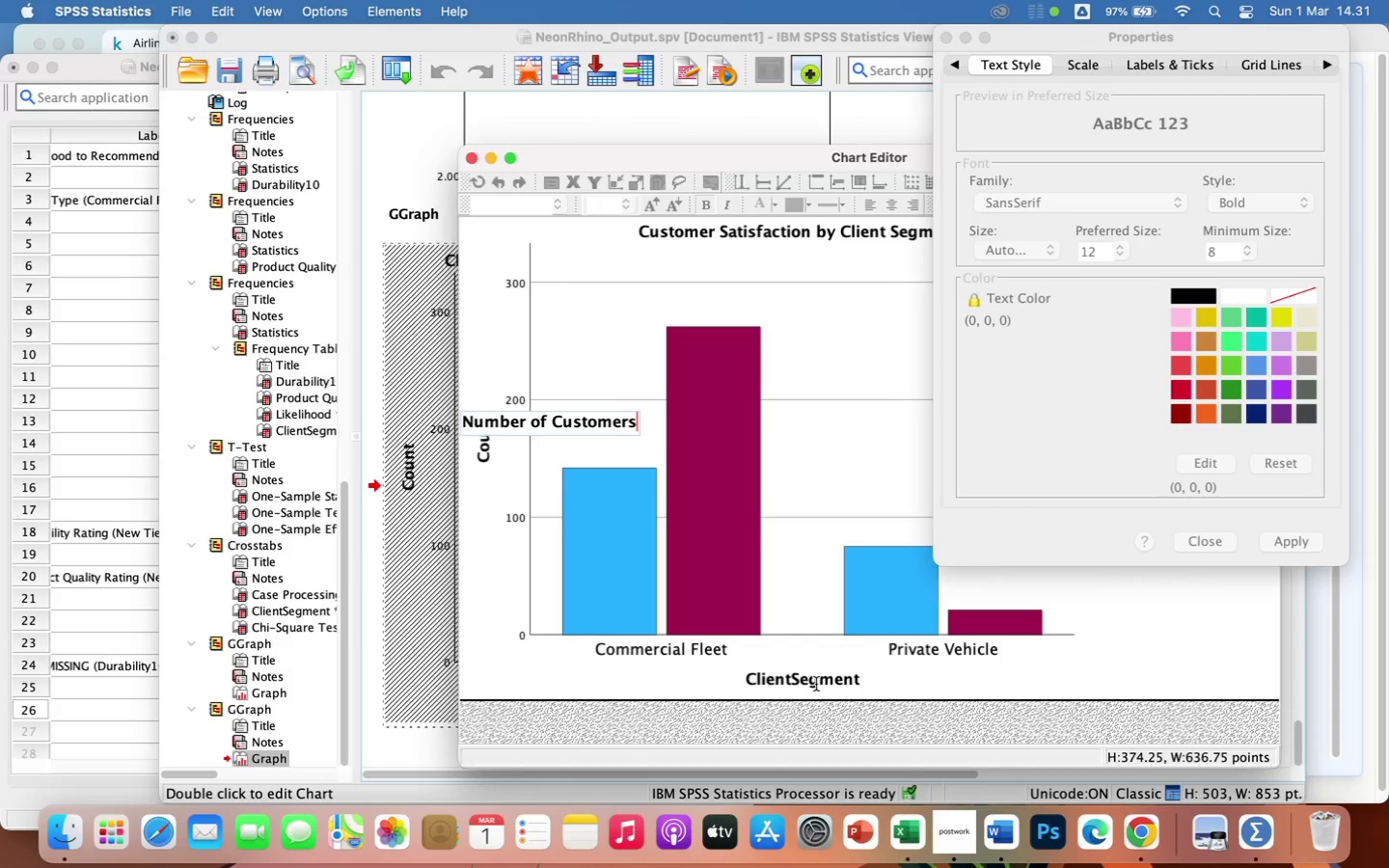 
wait(5.41)
 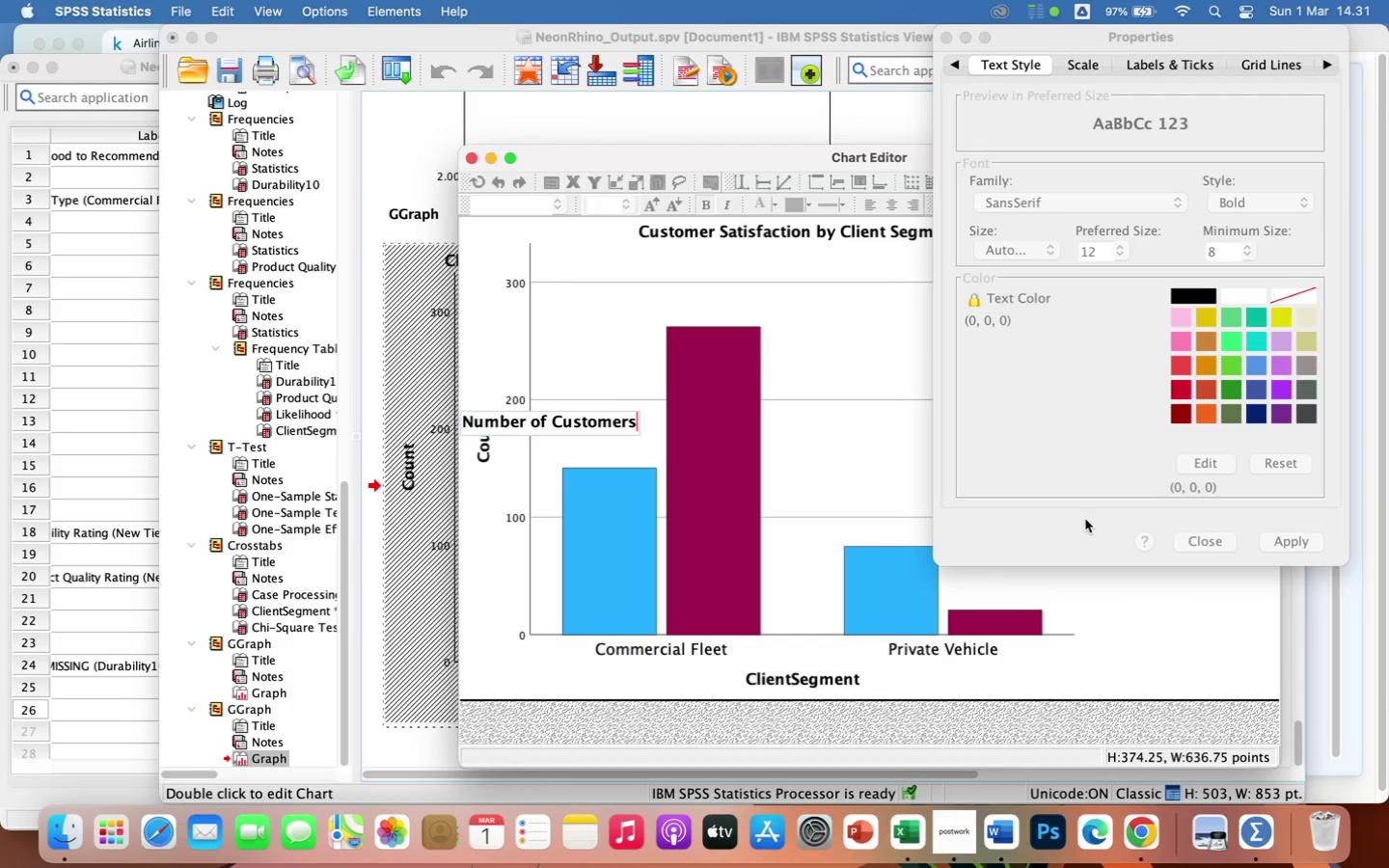 
left_click([817, 686])
 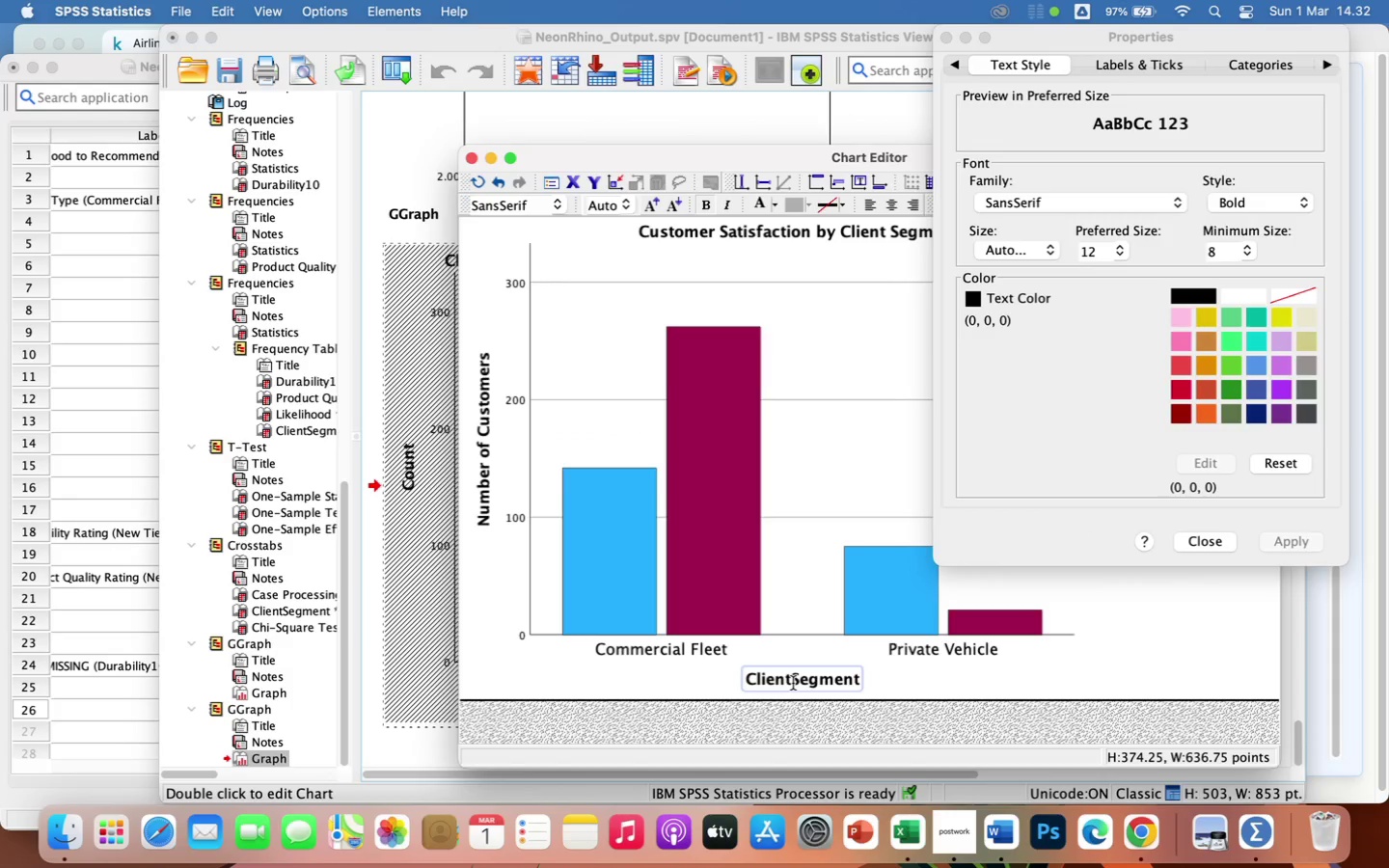 
double_click([793, 683])
 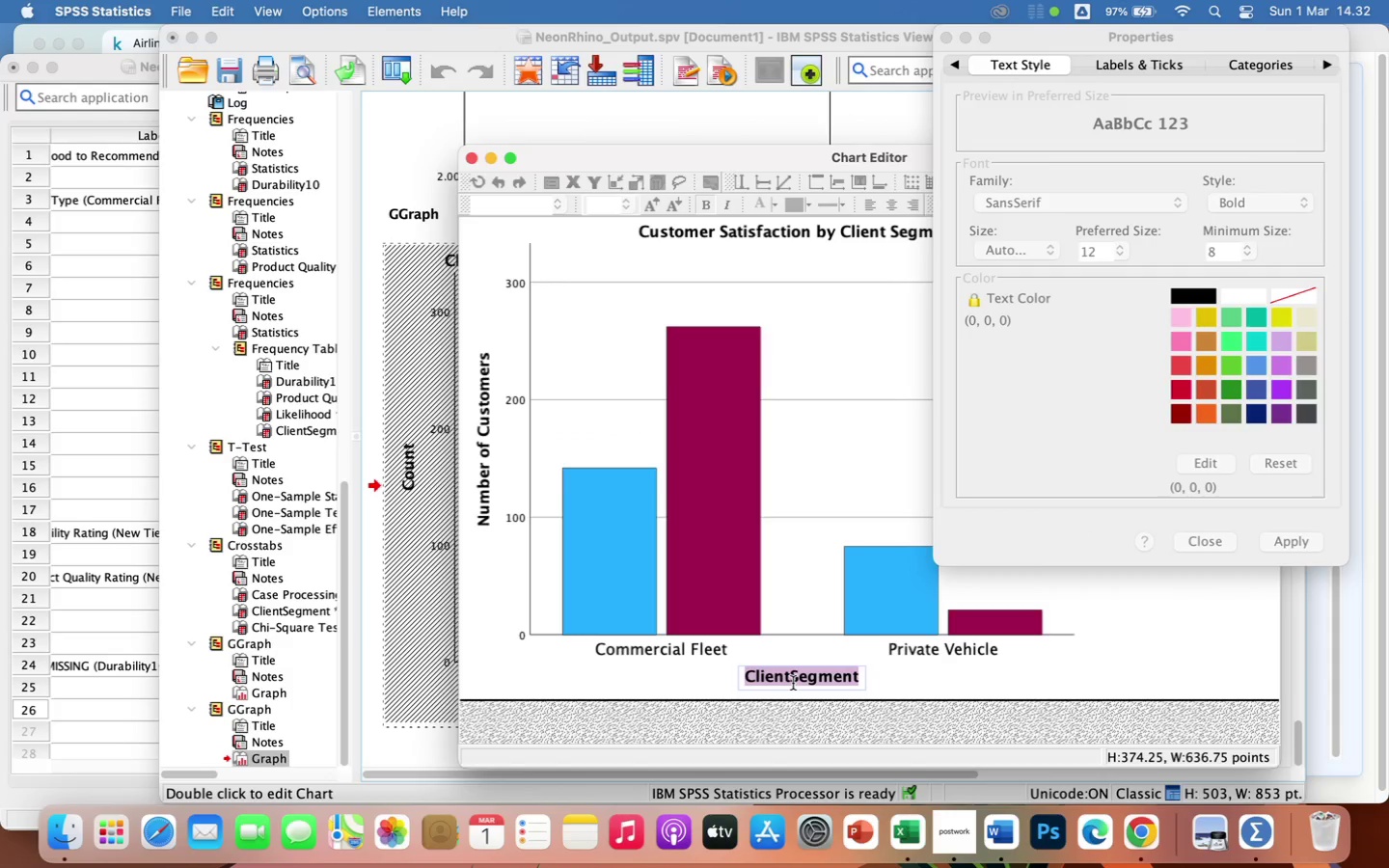 
left_click([793, 683])
 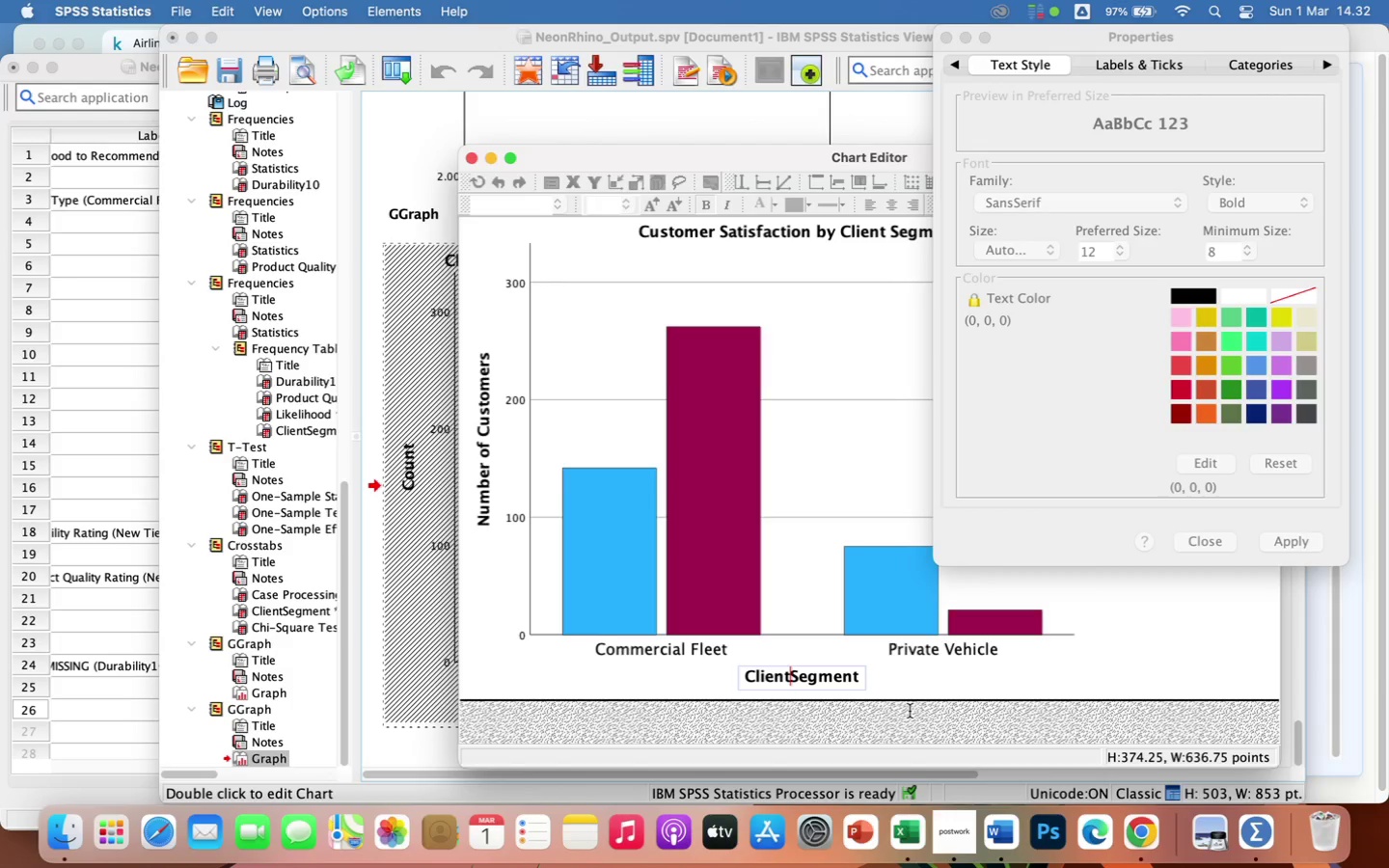 
key(Space)
 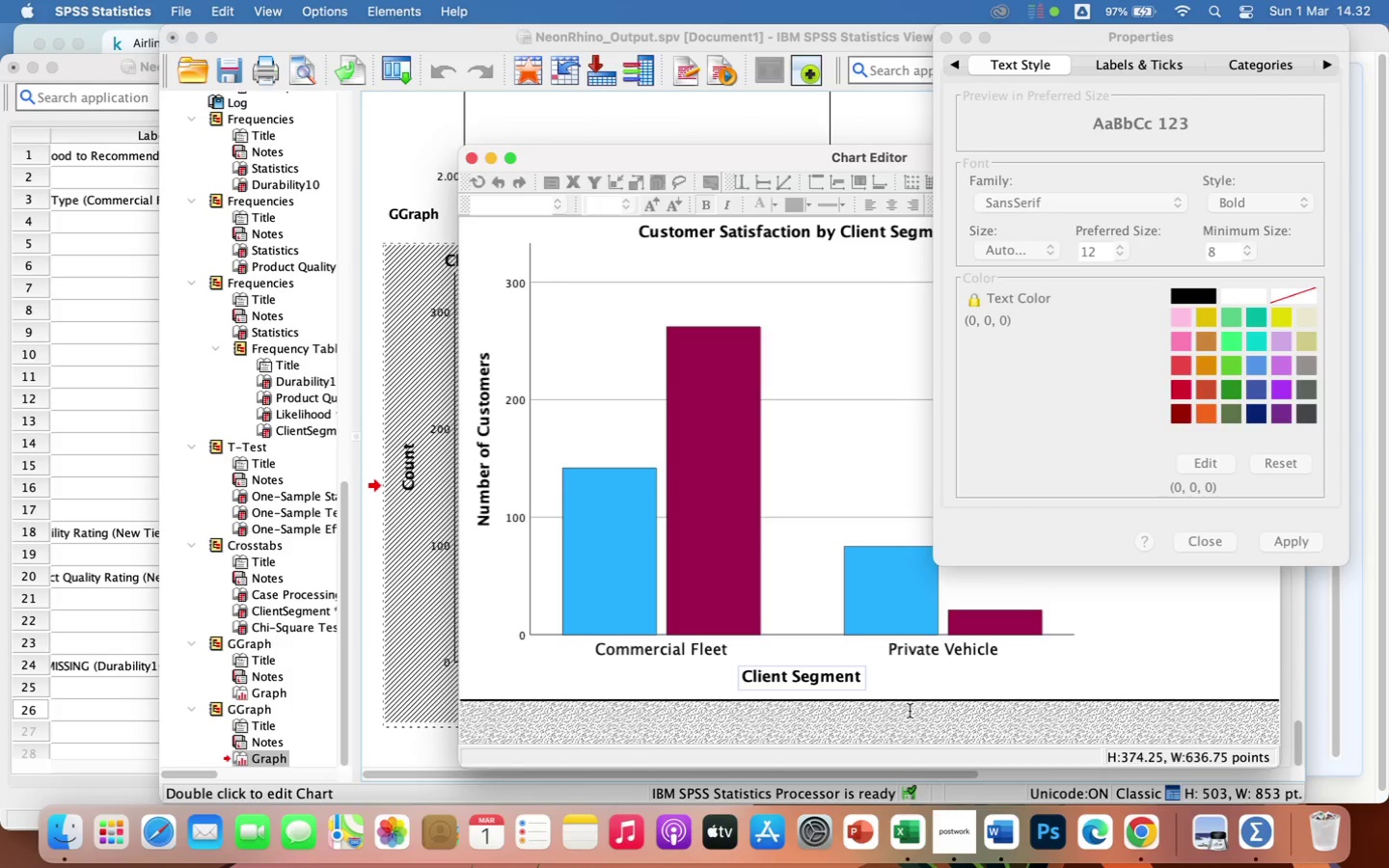 
wait(28.76)
 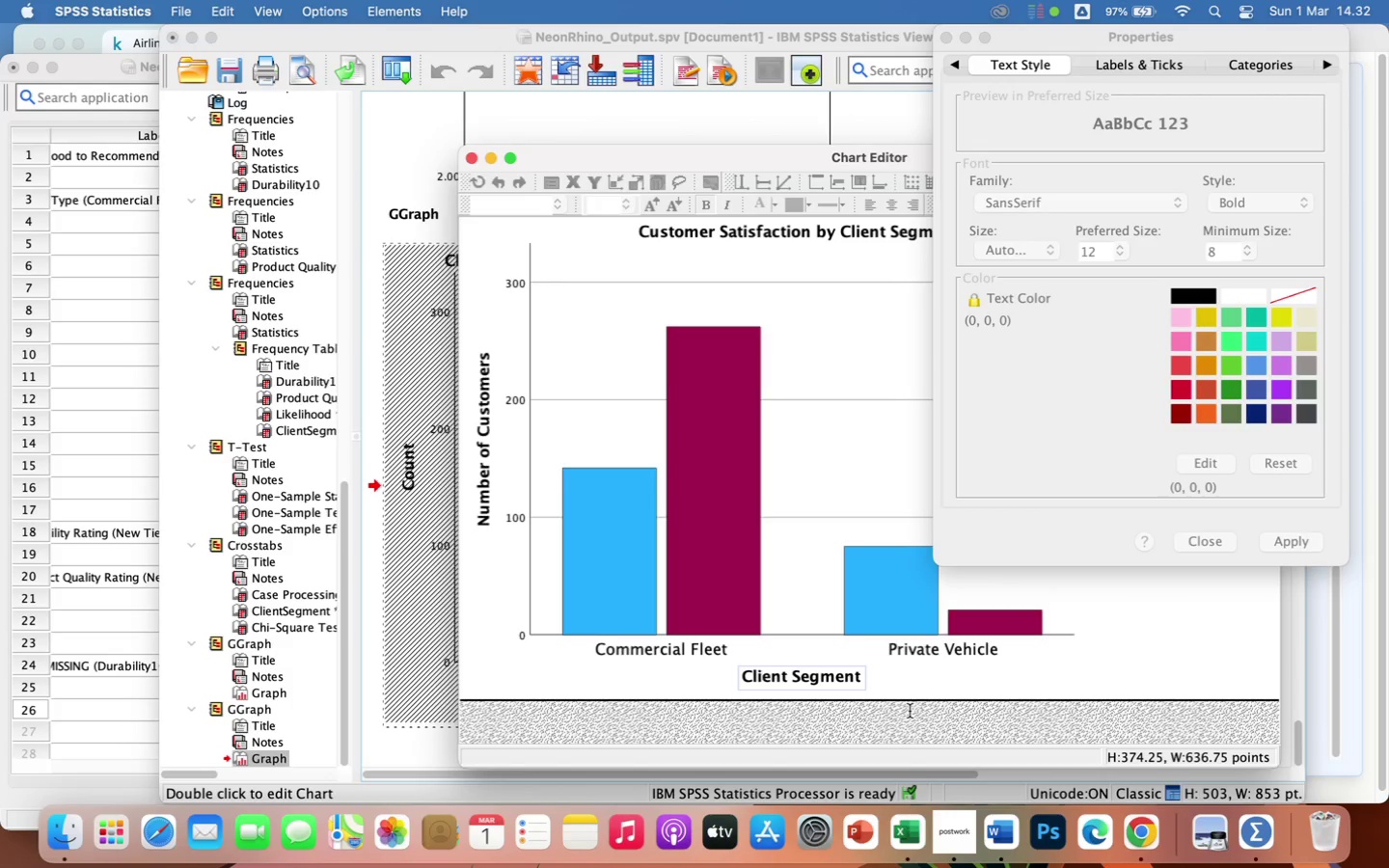 
left_click([945, 40])
 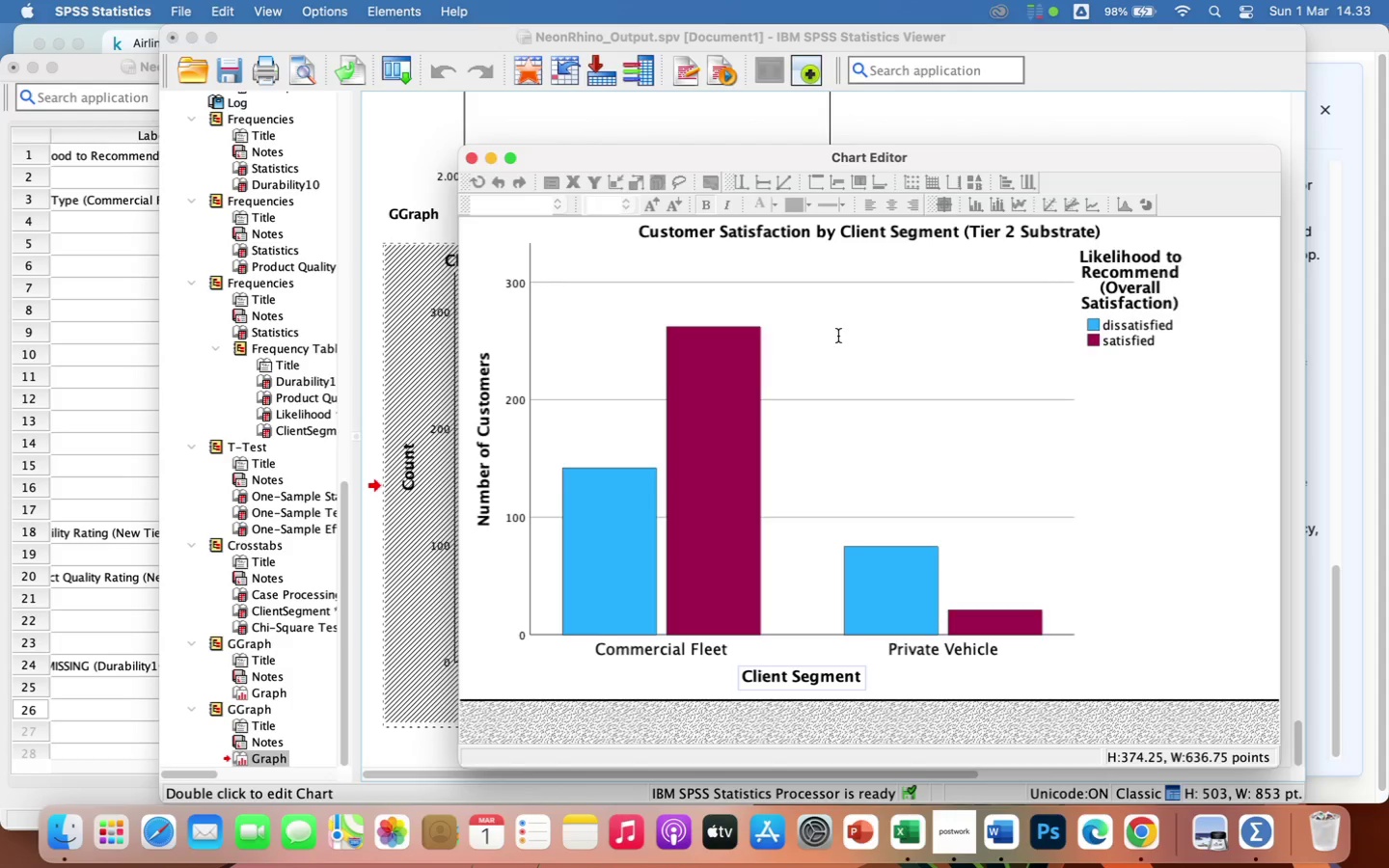 
wait(30.95)
 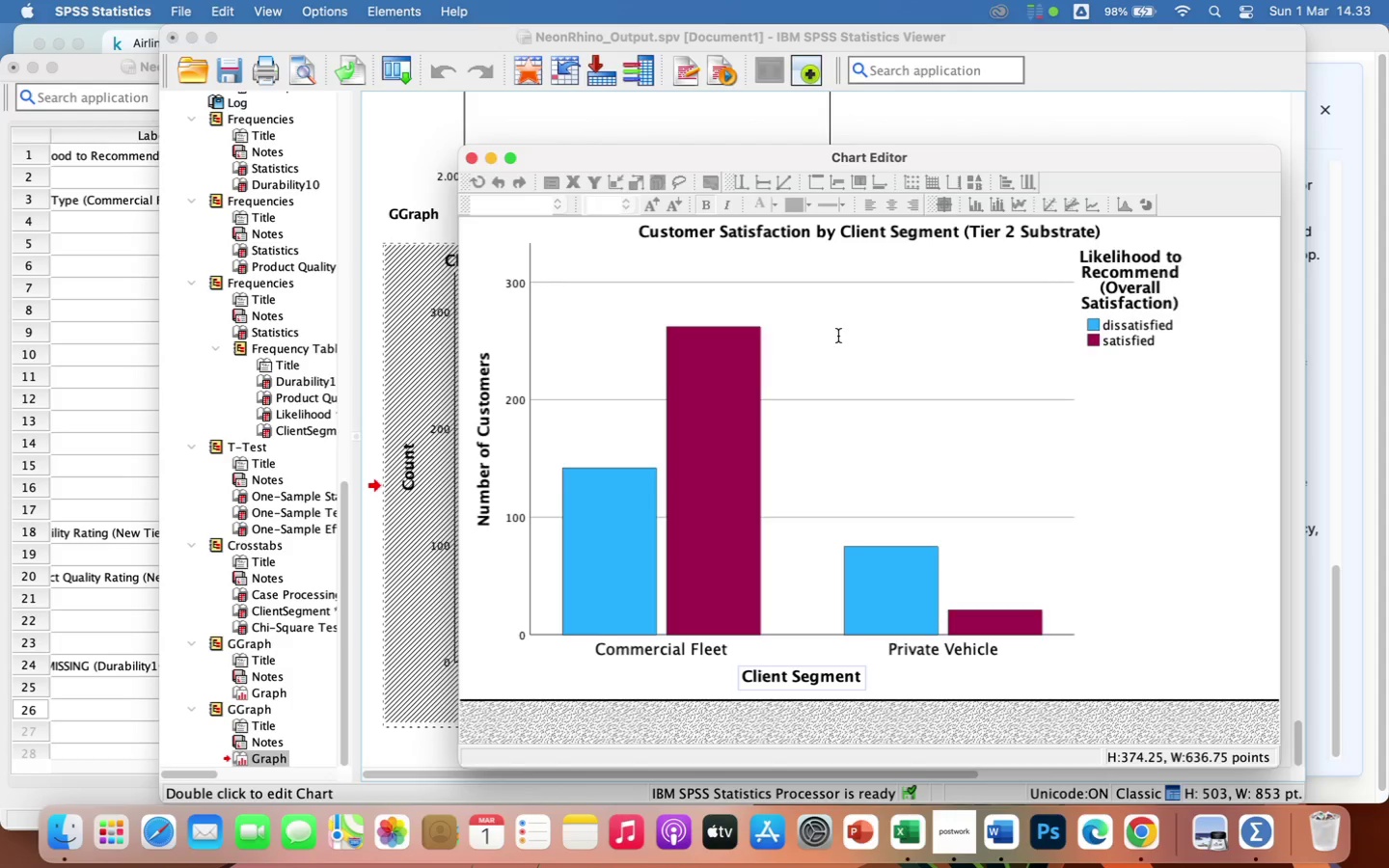 
left_click([408, 12])
 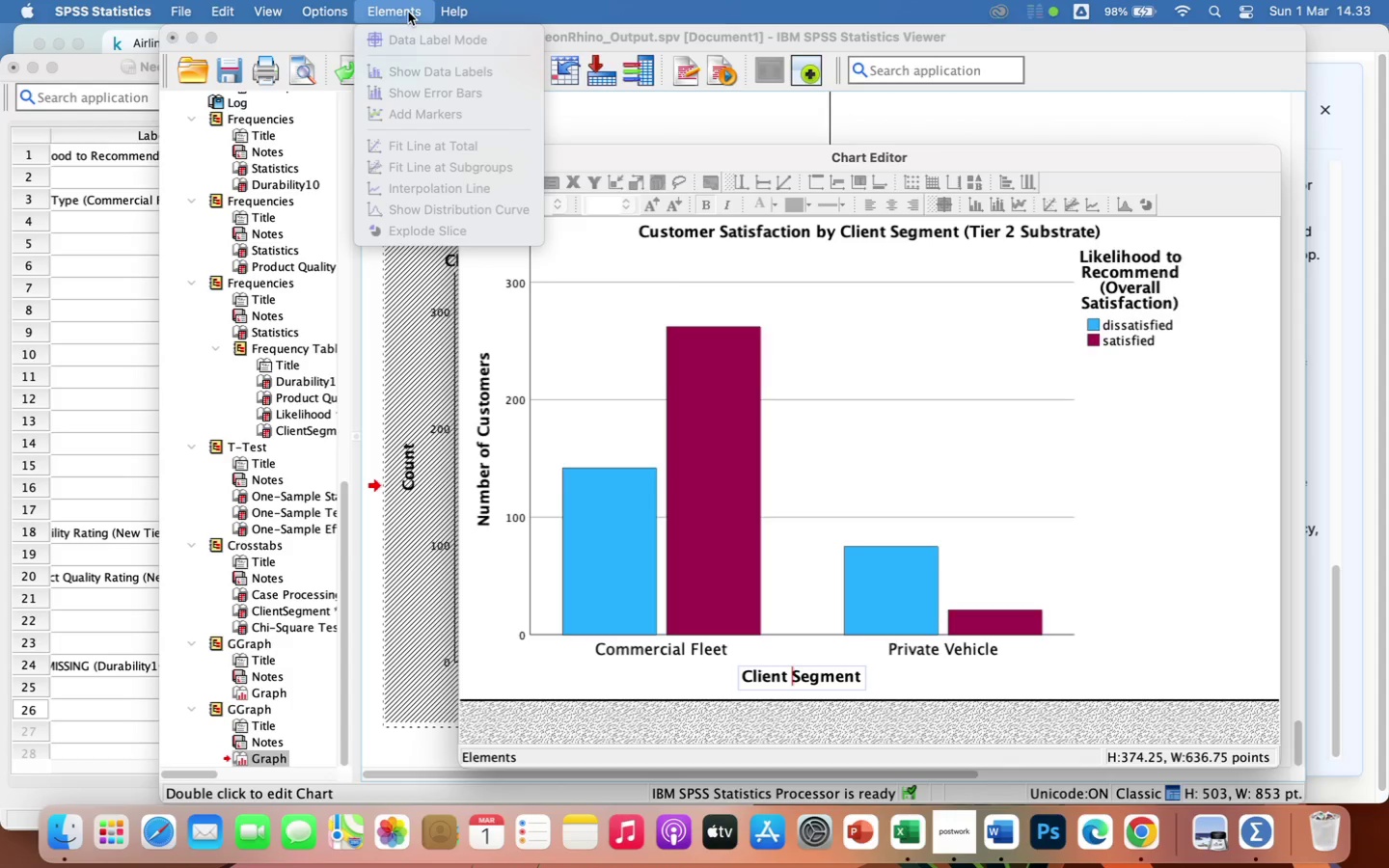 
left_click([800, 298])
 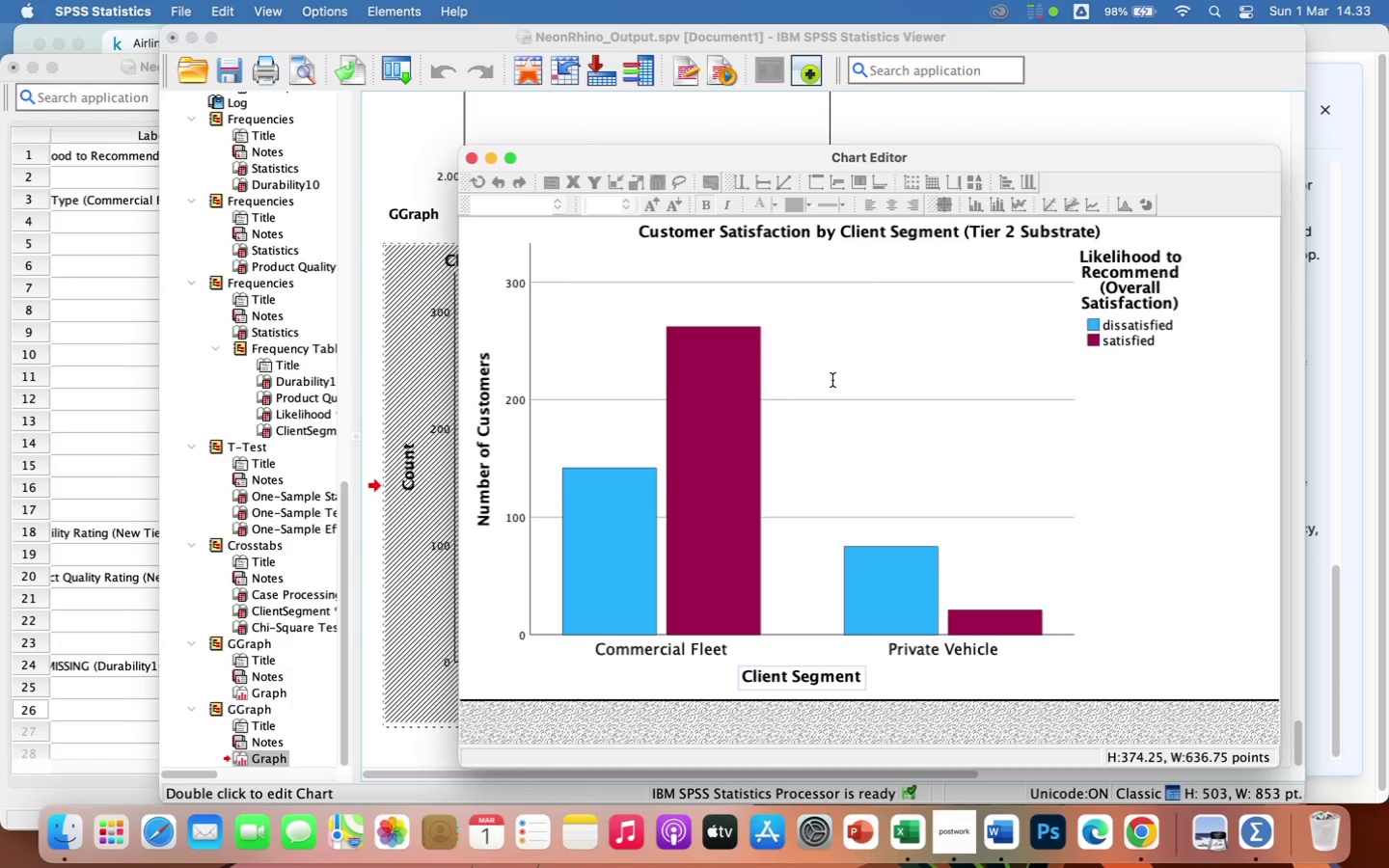 
wait(23.54)
 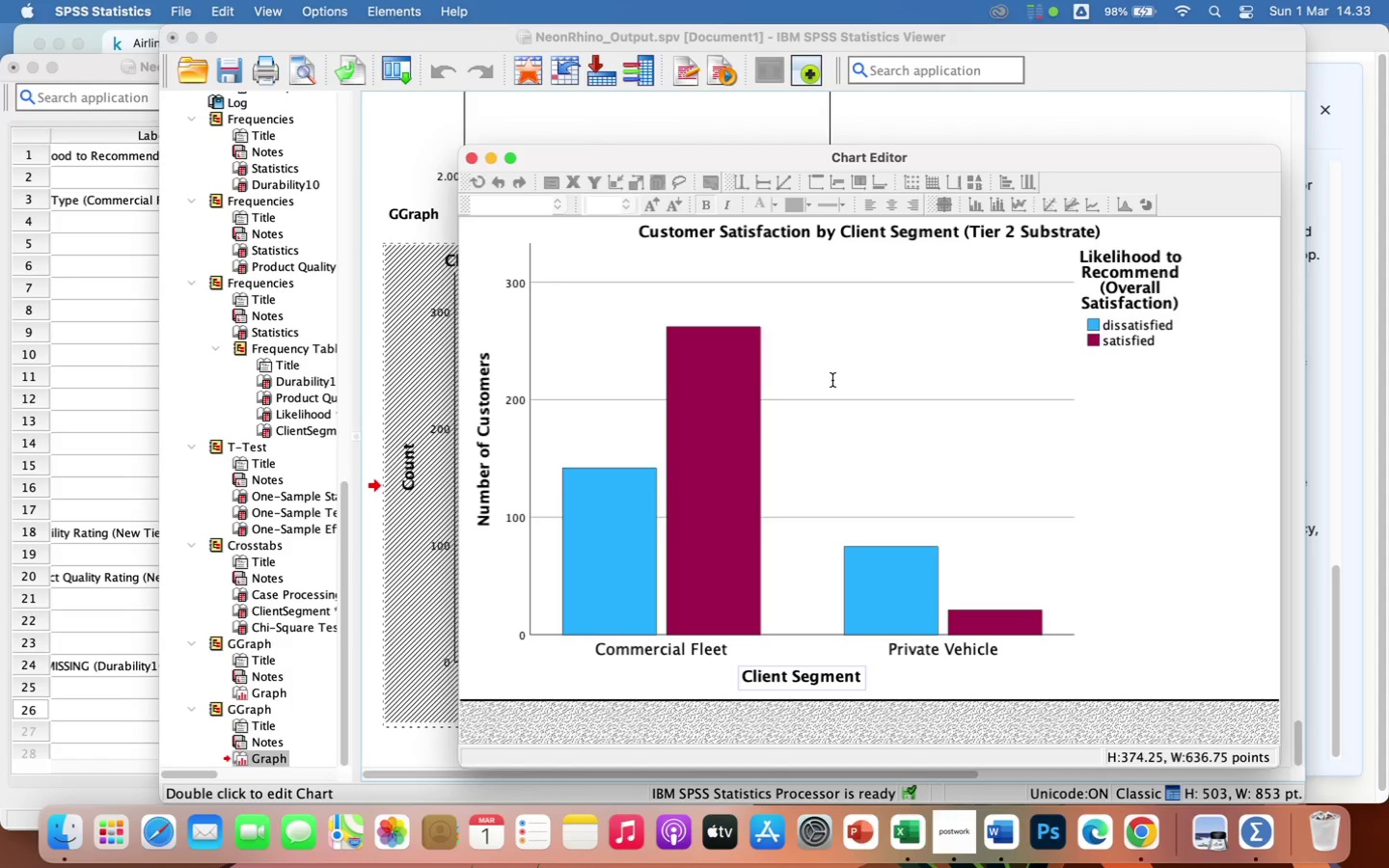 
left_click([483, 400])
 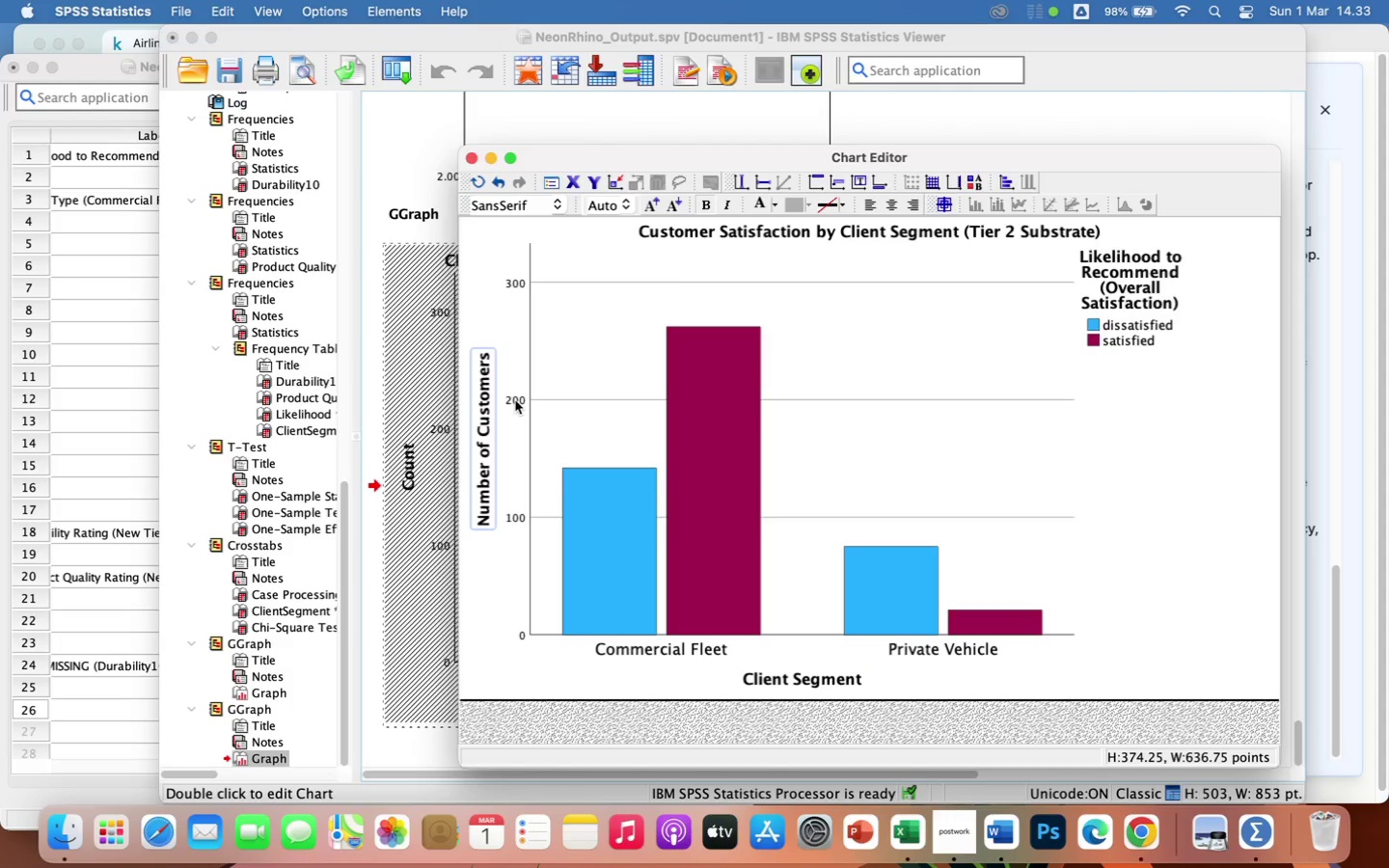 
left_click([515, 400])
 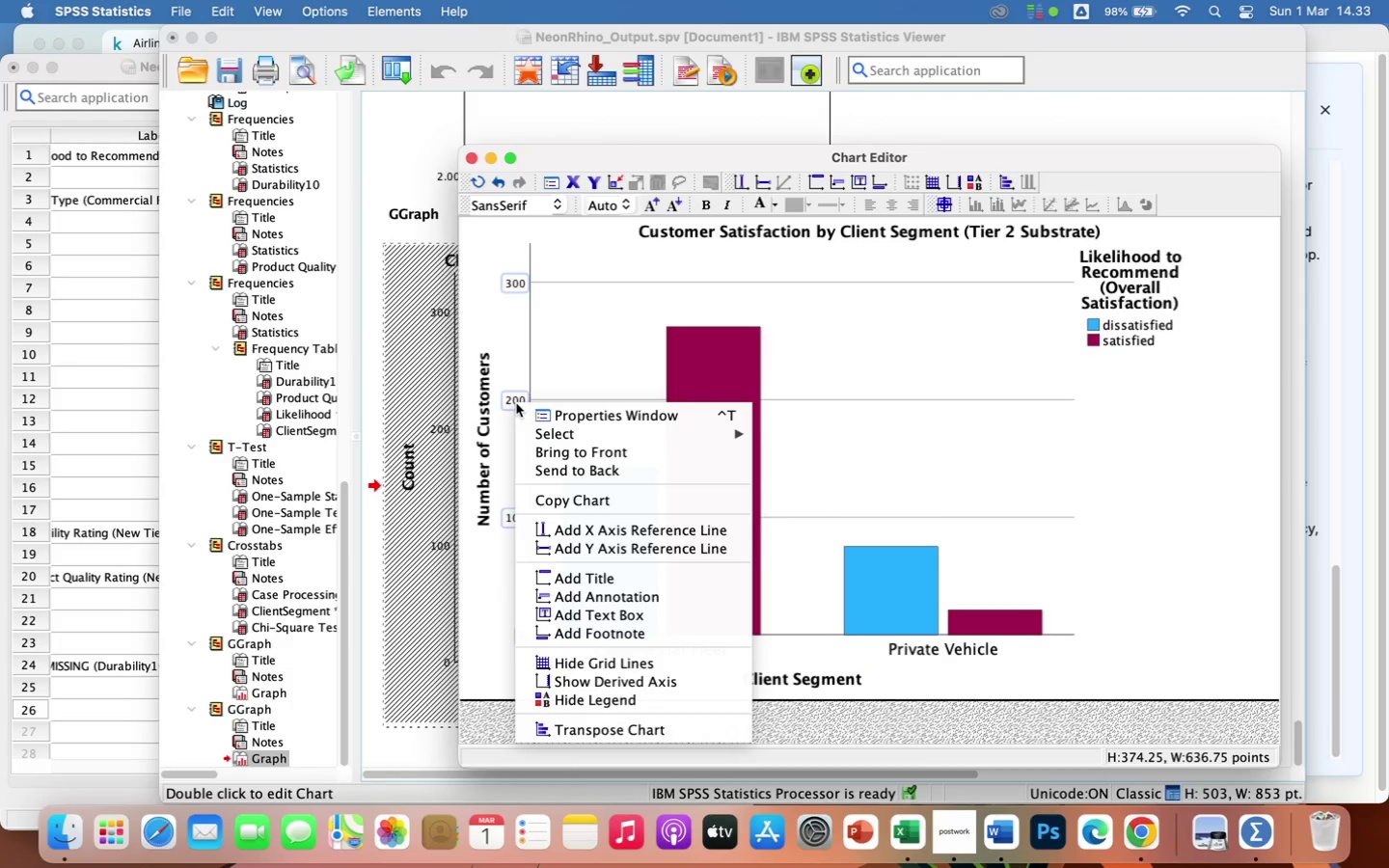 
wait(10.22)
 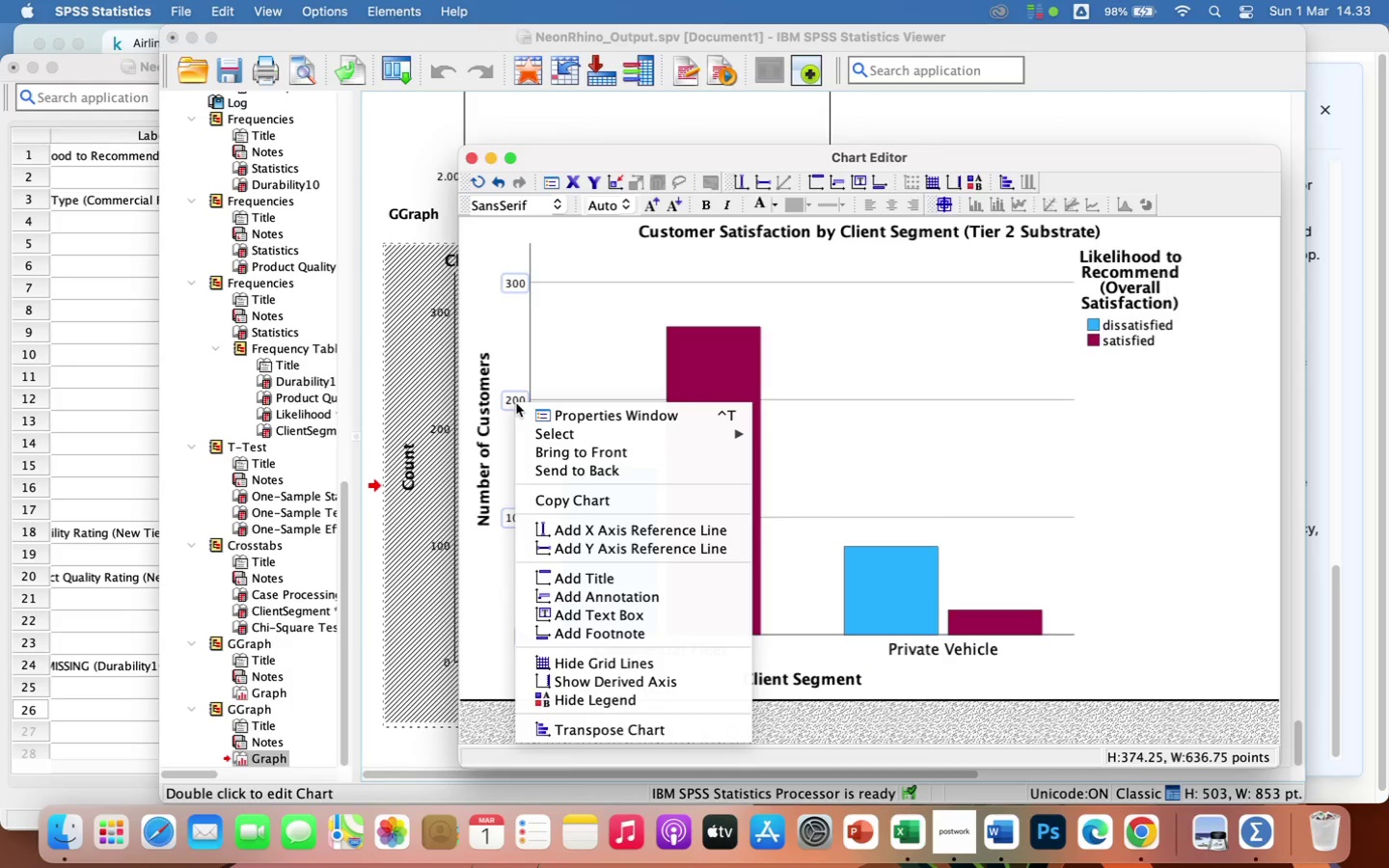 
mouse_move([564, 720])
 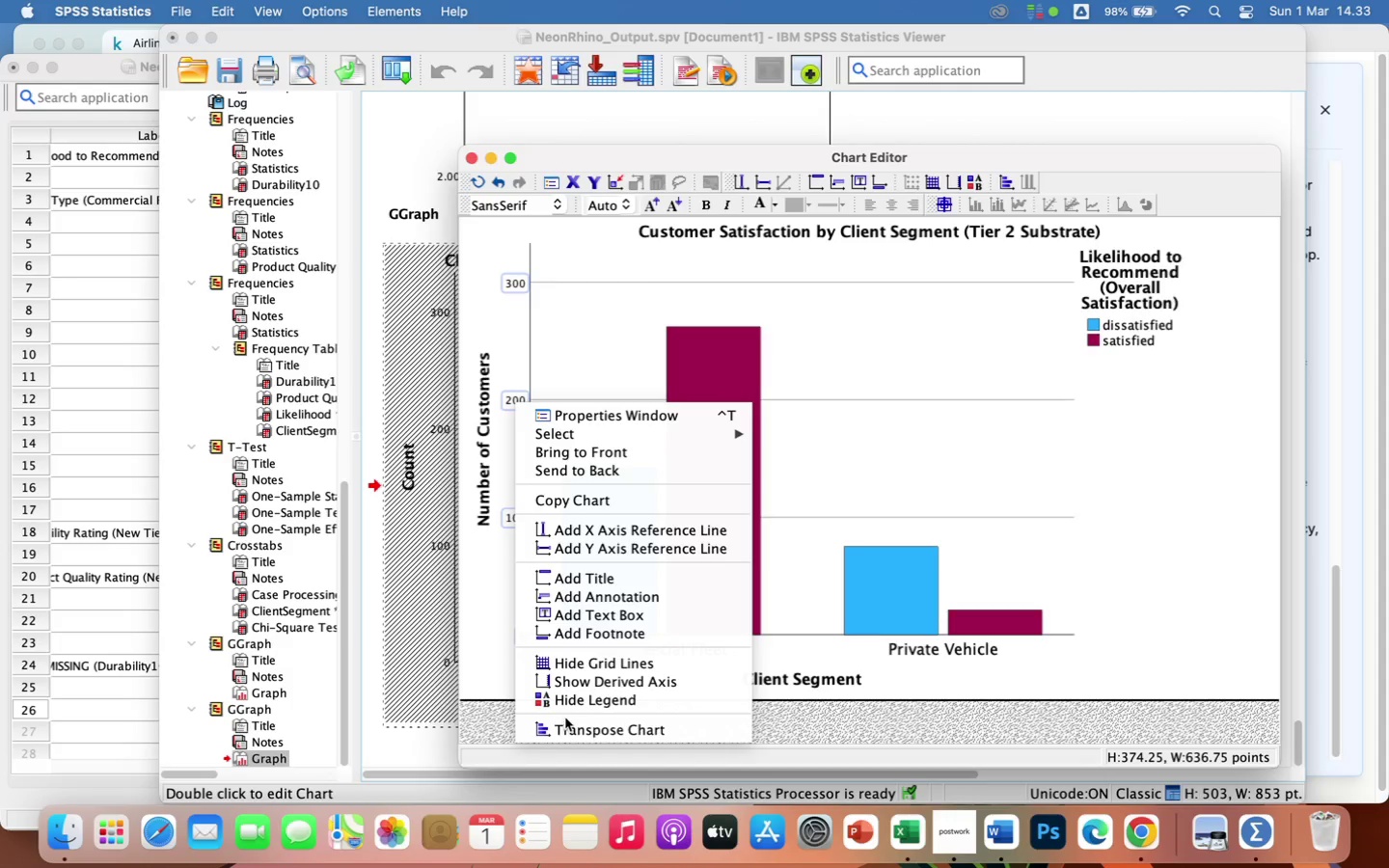 
wait(8.24)
 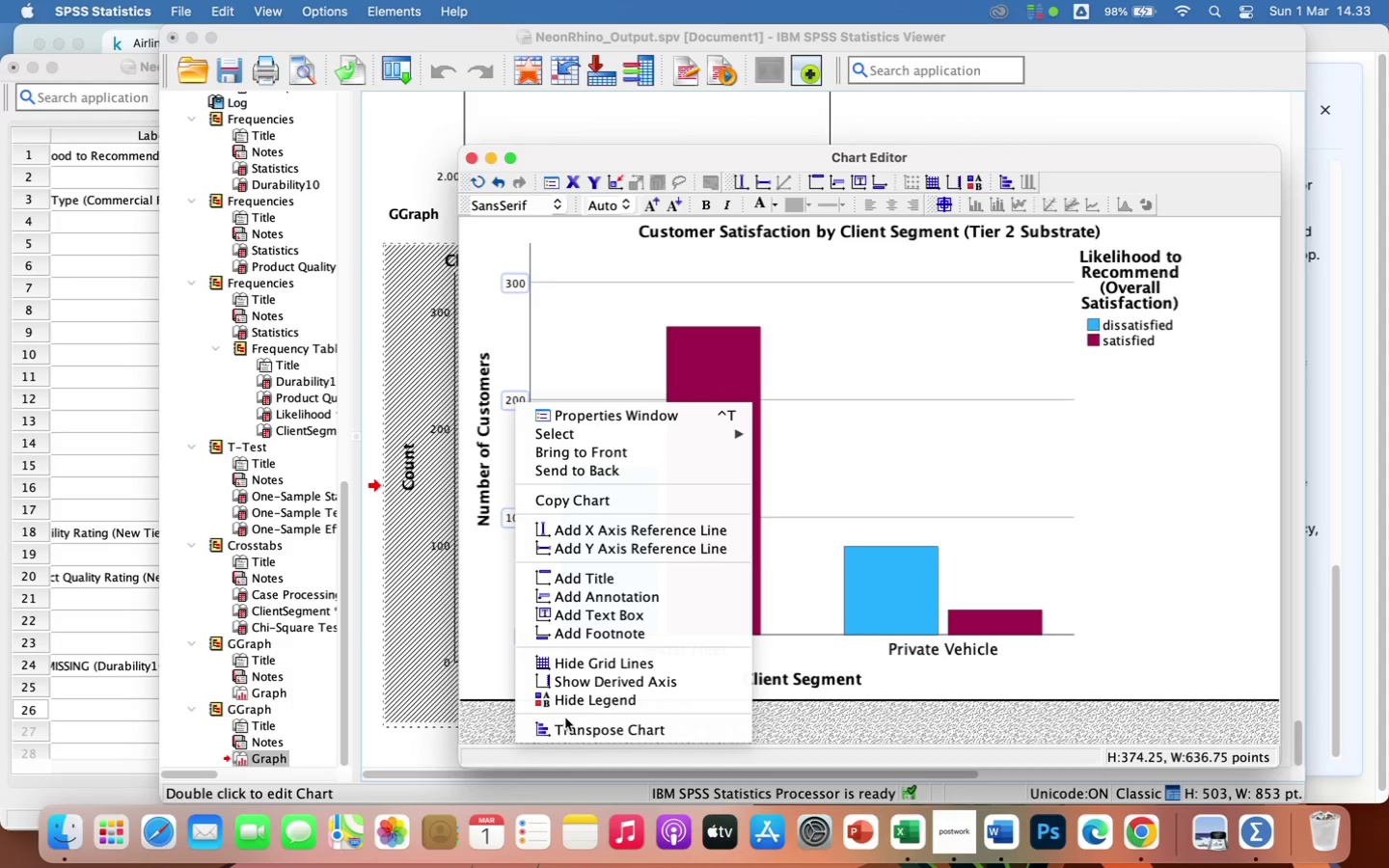 
mouse_move([642, 434])
 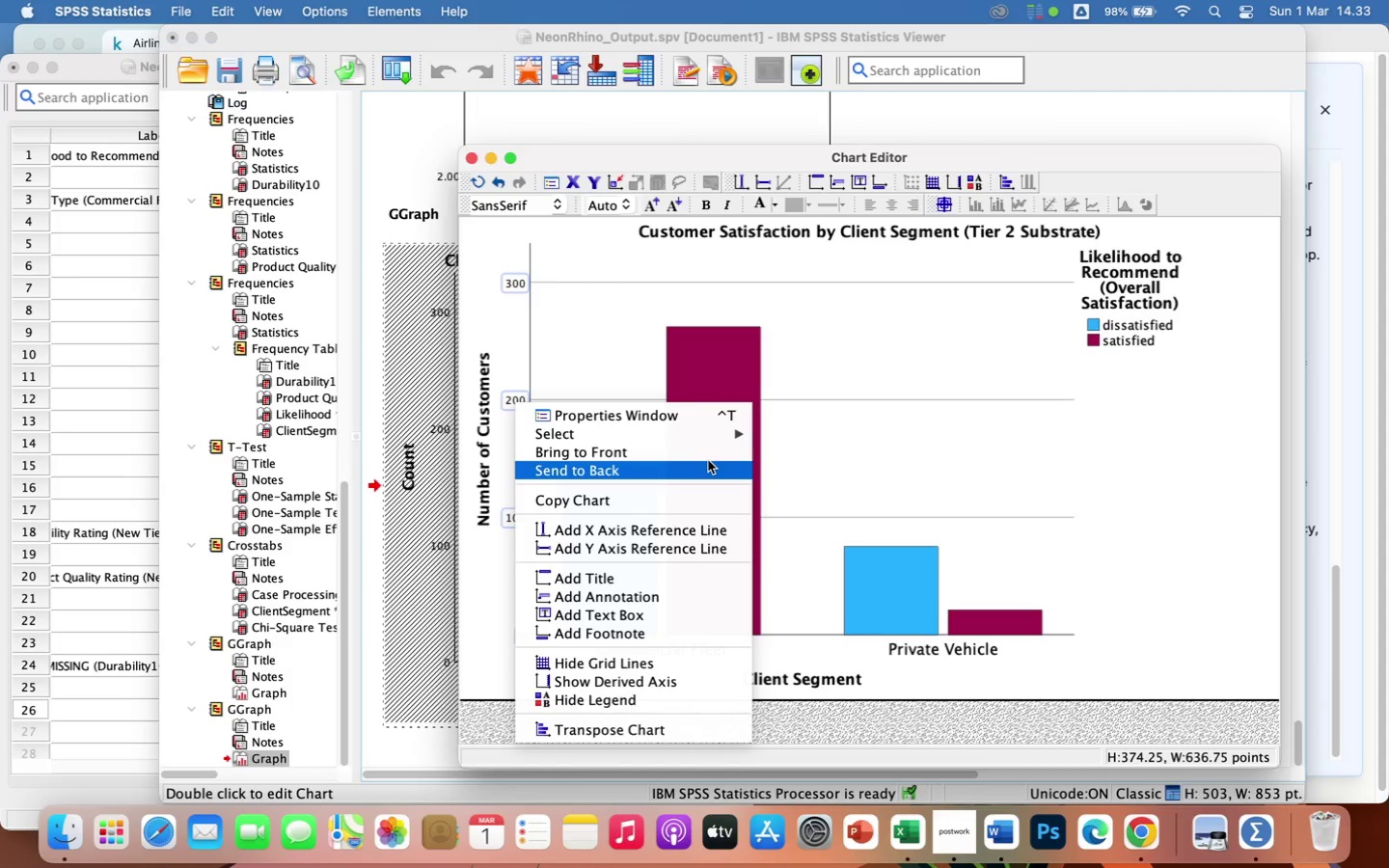 
mouse_move([704, 457])
 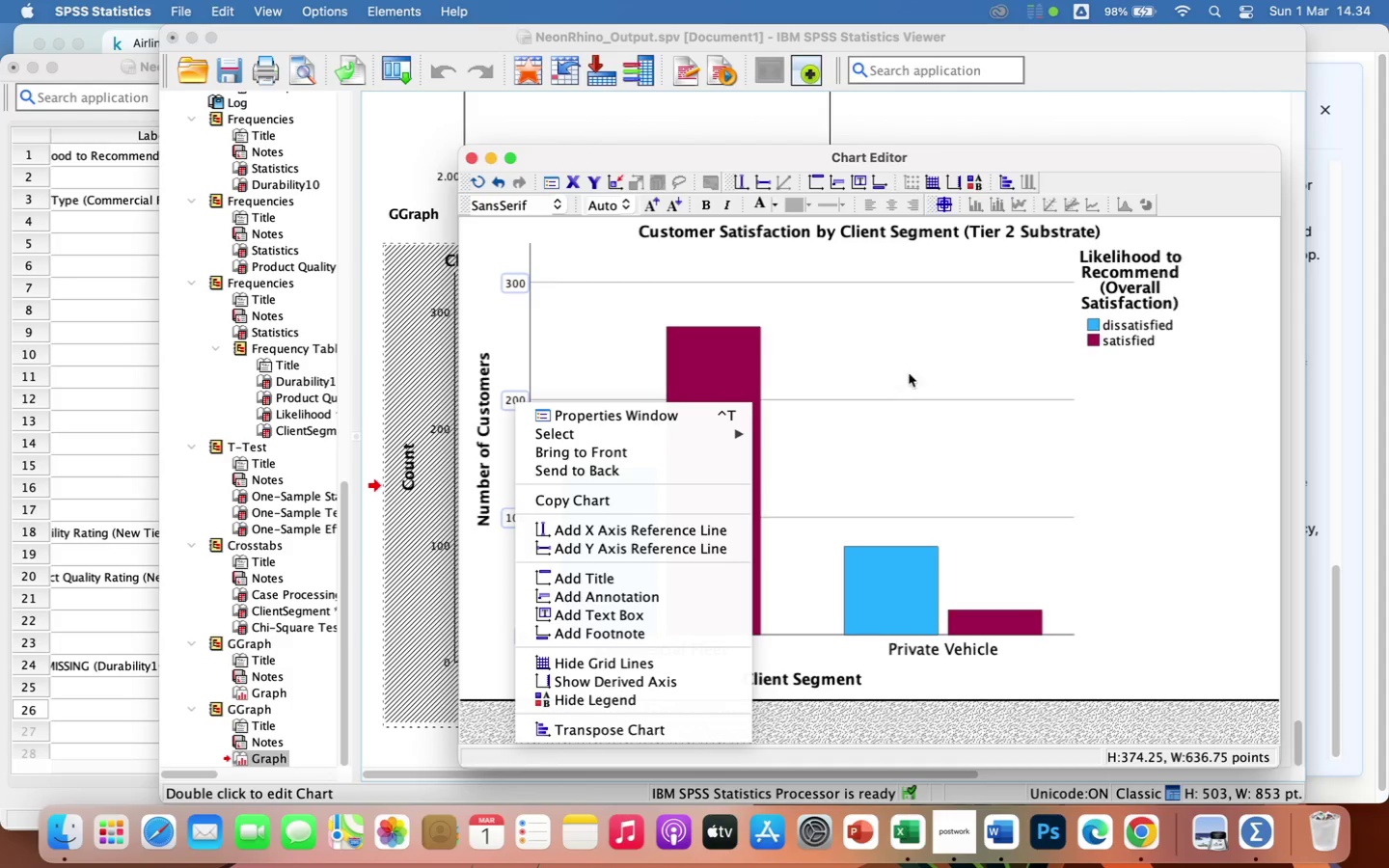 
wait(46.44)
 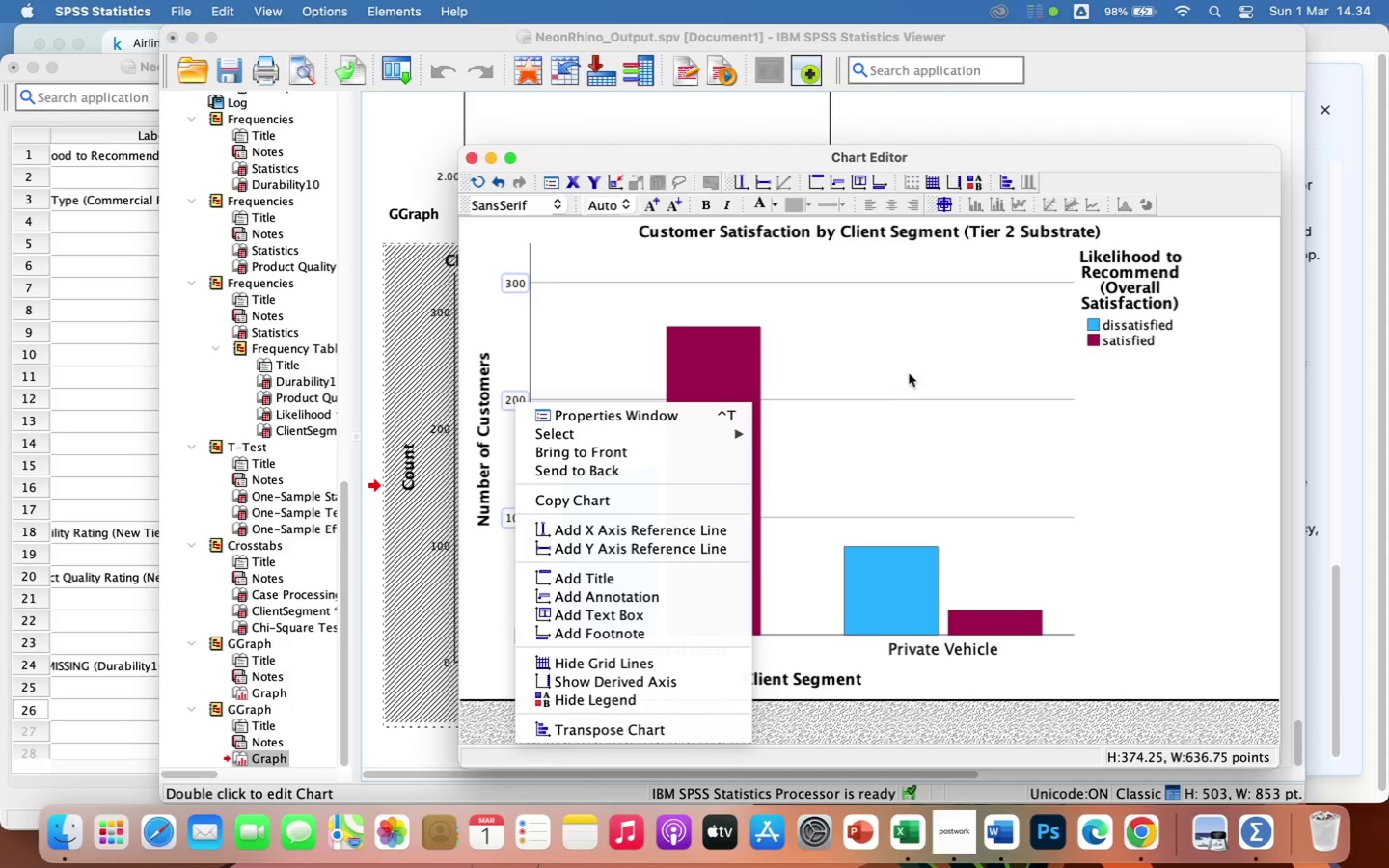 
right_click([925, 344])
 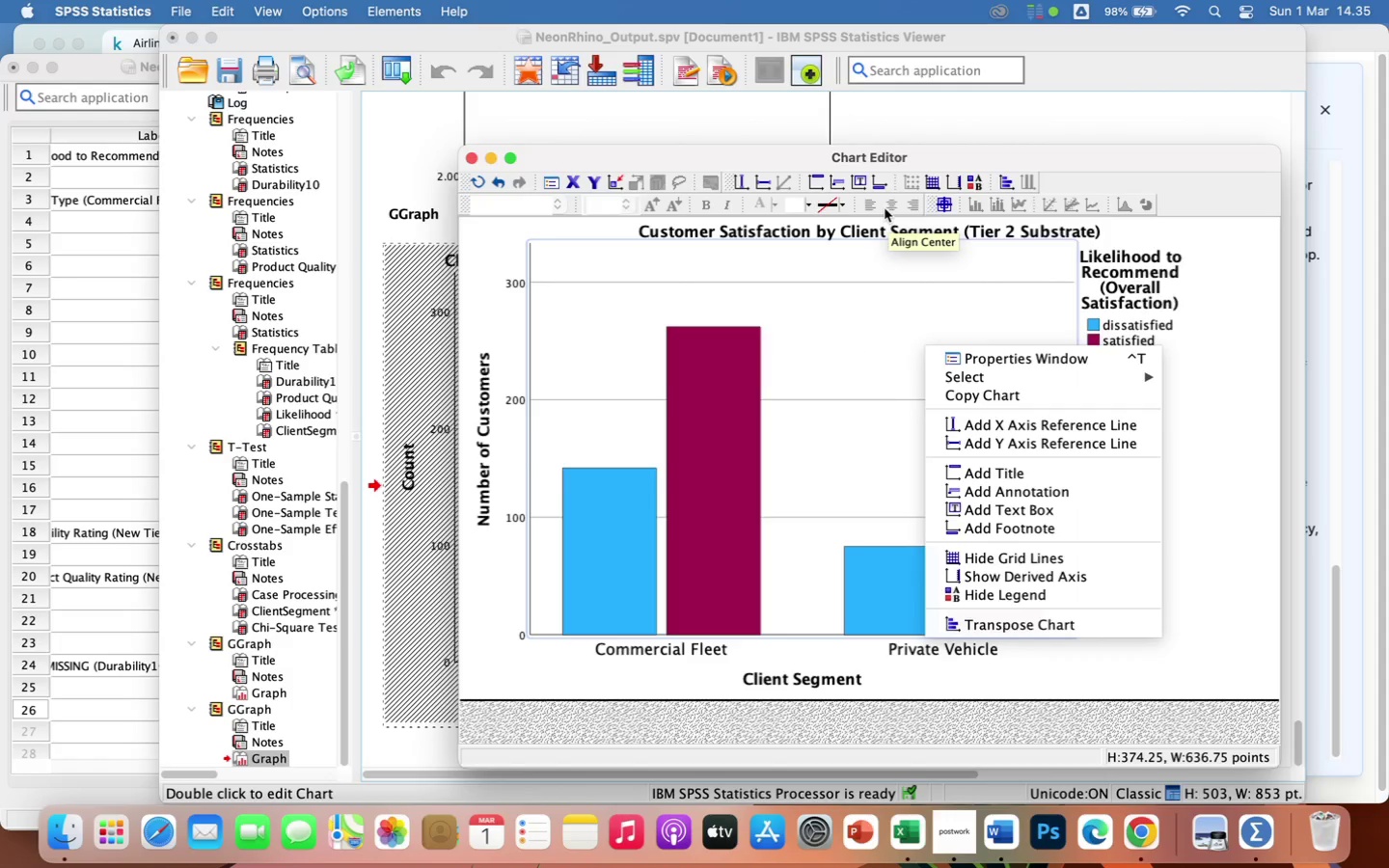 
wait(53.54)
 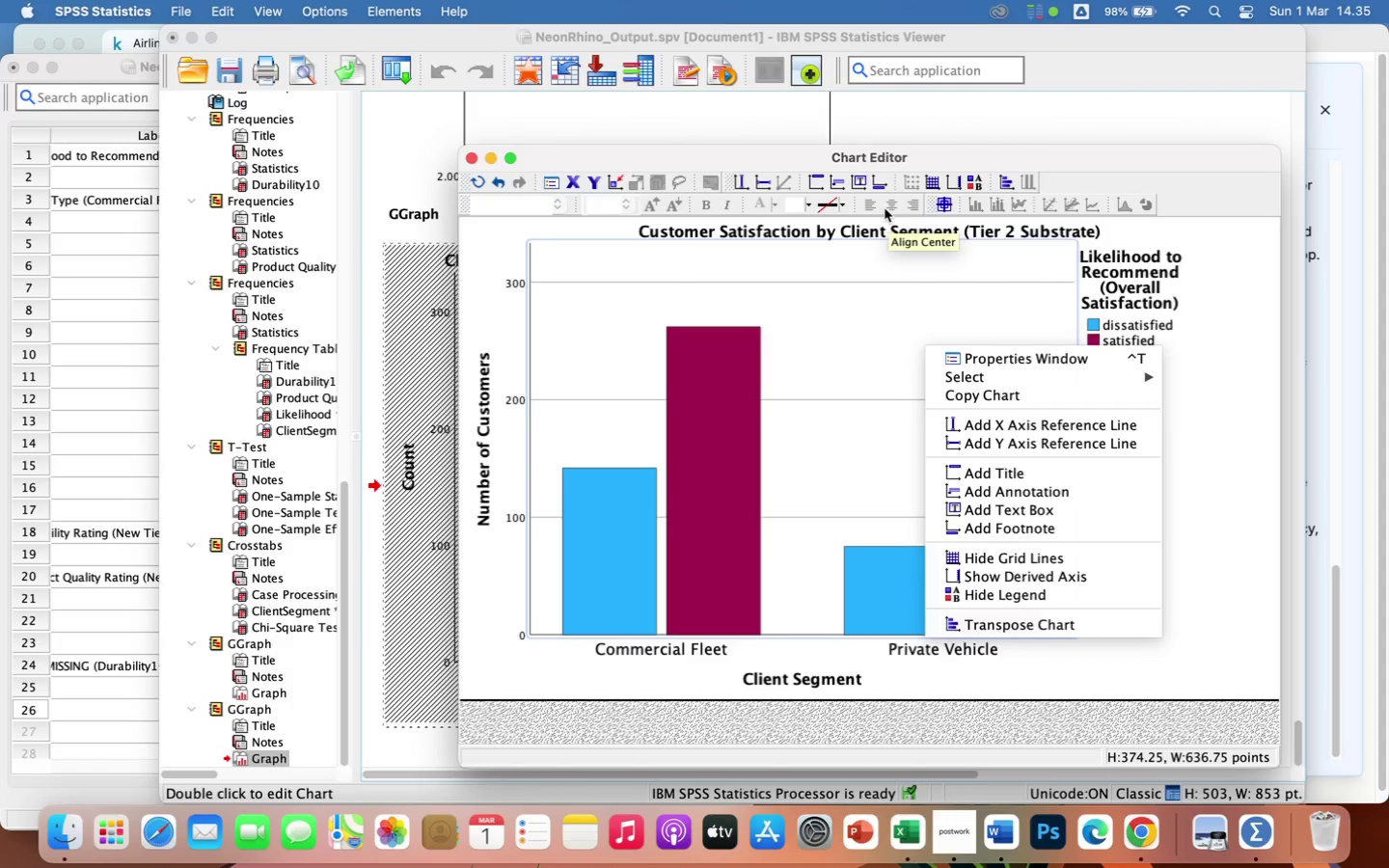 
left_click([590, 186])
 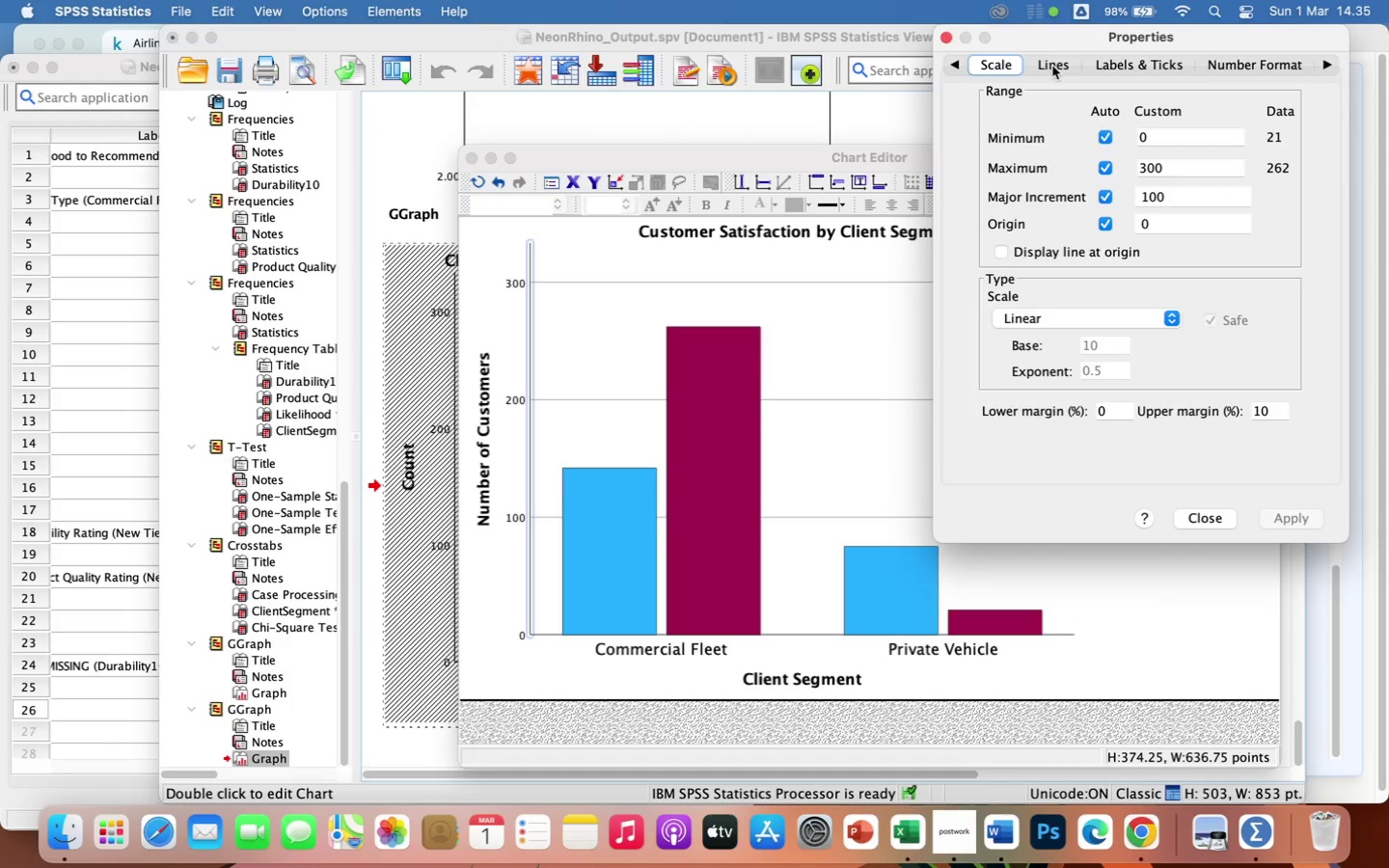 
wait(6.61)
 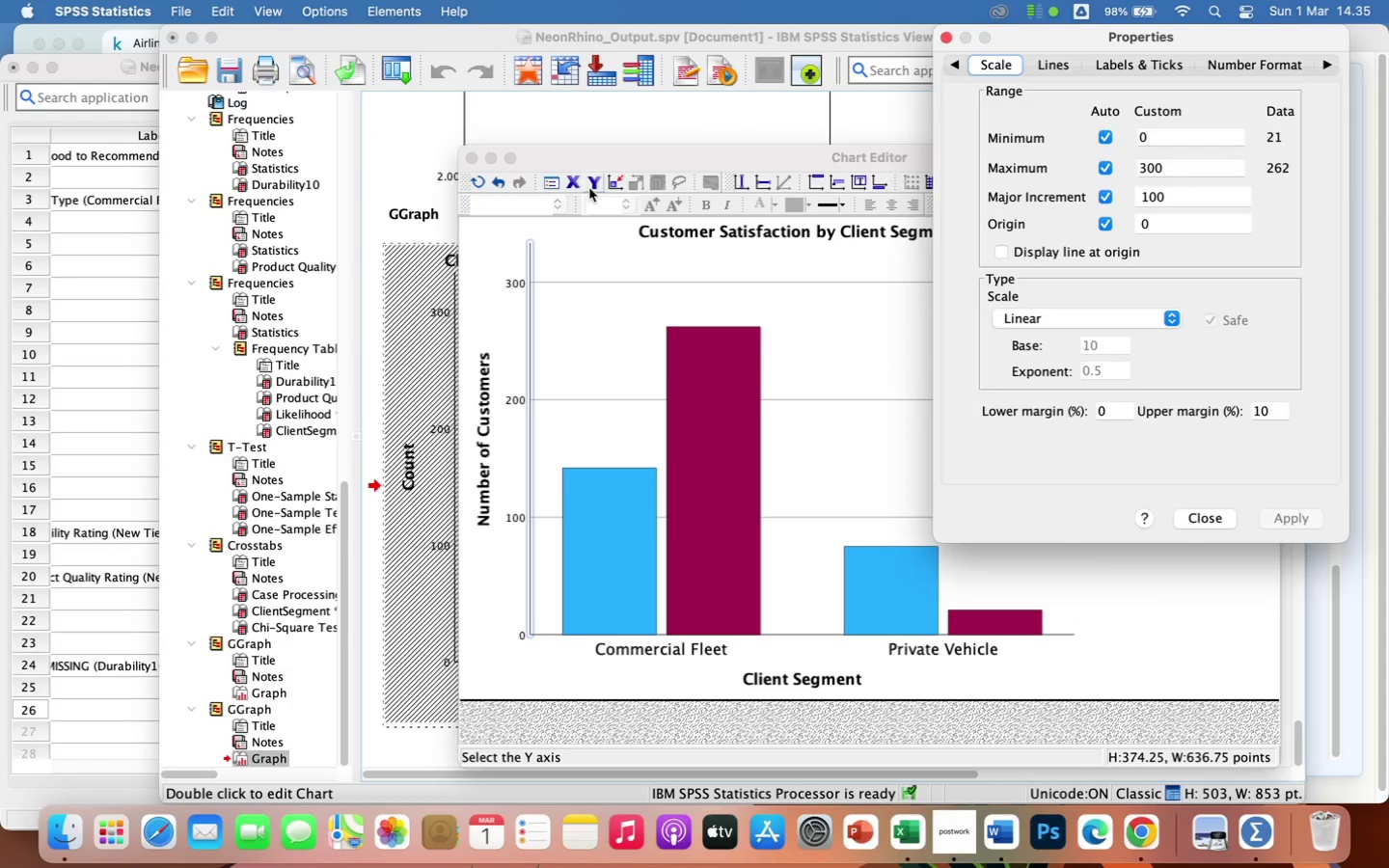 
left_click([1052, 66])
 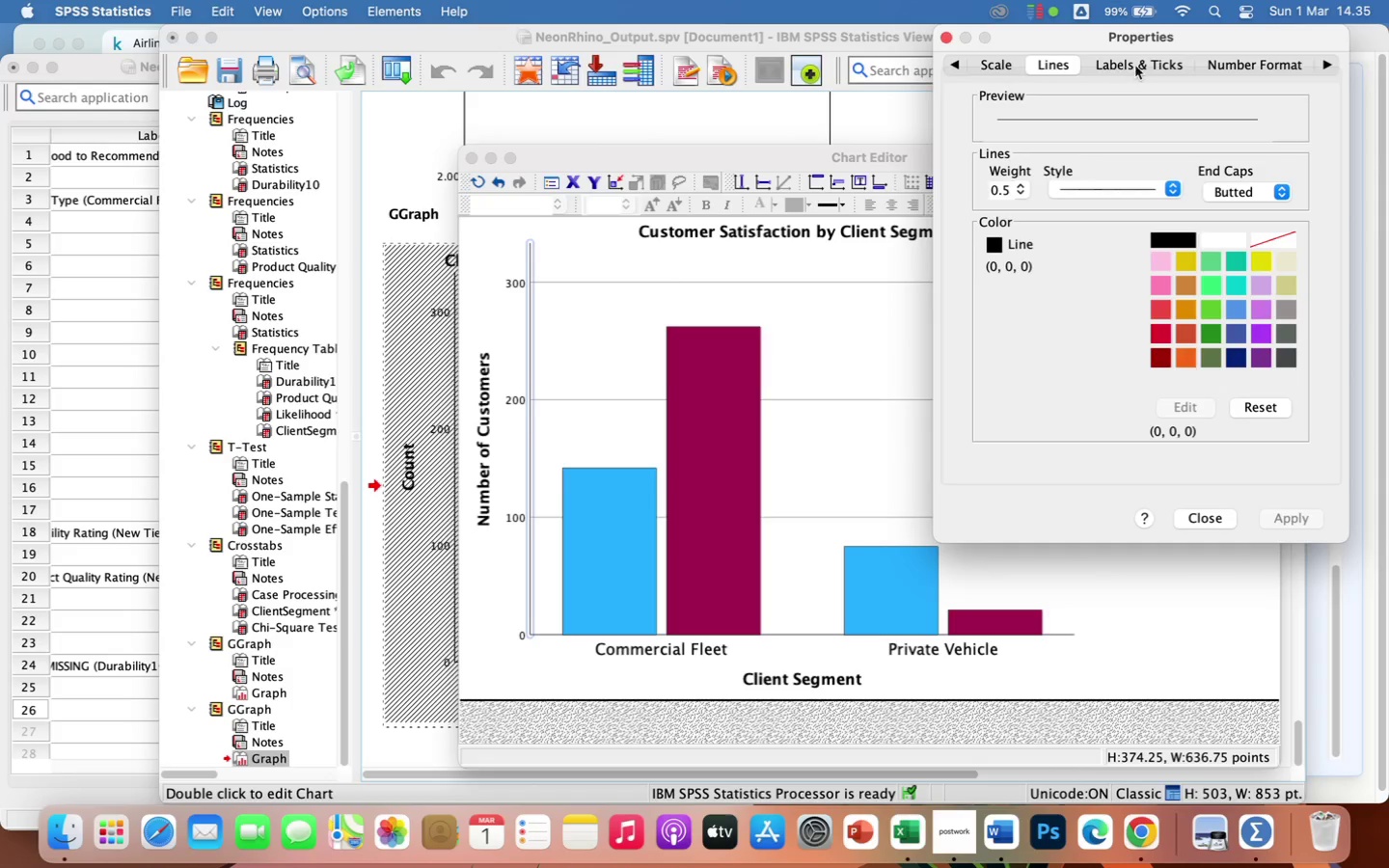 
left_click([1140, 68])
 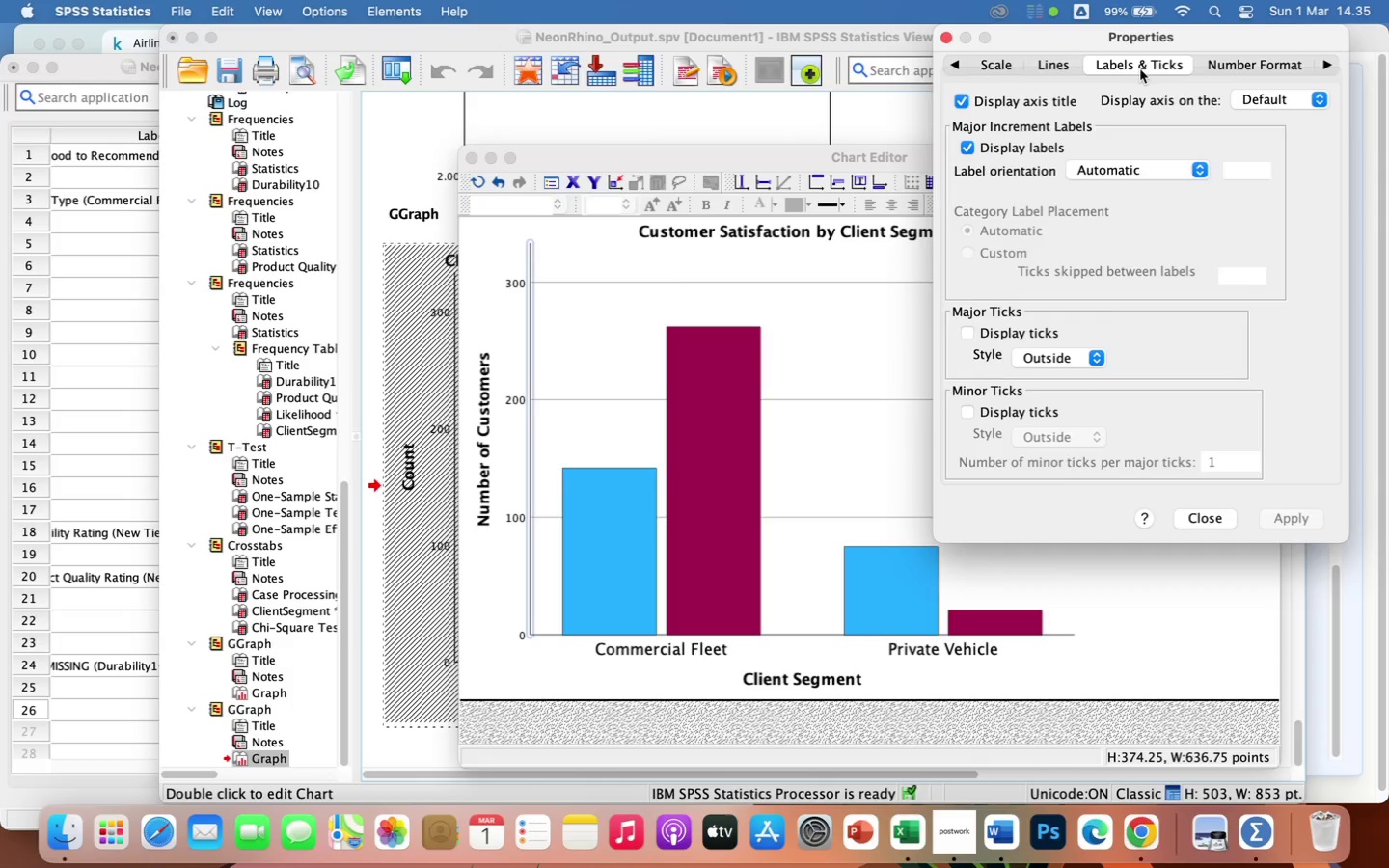 
left_click([1227, 65])
 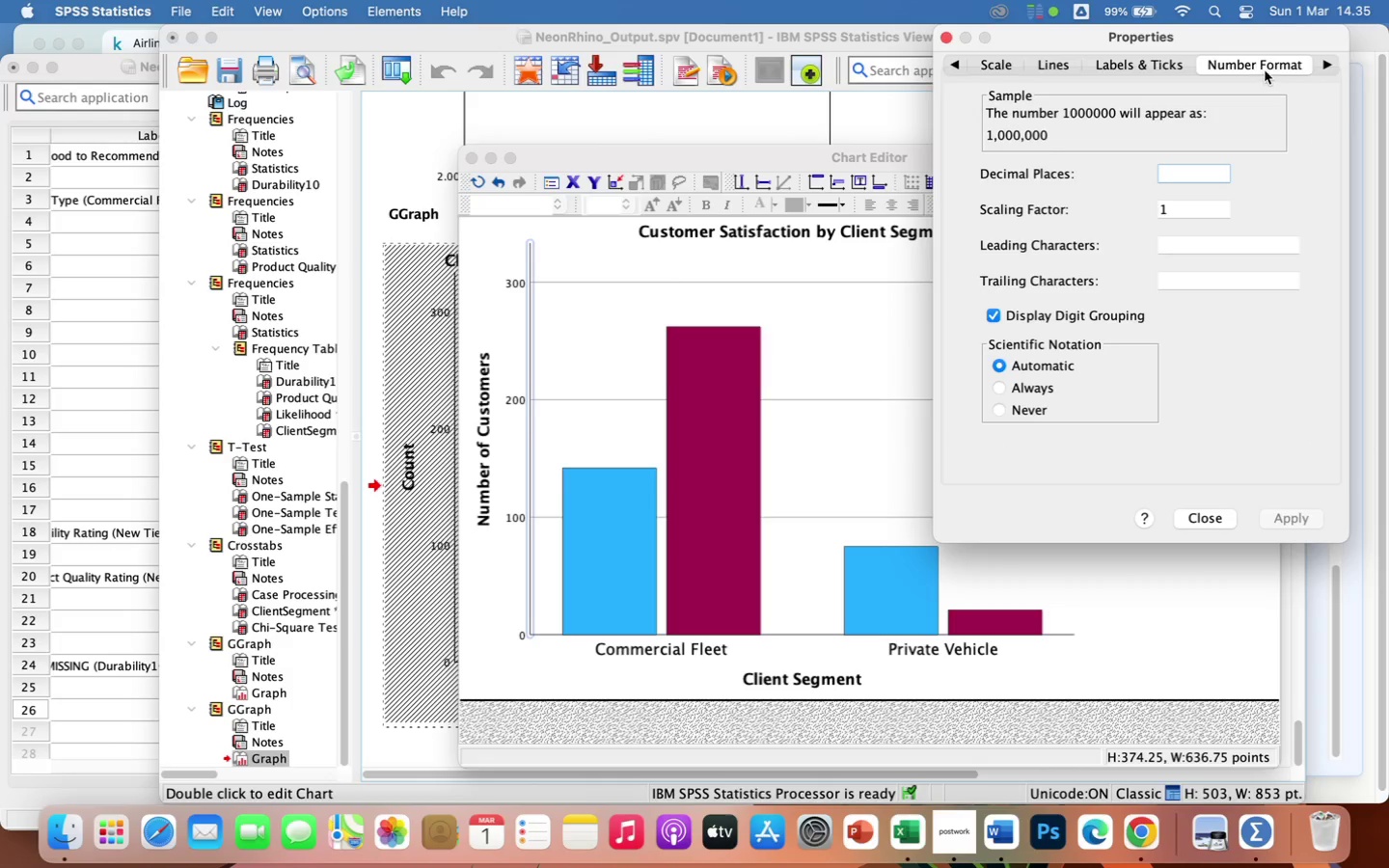 
left_click([1329, 63])
 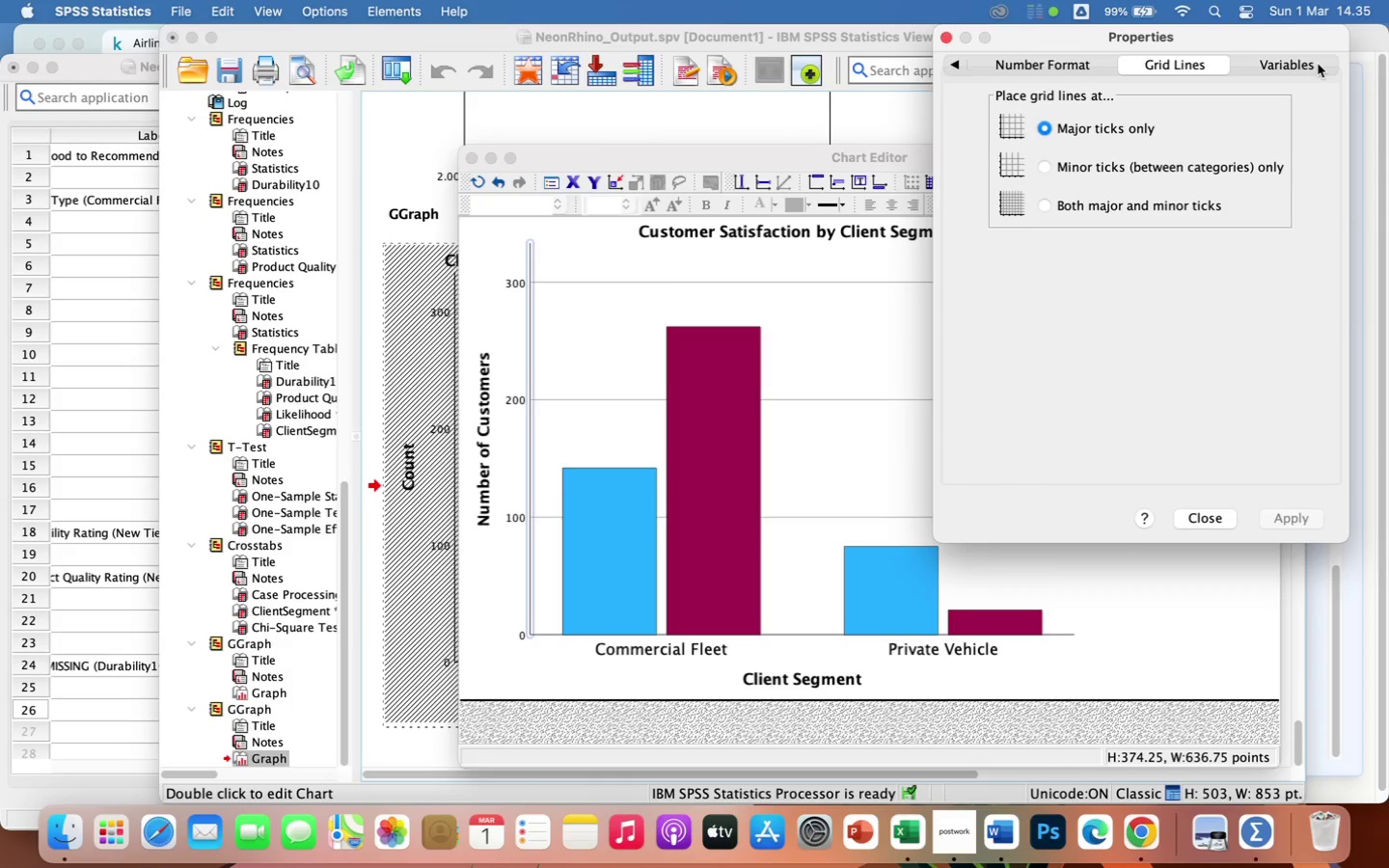 
left_click([1302, 64])
 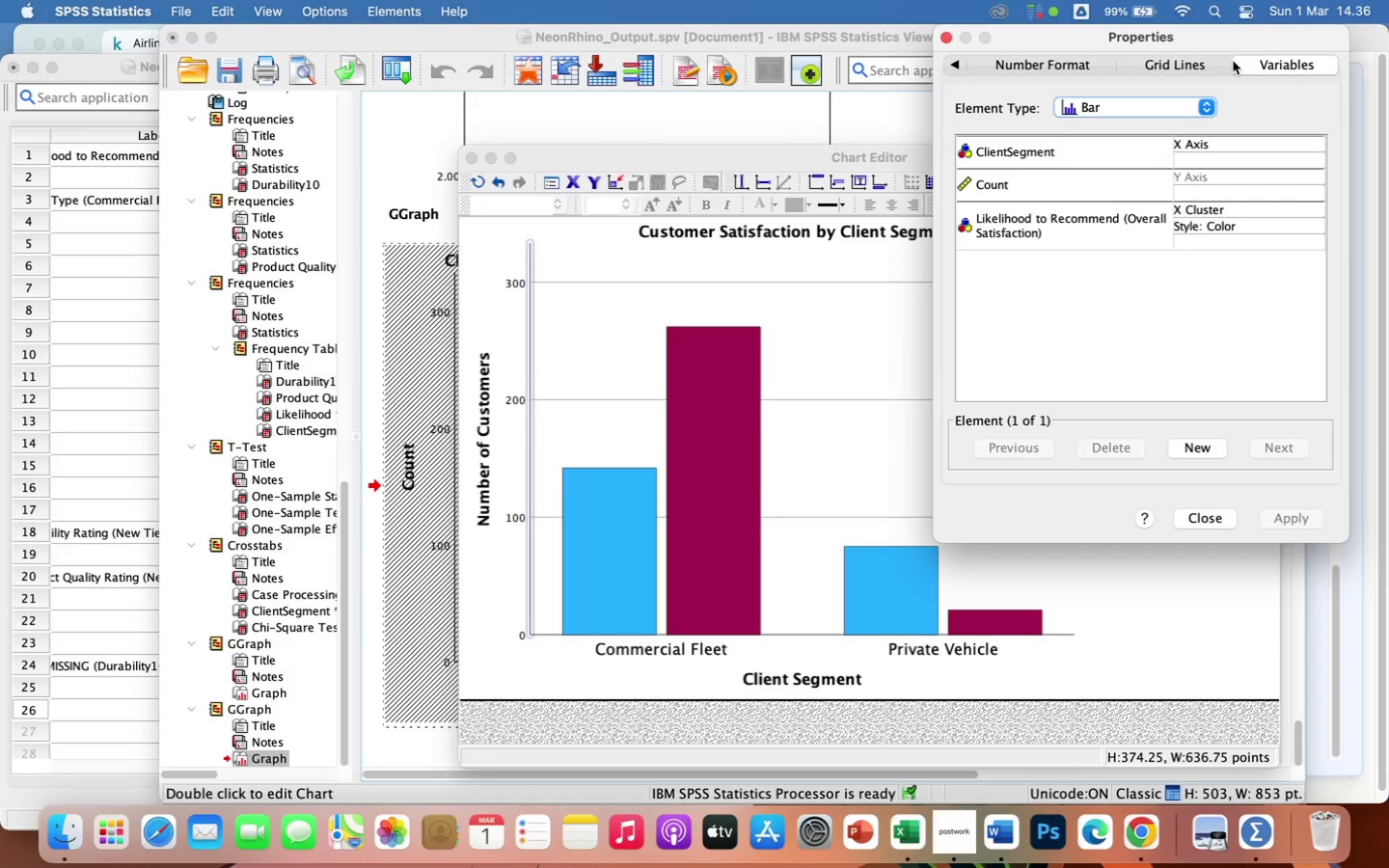 
left_click([1195, 61])
 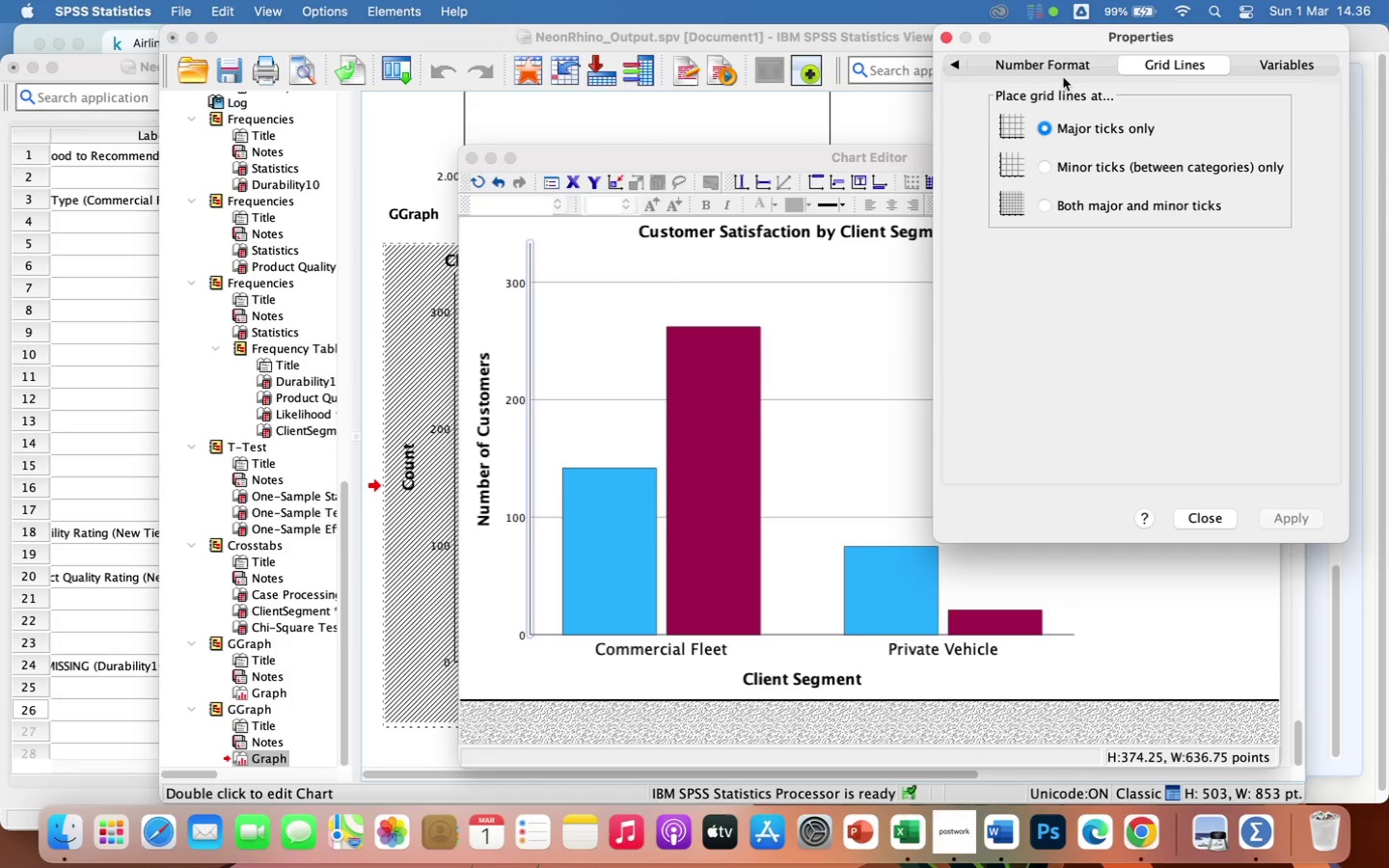 
left_click([1066, 68])
 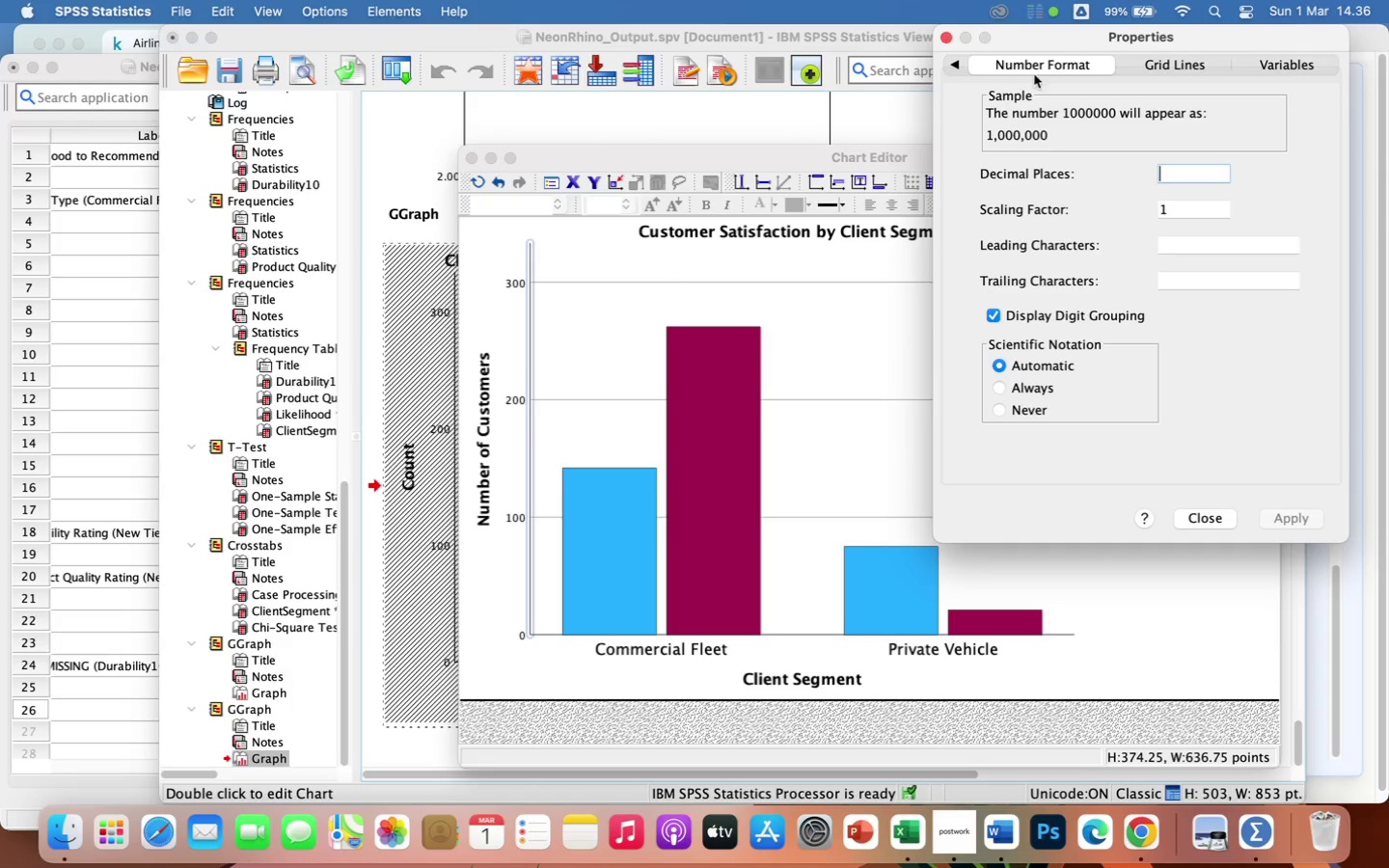 
mouse_move([953, 55])
 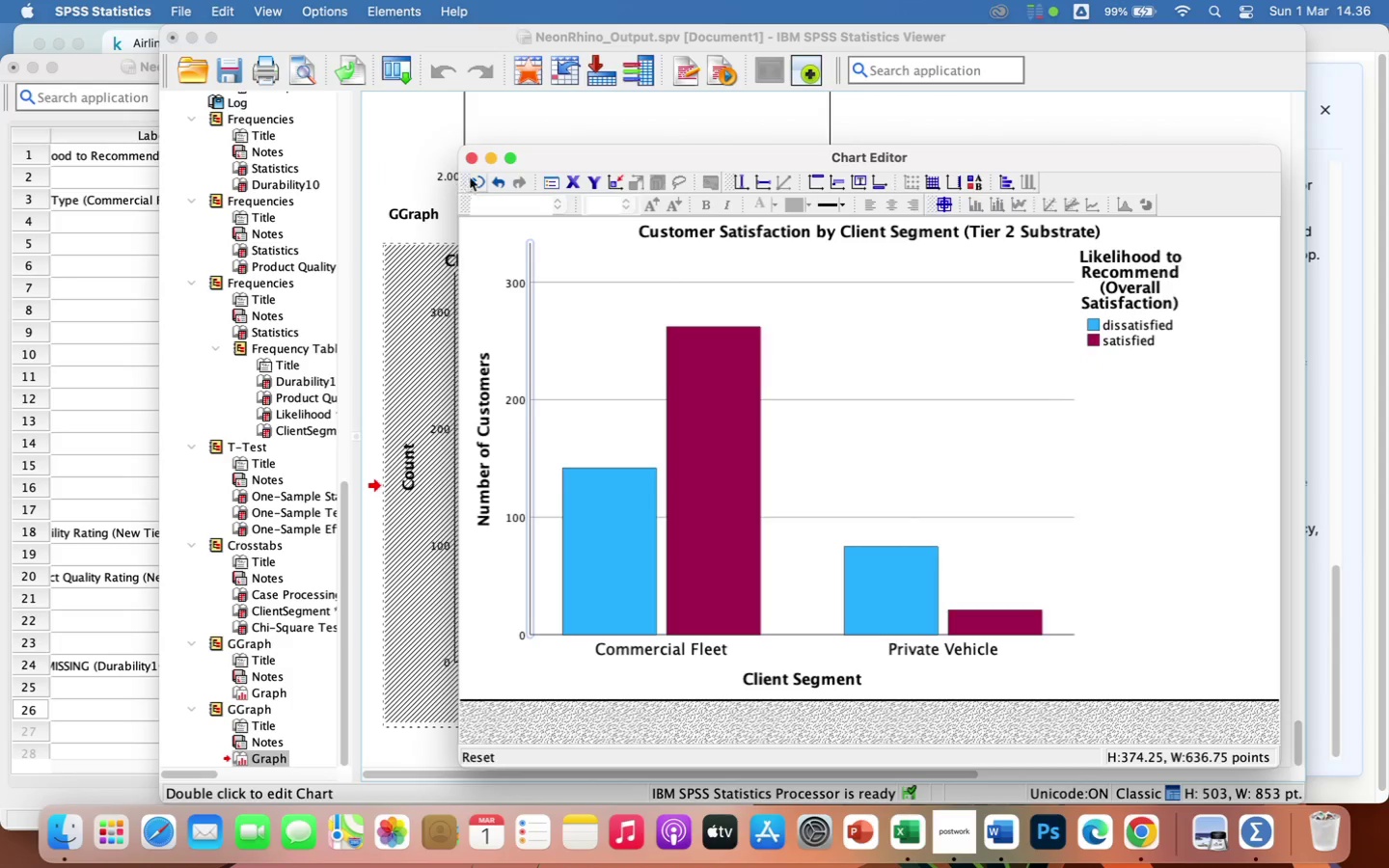 
left_click([476, 159])
 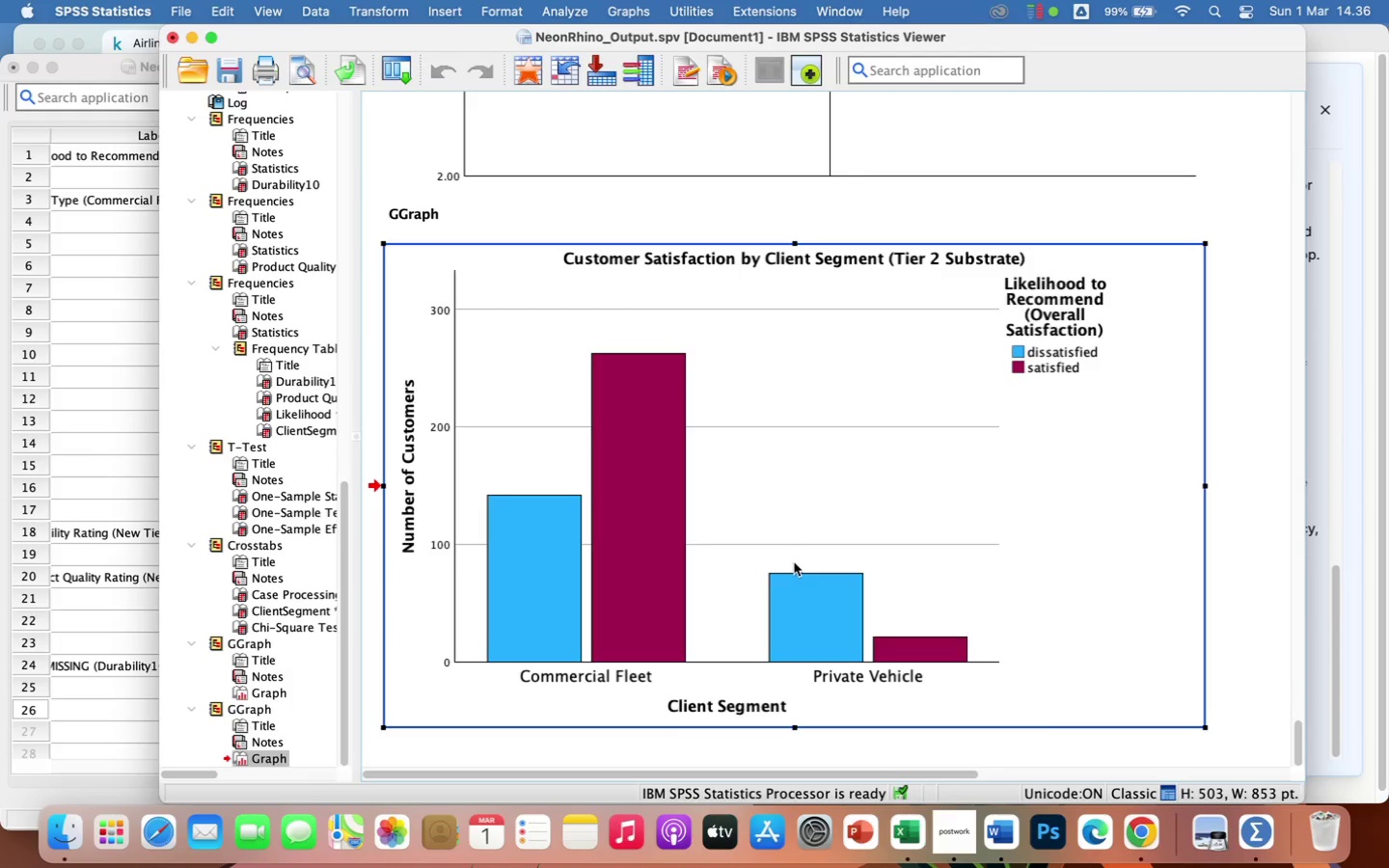 
scroll: coordinate [793, 560], scroll_direction: down, amount: 2.0
 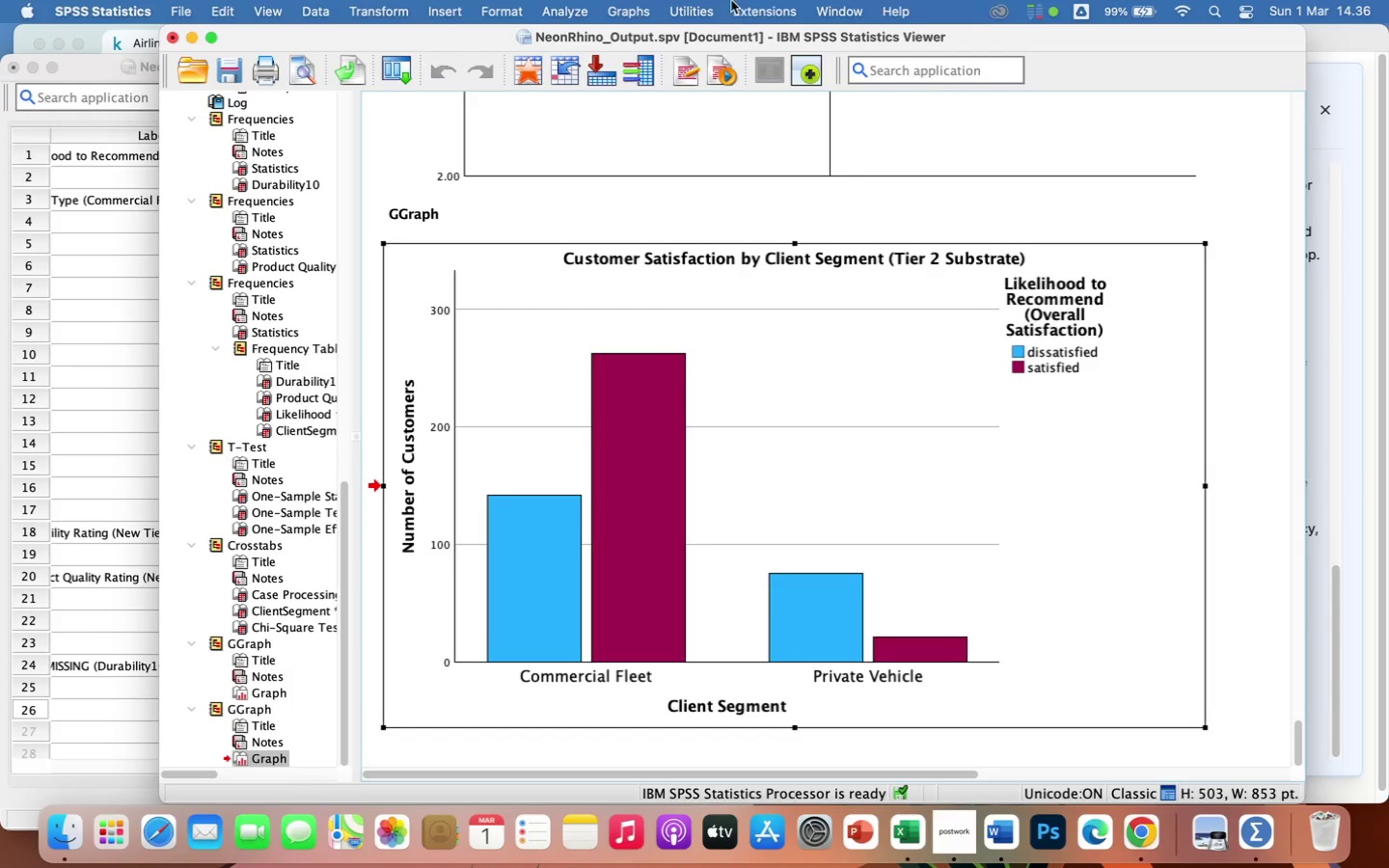 
mouse_move([672, 14])
 